 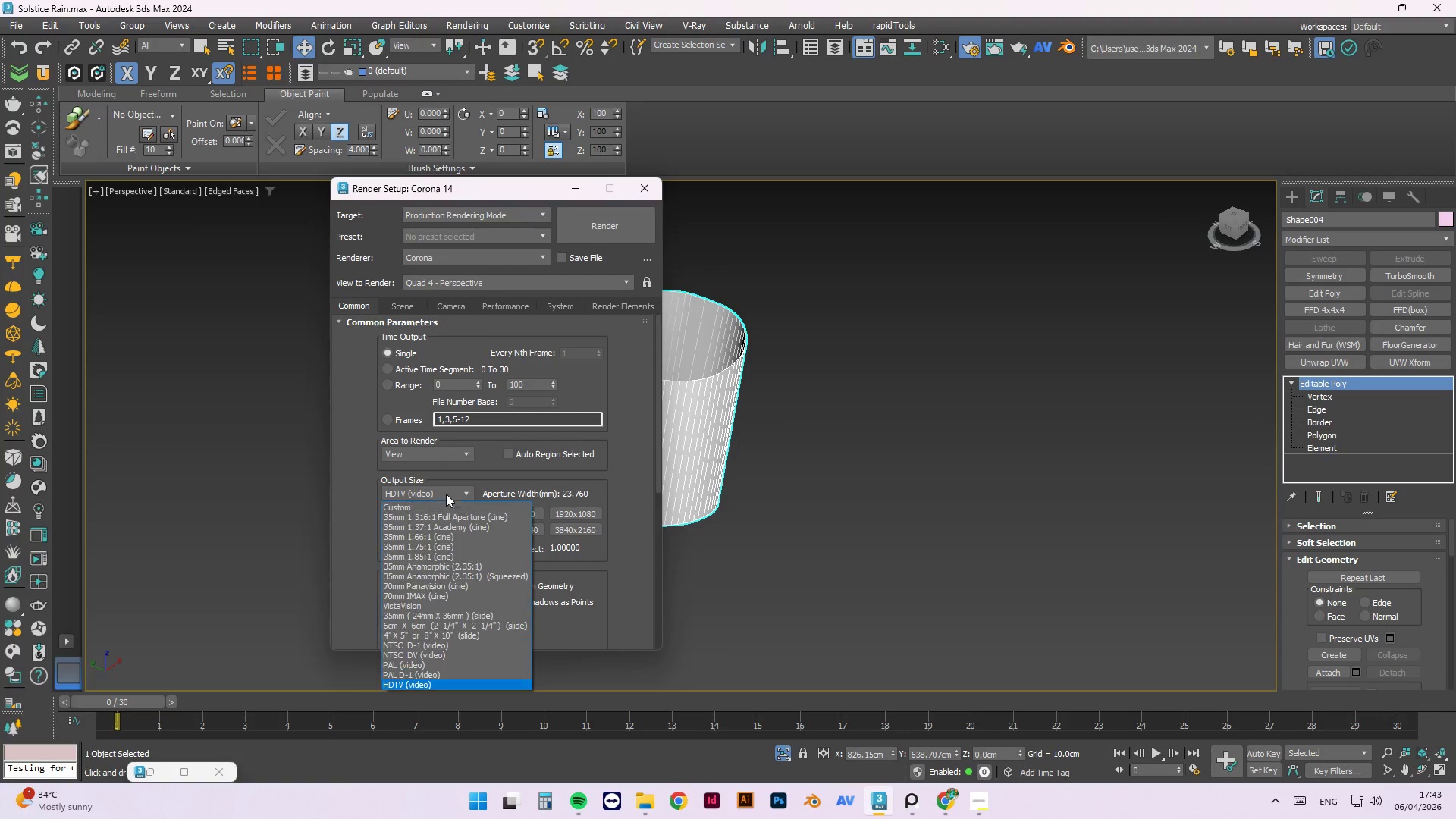 
left_click([427, 511])
 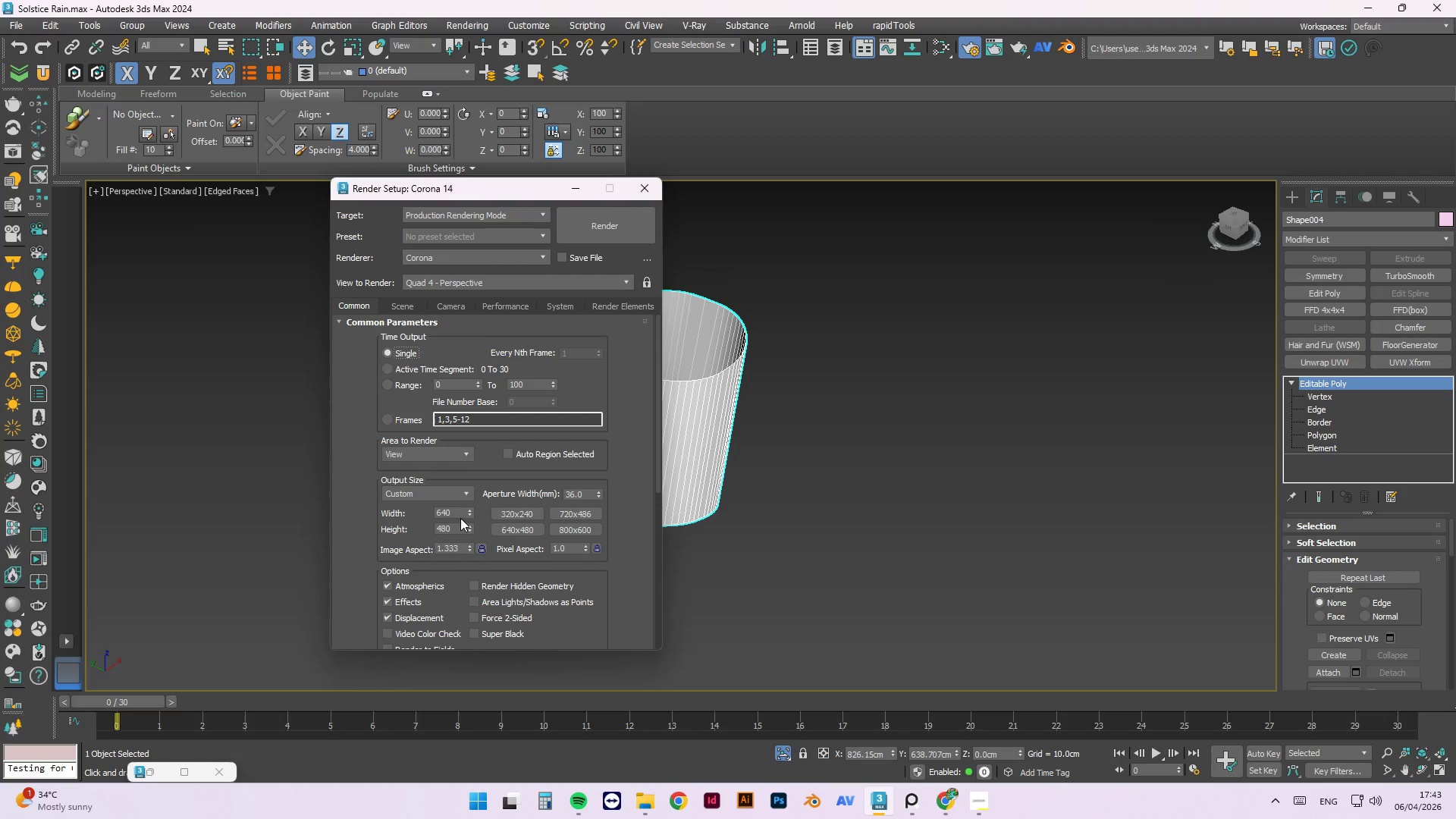 
left_click_drag(start_coordinate=[459, 514], to_coordinate=[417, 517])
 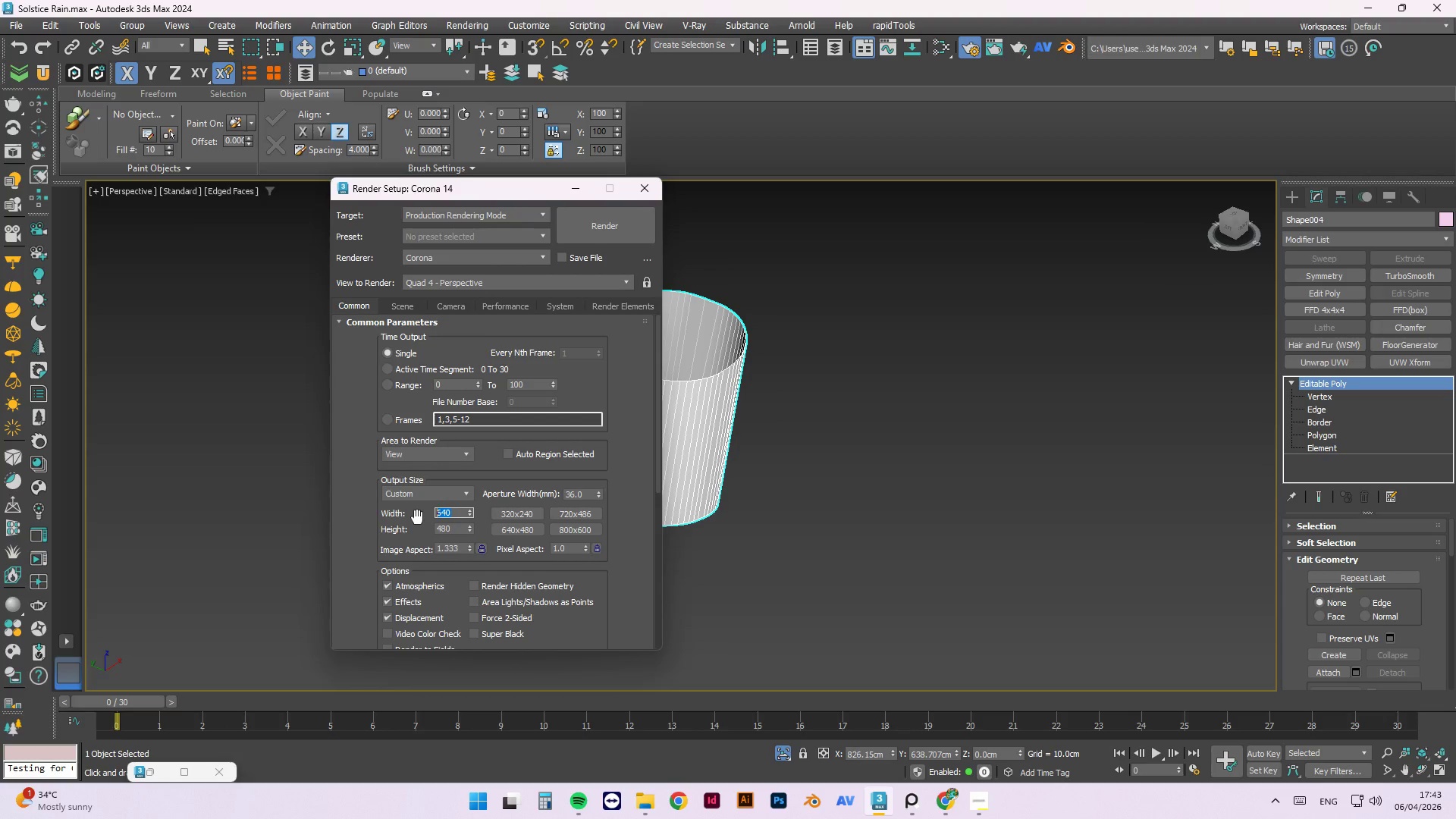 
key(Numpad3)
 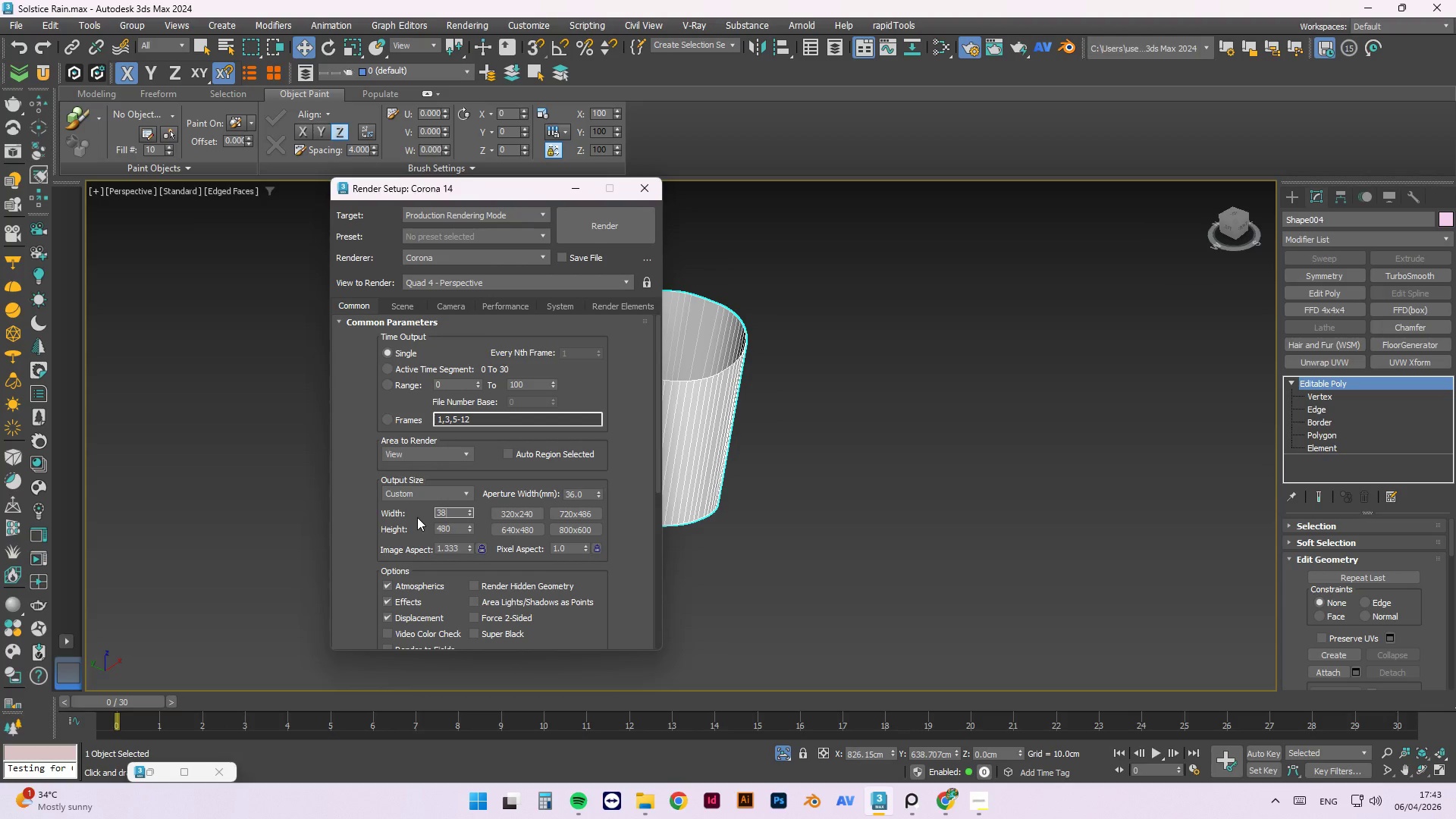 
key(Numpad8)
 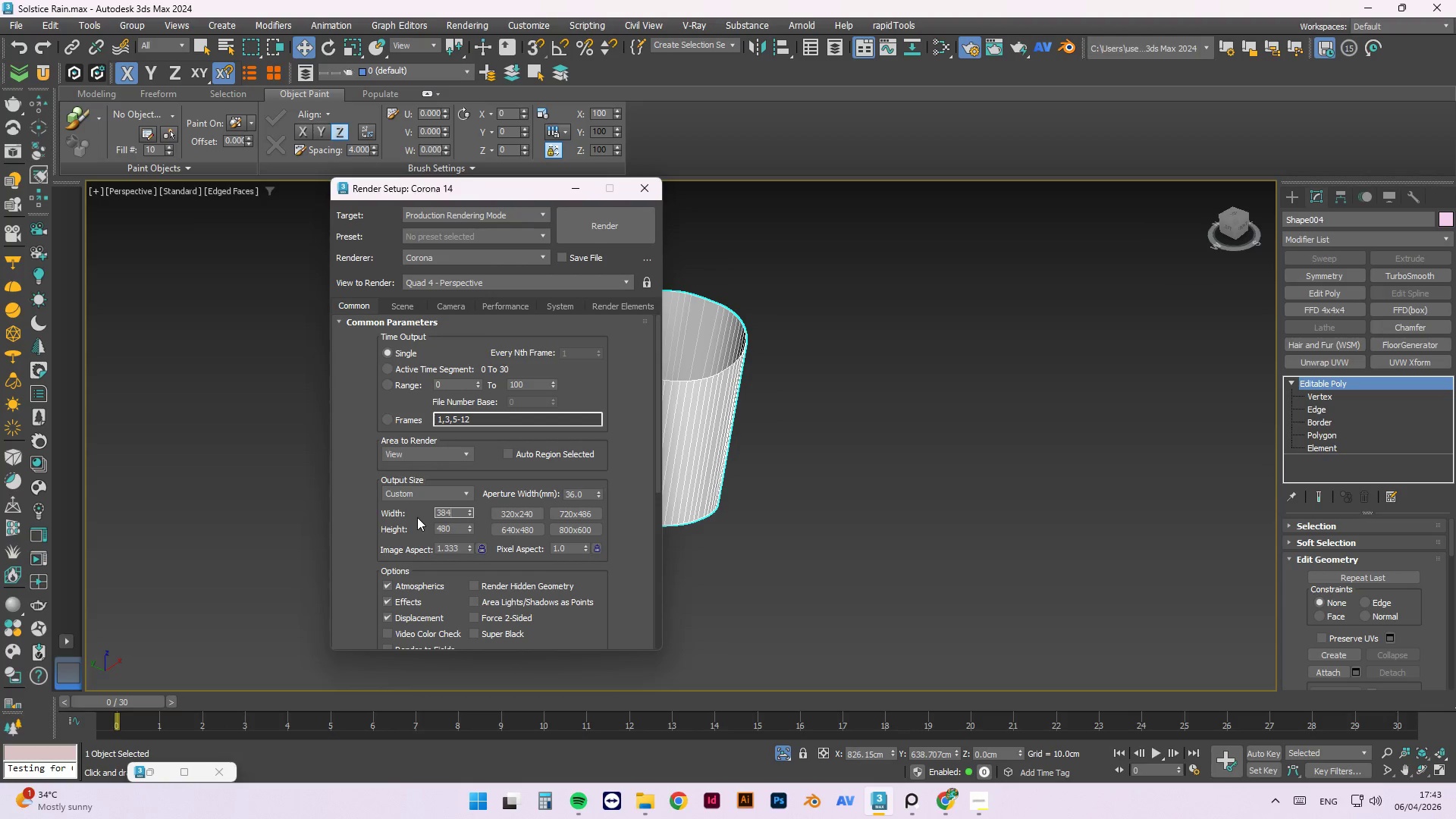 
key(Numpad4)
 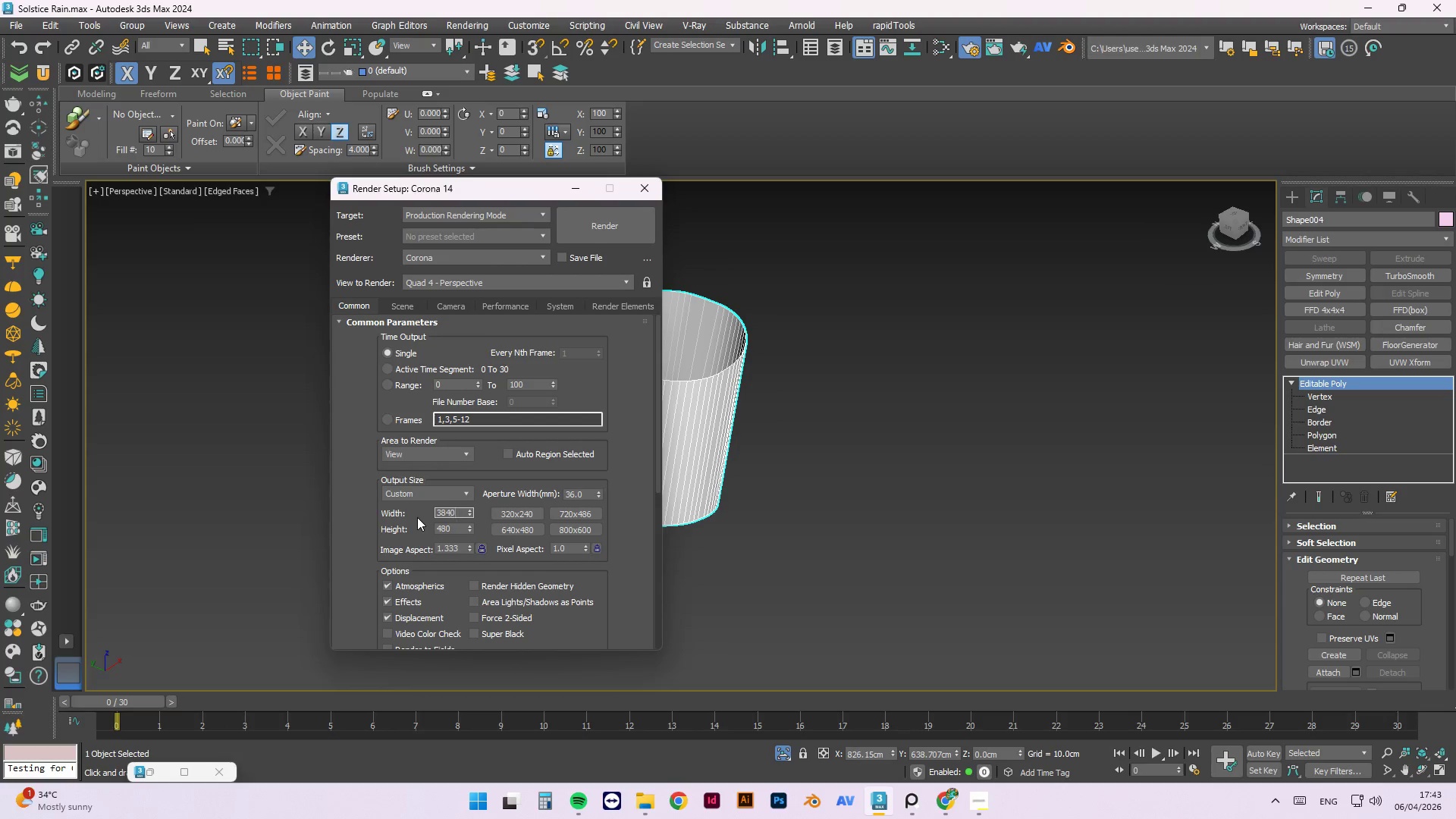 
key(Numpad0)
 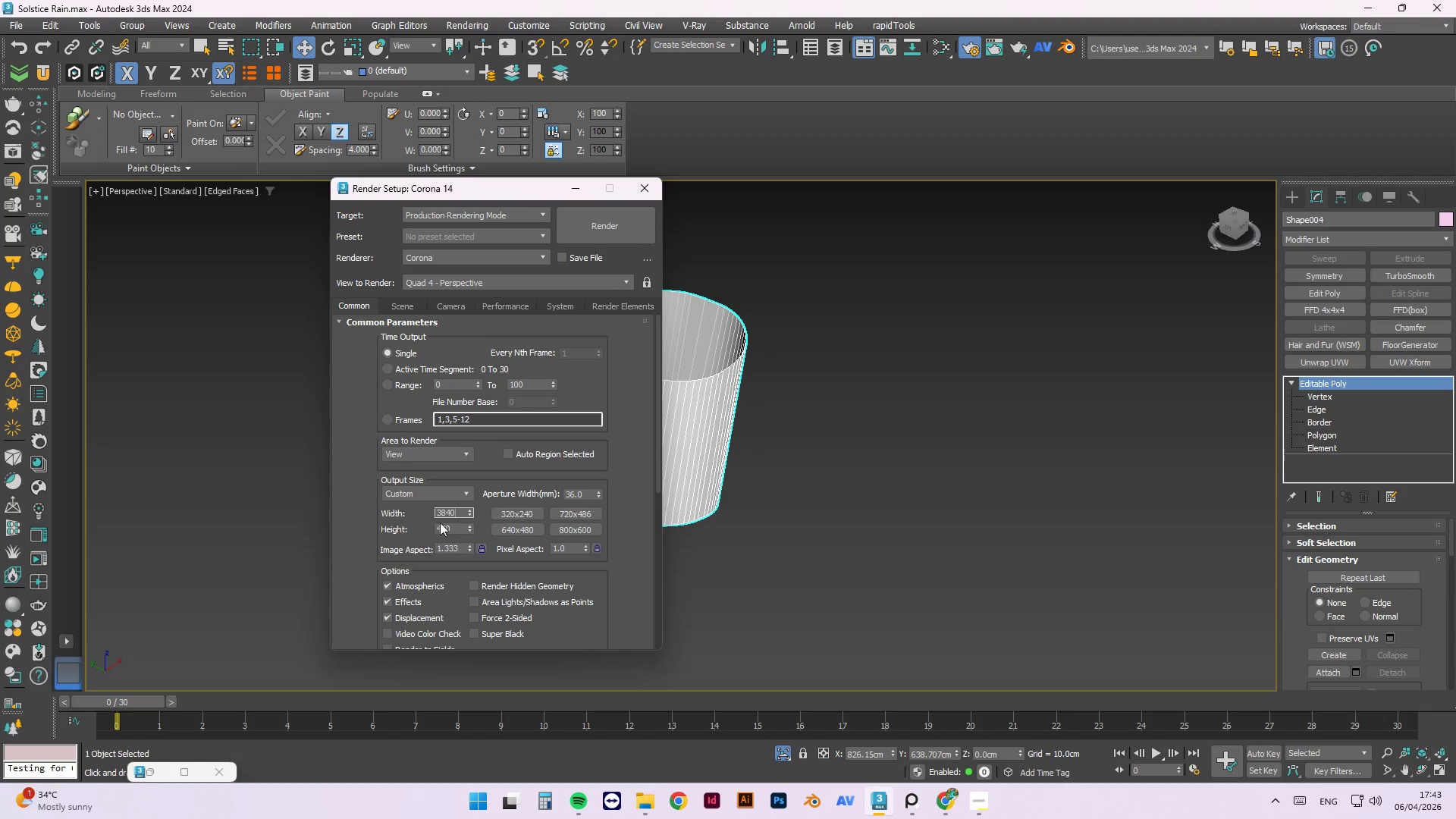 
double_click([445, 526])
 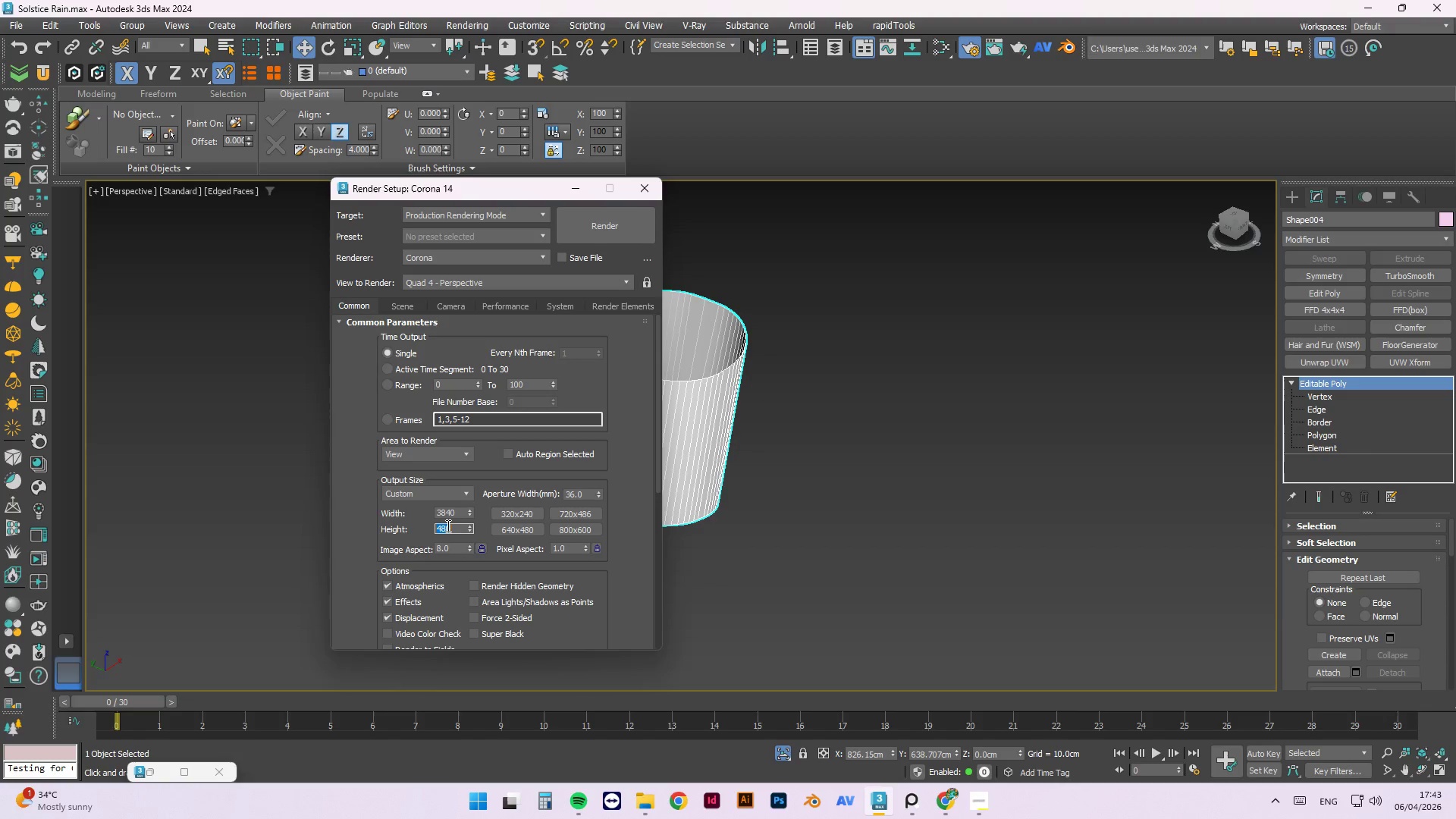 
key(Numpad2)
 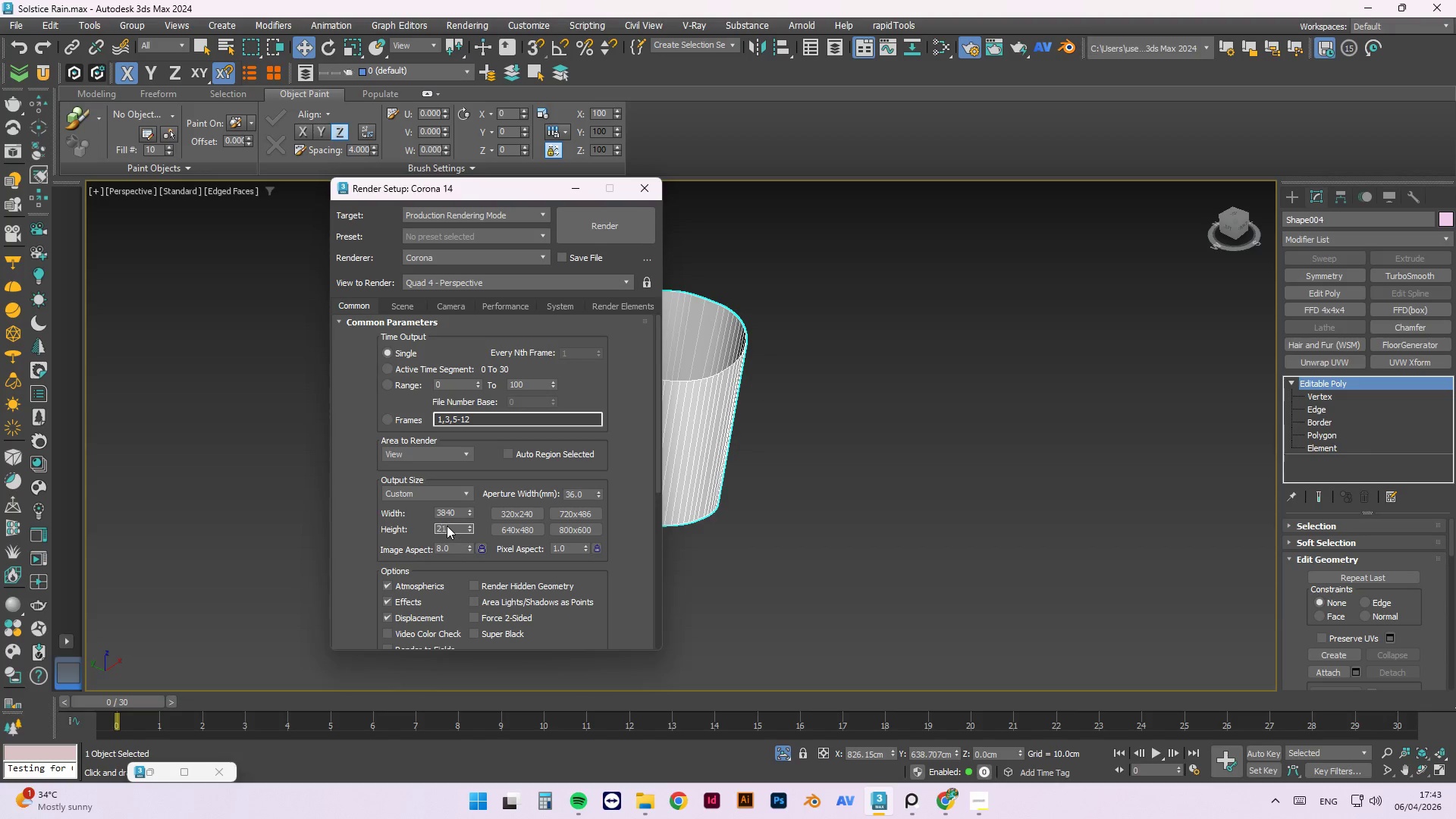 
key(Numpad1)
 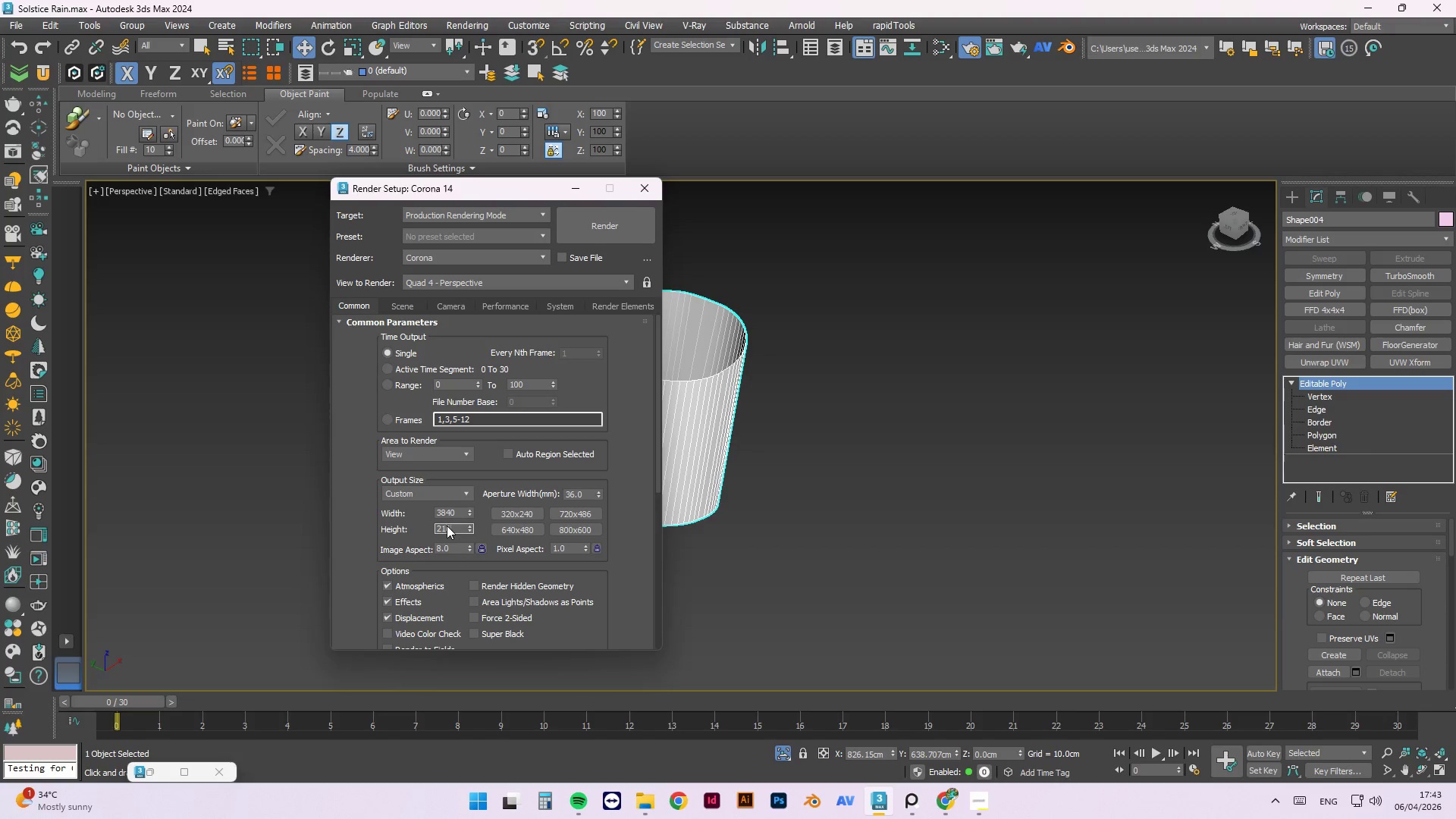 
key(Numpad6)
 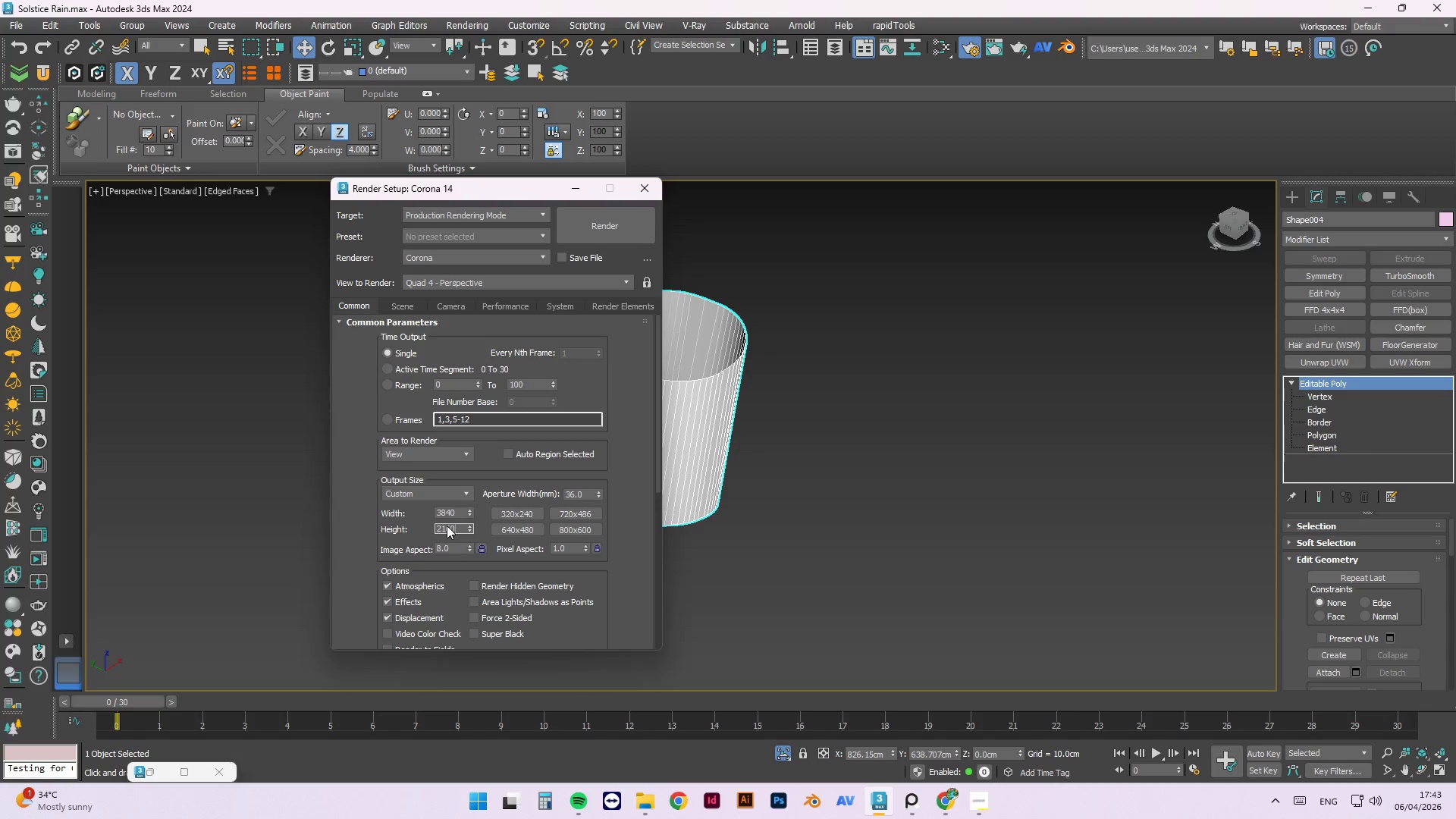 
key(Numpad0)
 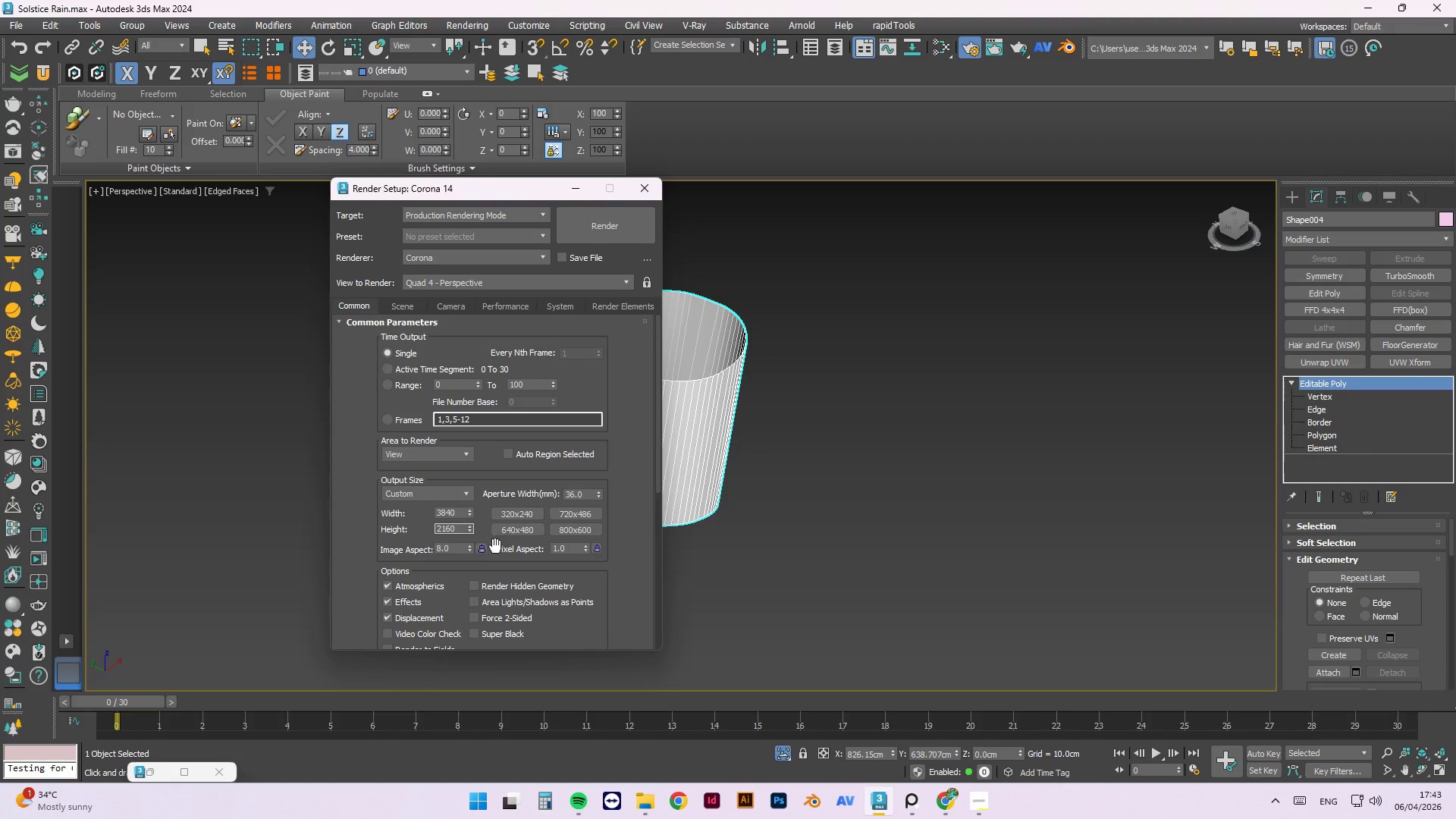 
left_click([487, 552])
 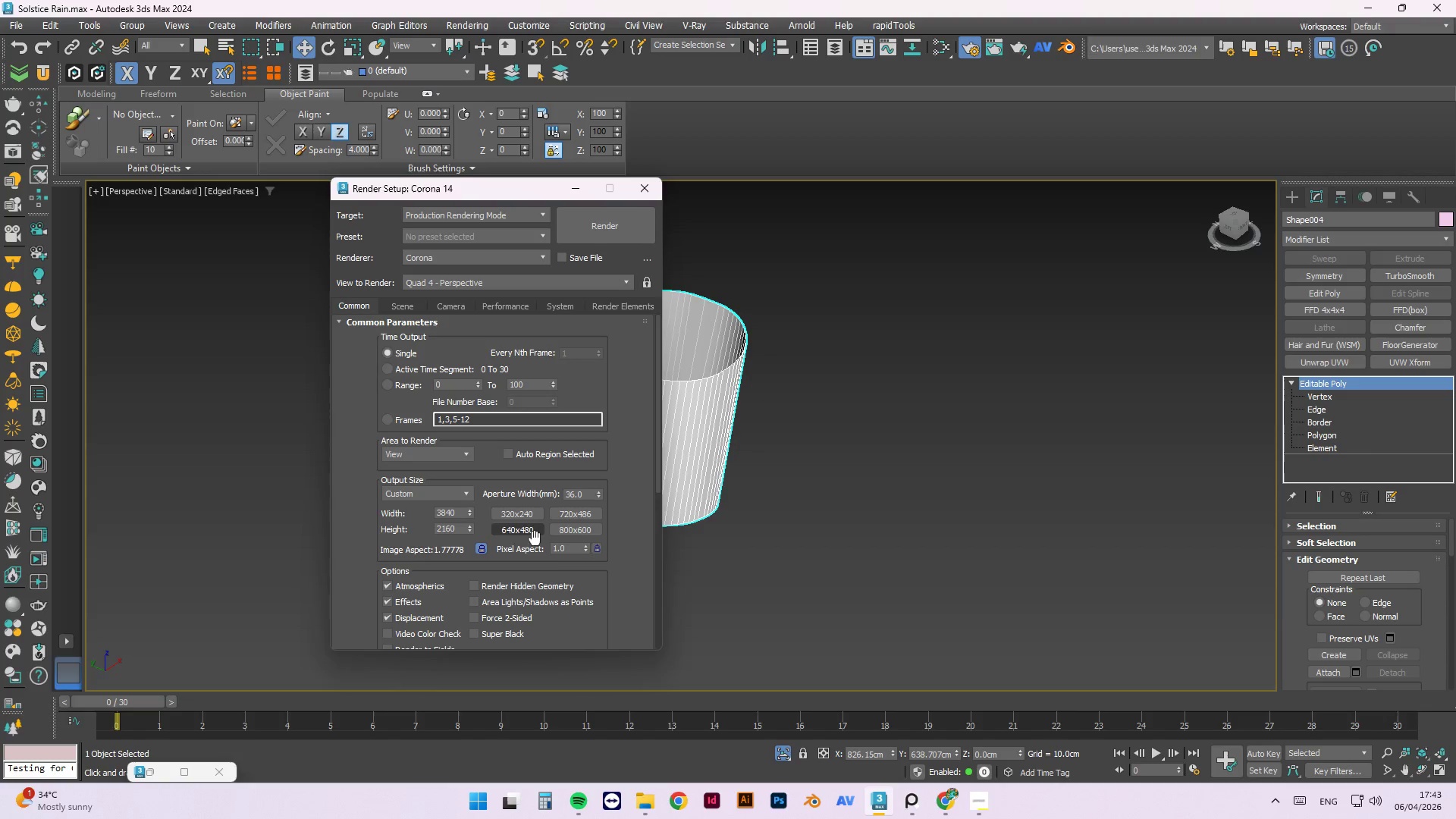 
scroll: coordinate [644, 616], scroll_direction: down, amount: 2.0
 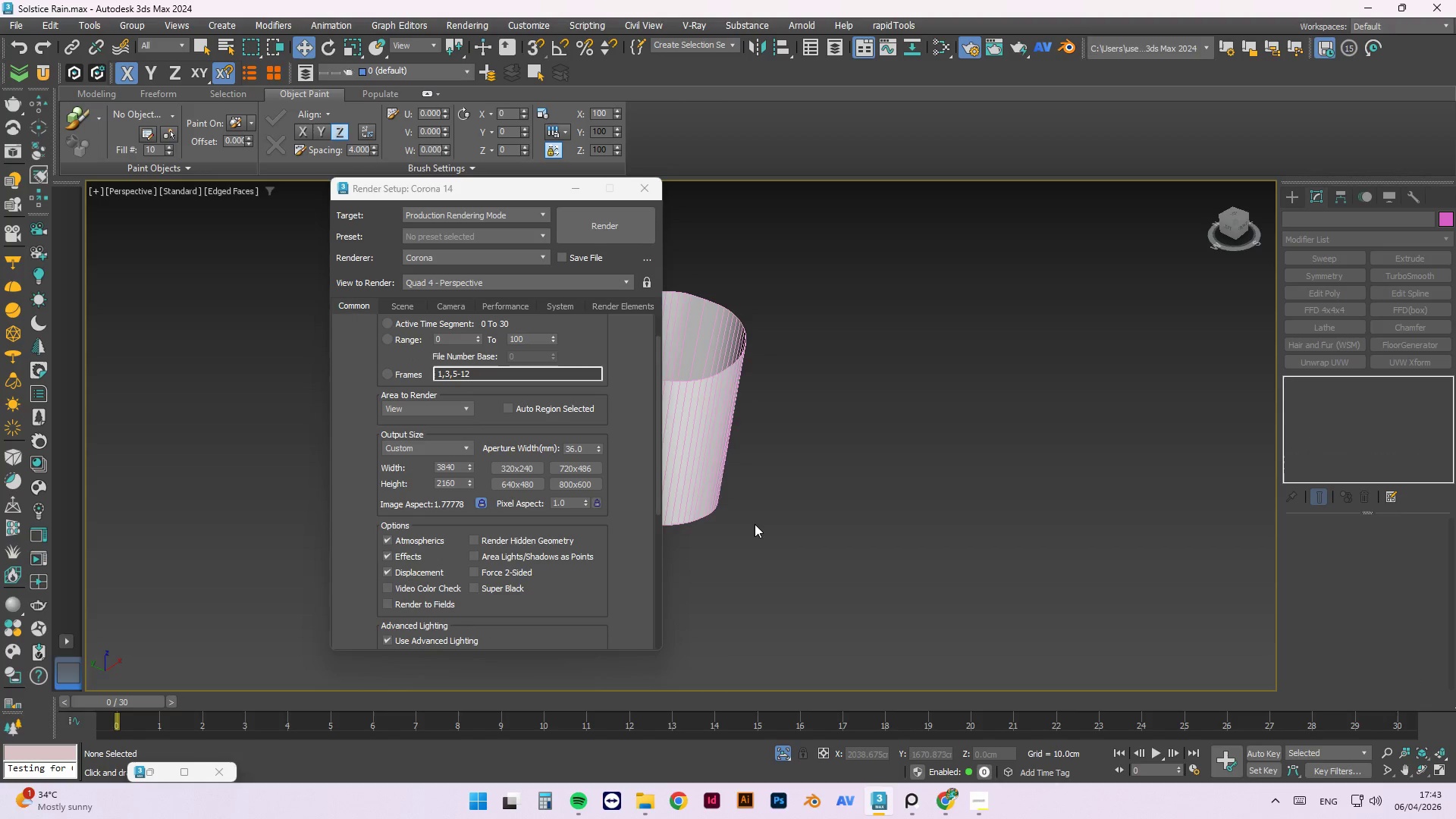 
left_click([568, 190])
 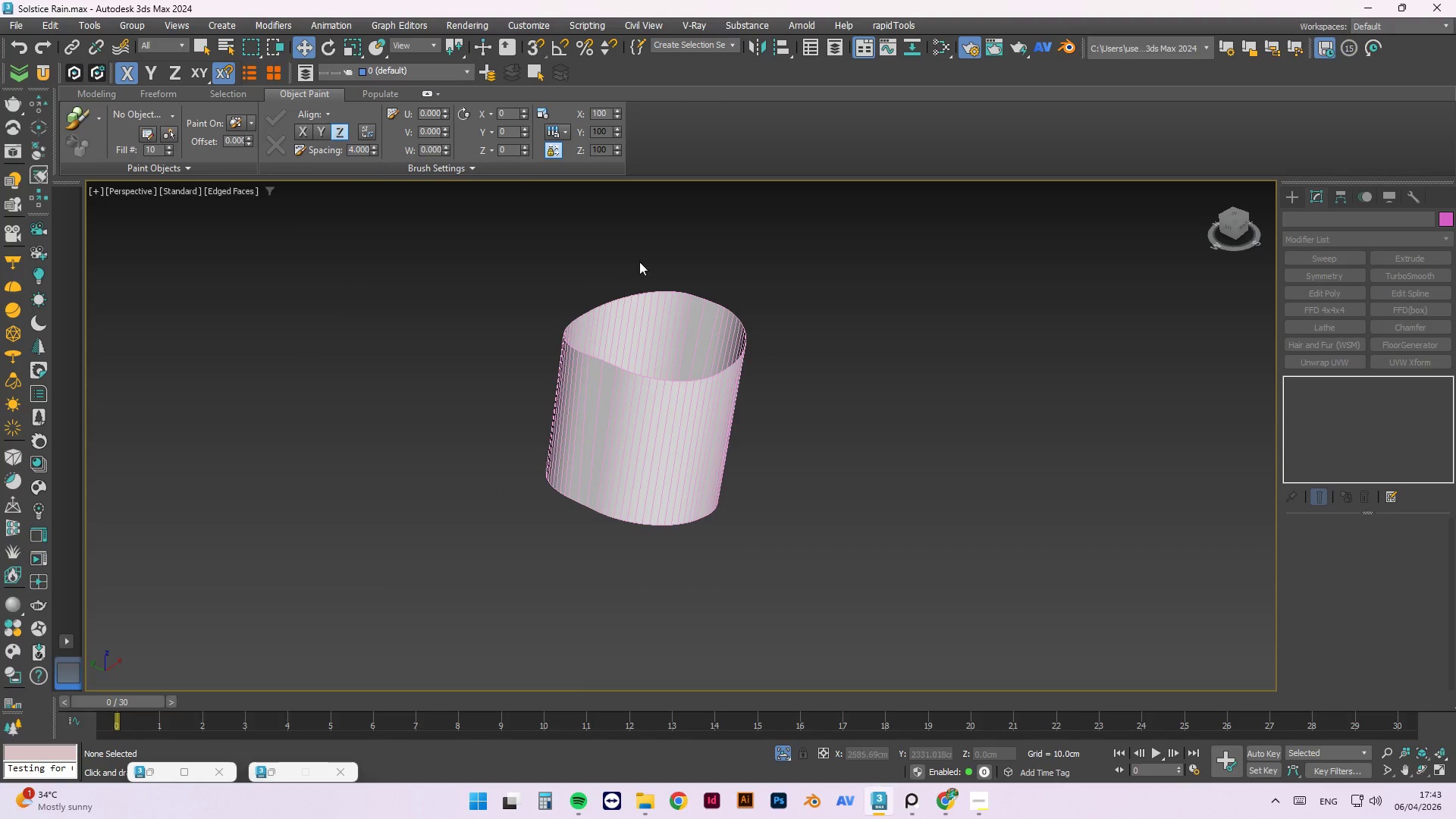 
scroll: coordinate [598, 353], scroll_direction: up, amount: 3.0
 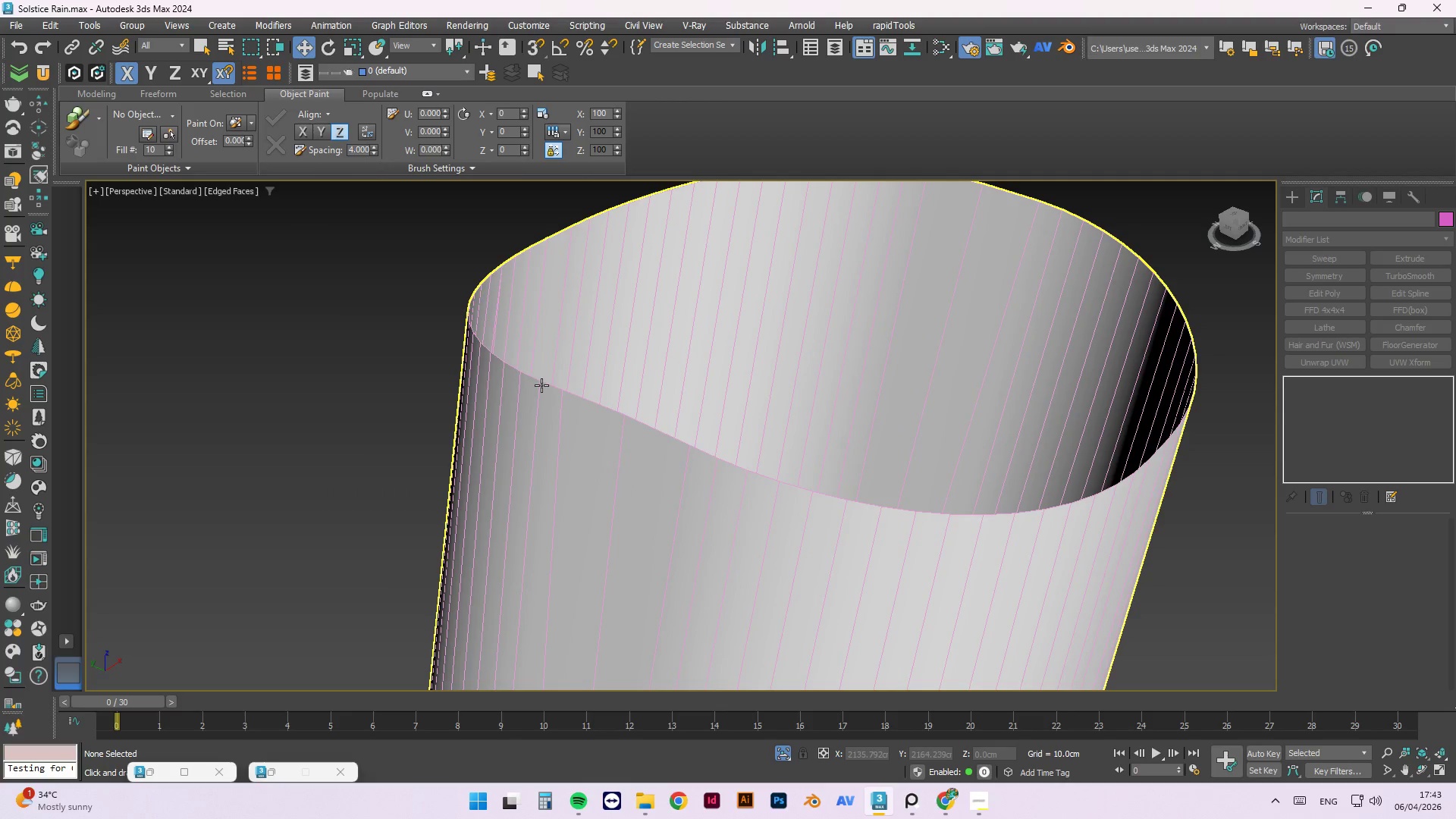 
left_click([541, 385])
 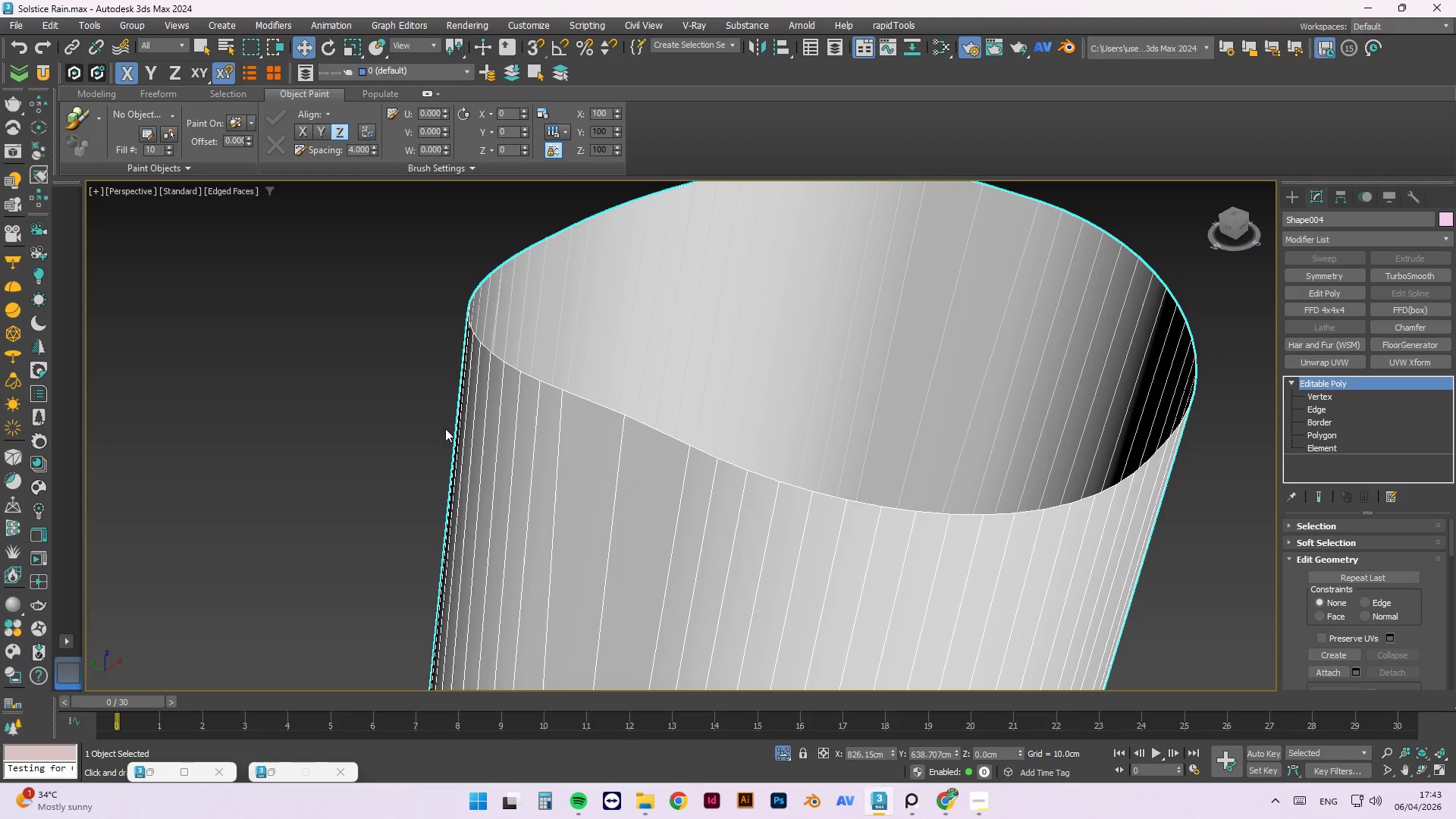 
scroll: coordinate [443, 534], scroll_direction: down, amount: 1.0
 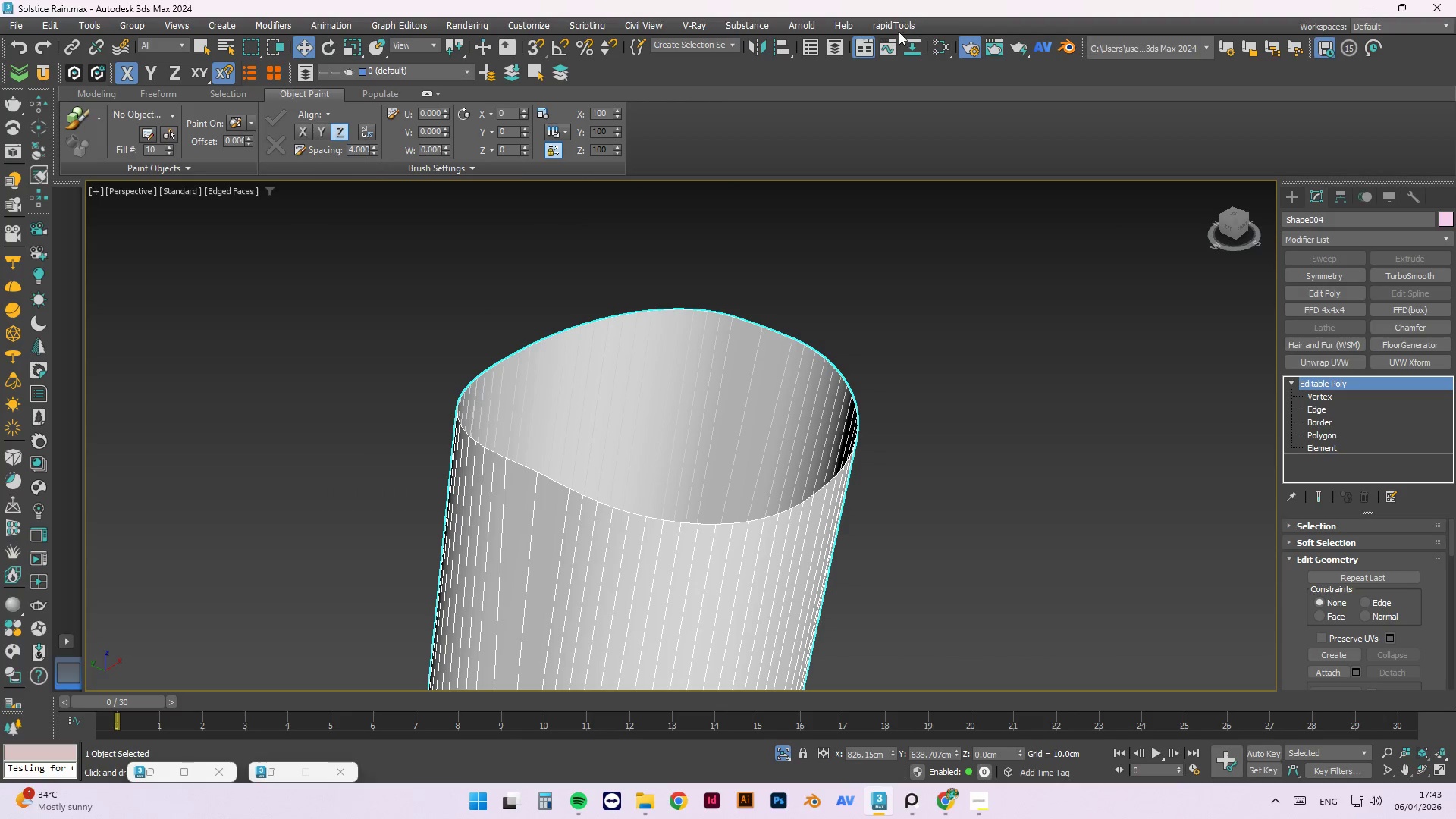 
left_click([899, 25])
 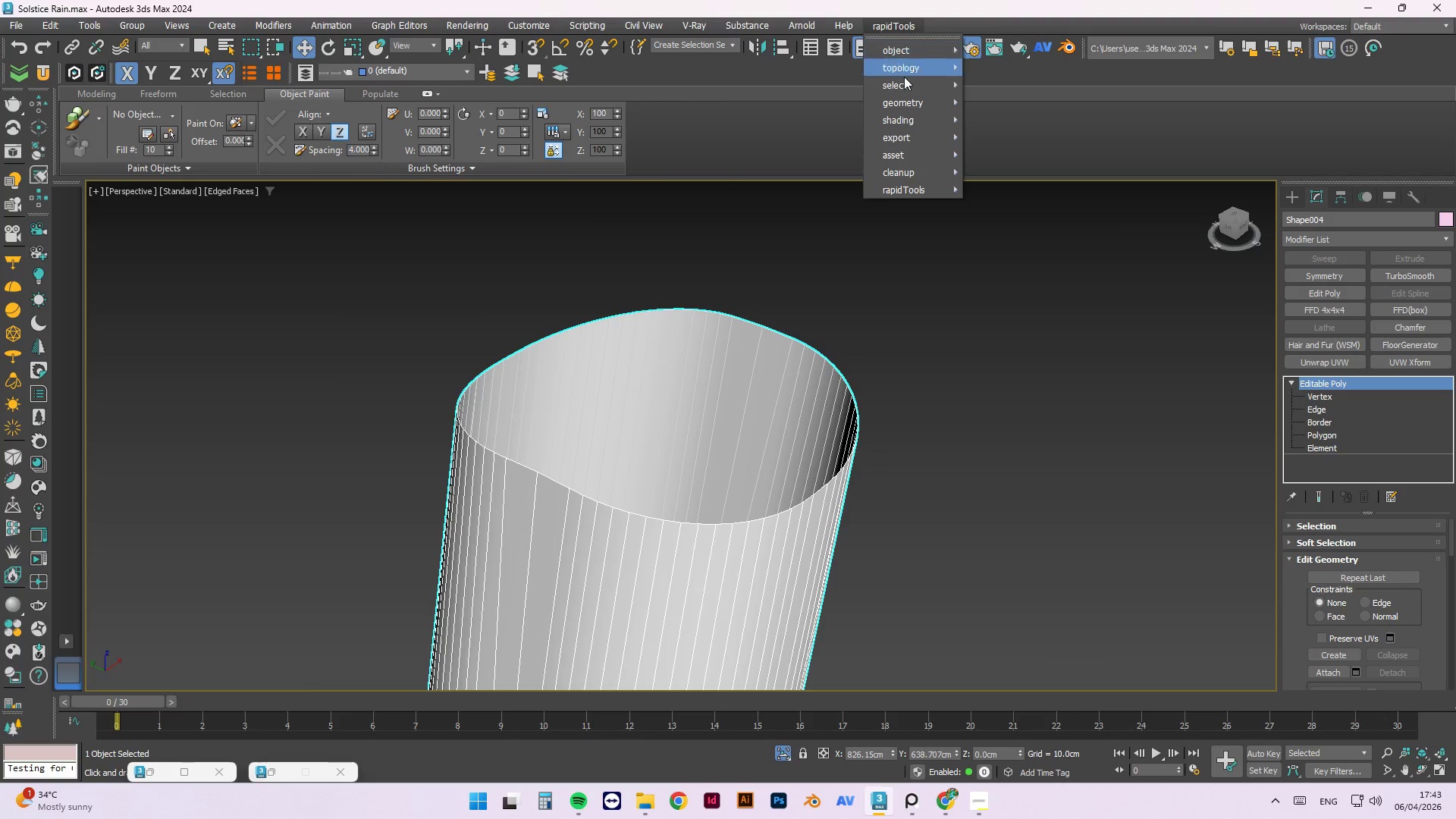 
mouse_move([906, 114])
 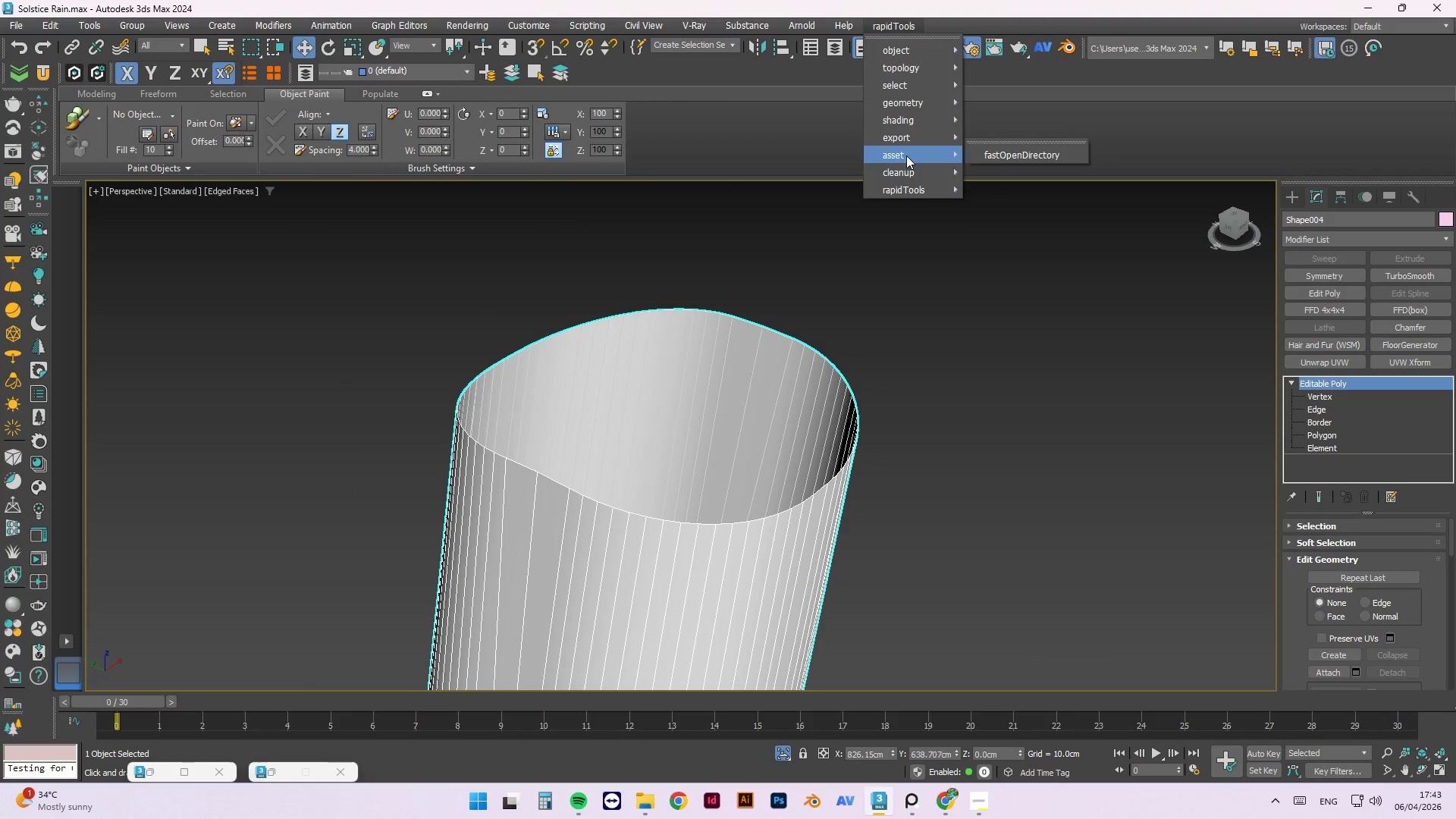 
mouse_move([930, 104])
 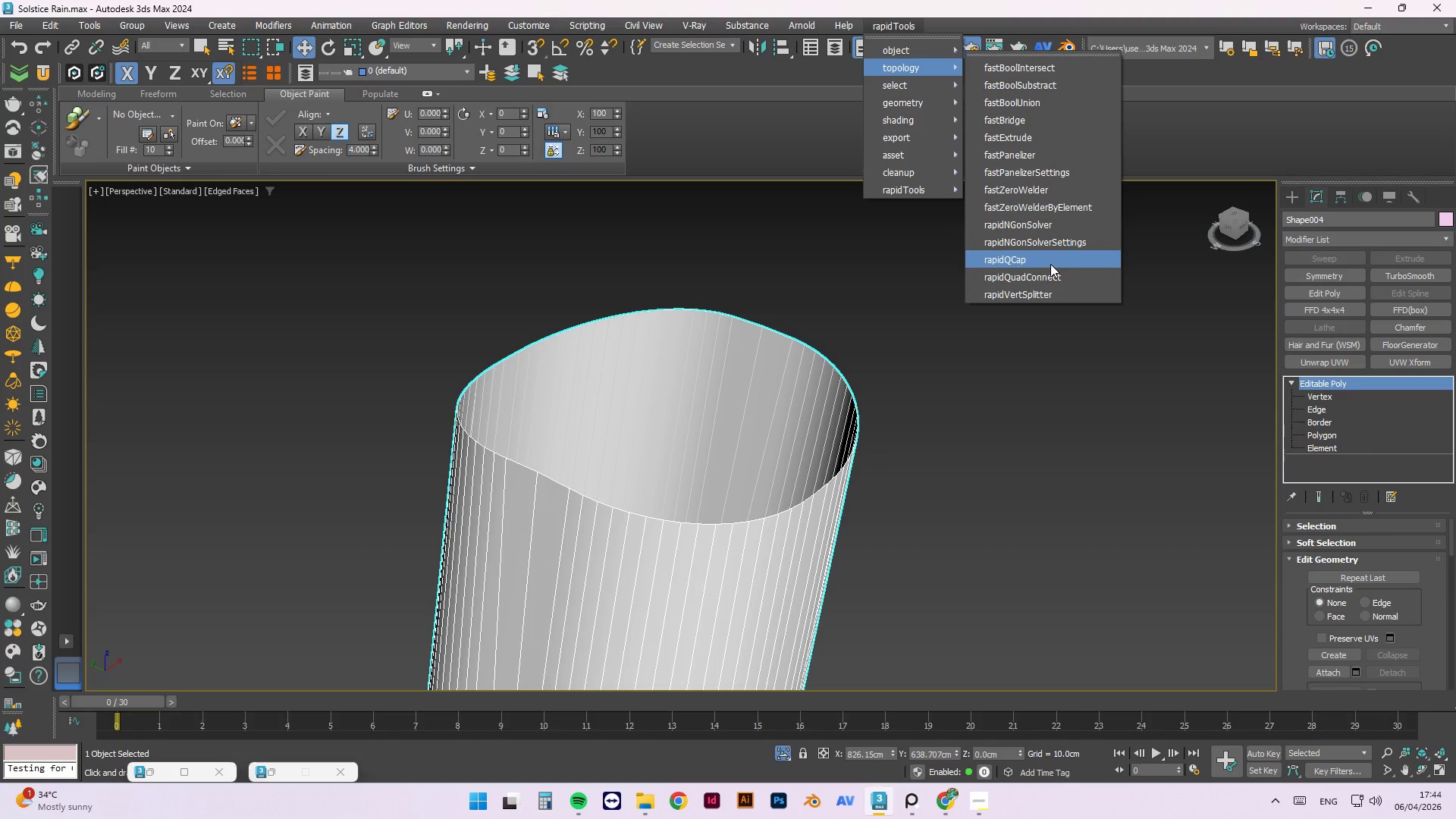 
left_click([1050, 264])
 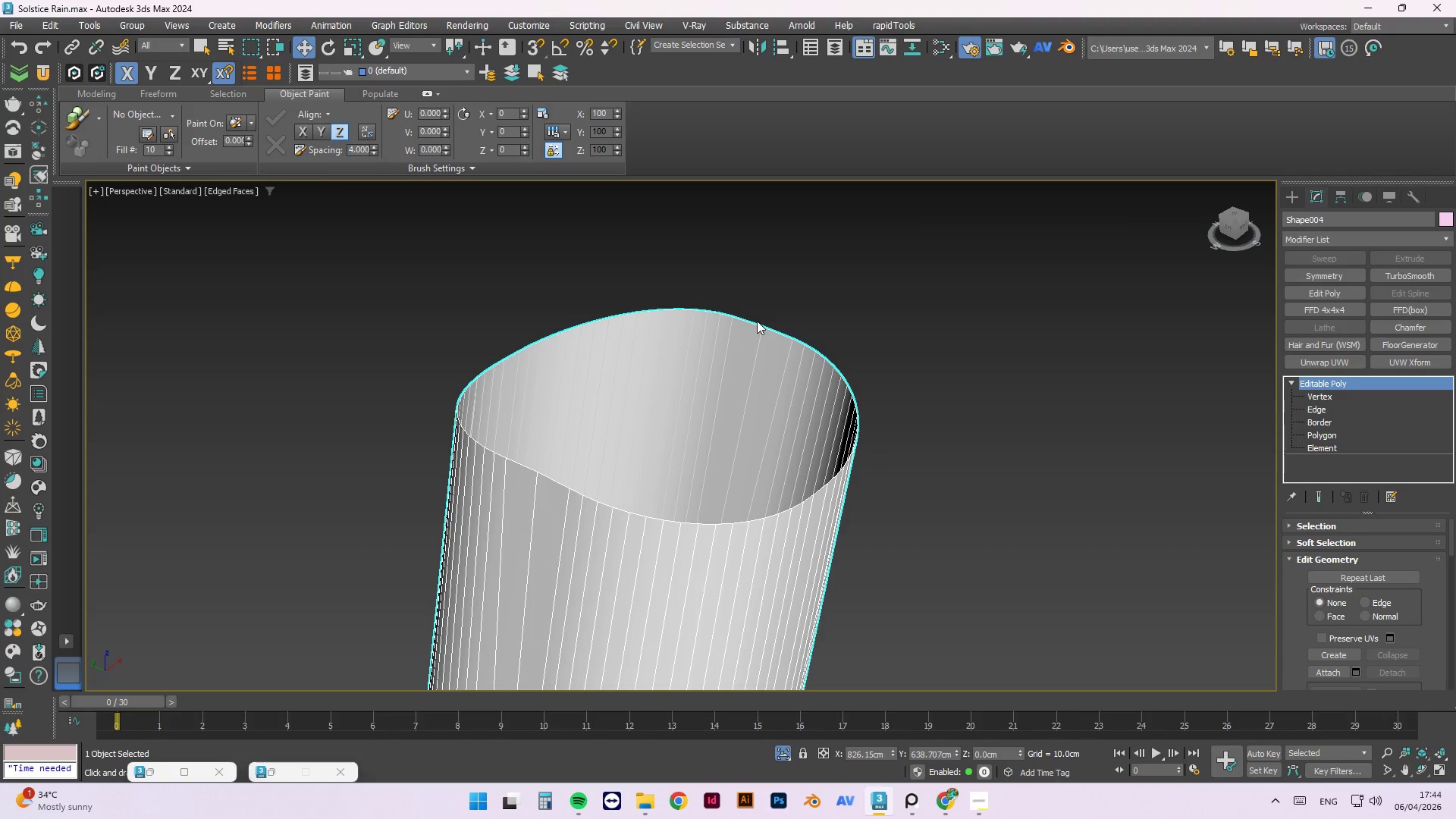 
scroll: coordinate [1029, 339], scroll_direction: down, amount: 2.0
 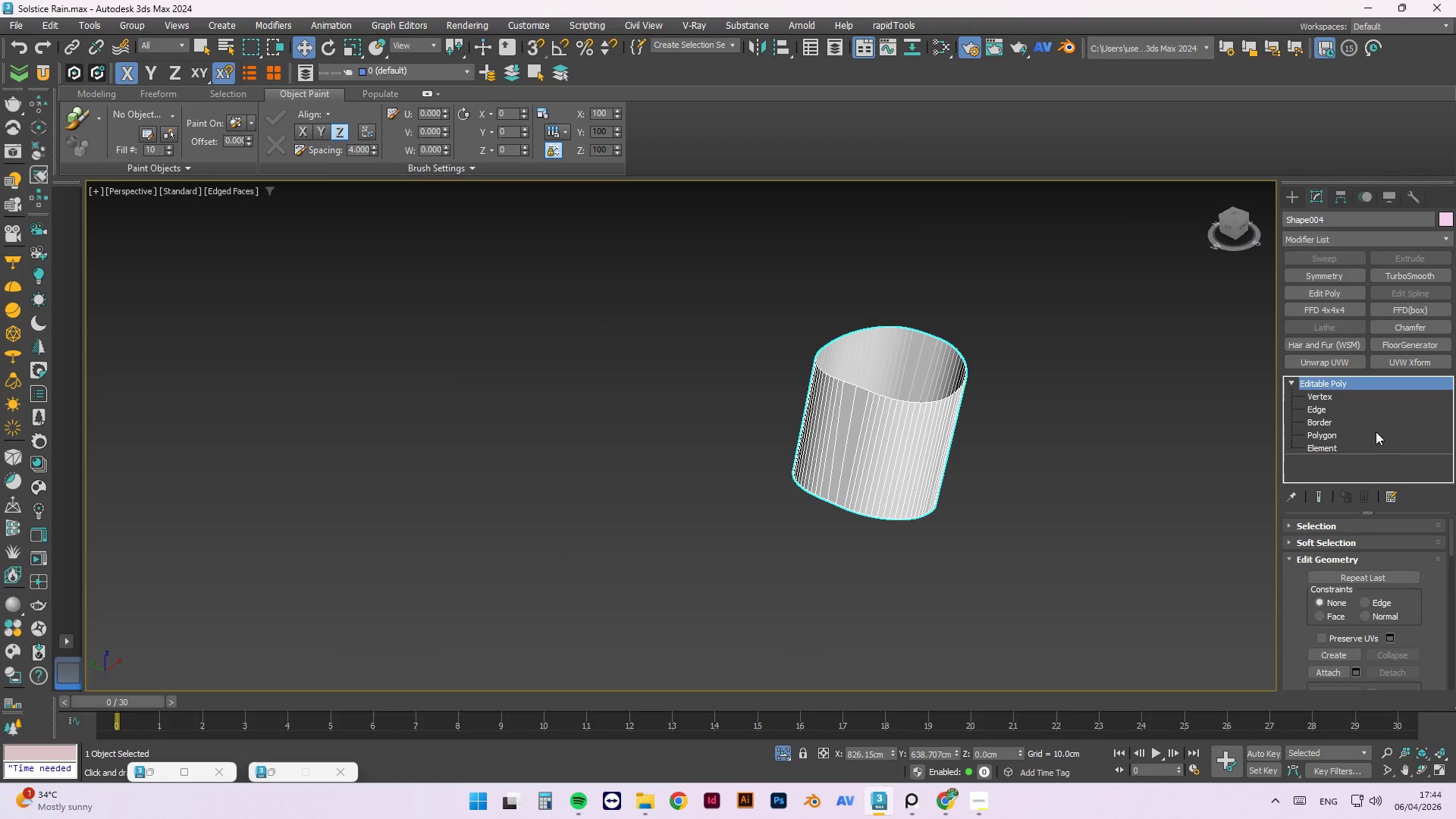 
left_click([1318, 407])
 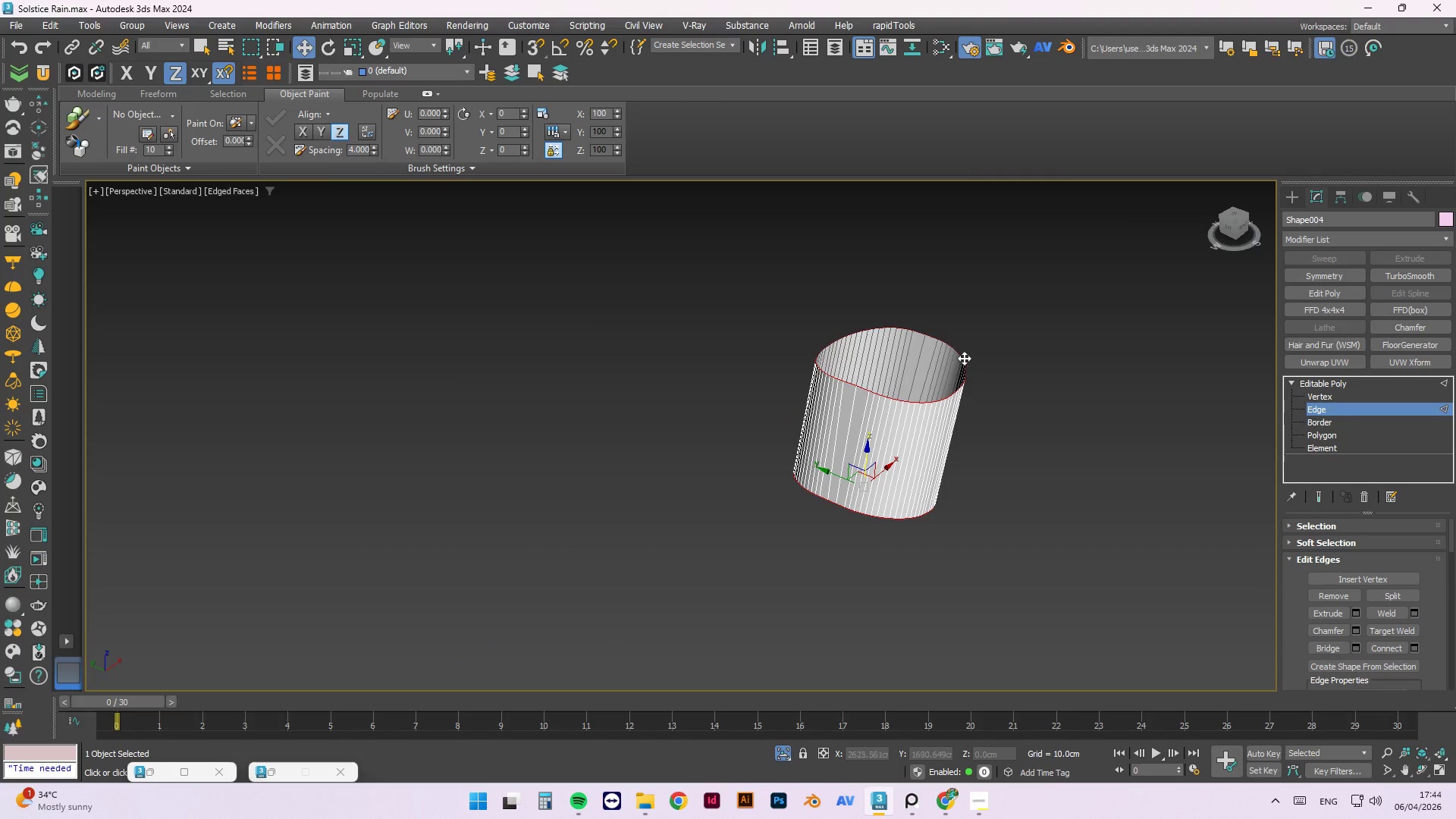 
scroll: coordinate [946, 385], scroll_direction: up, amount: 1.0
 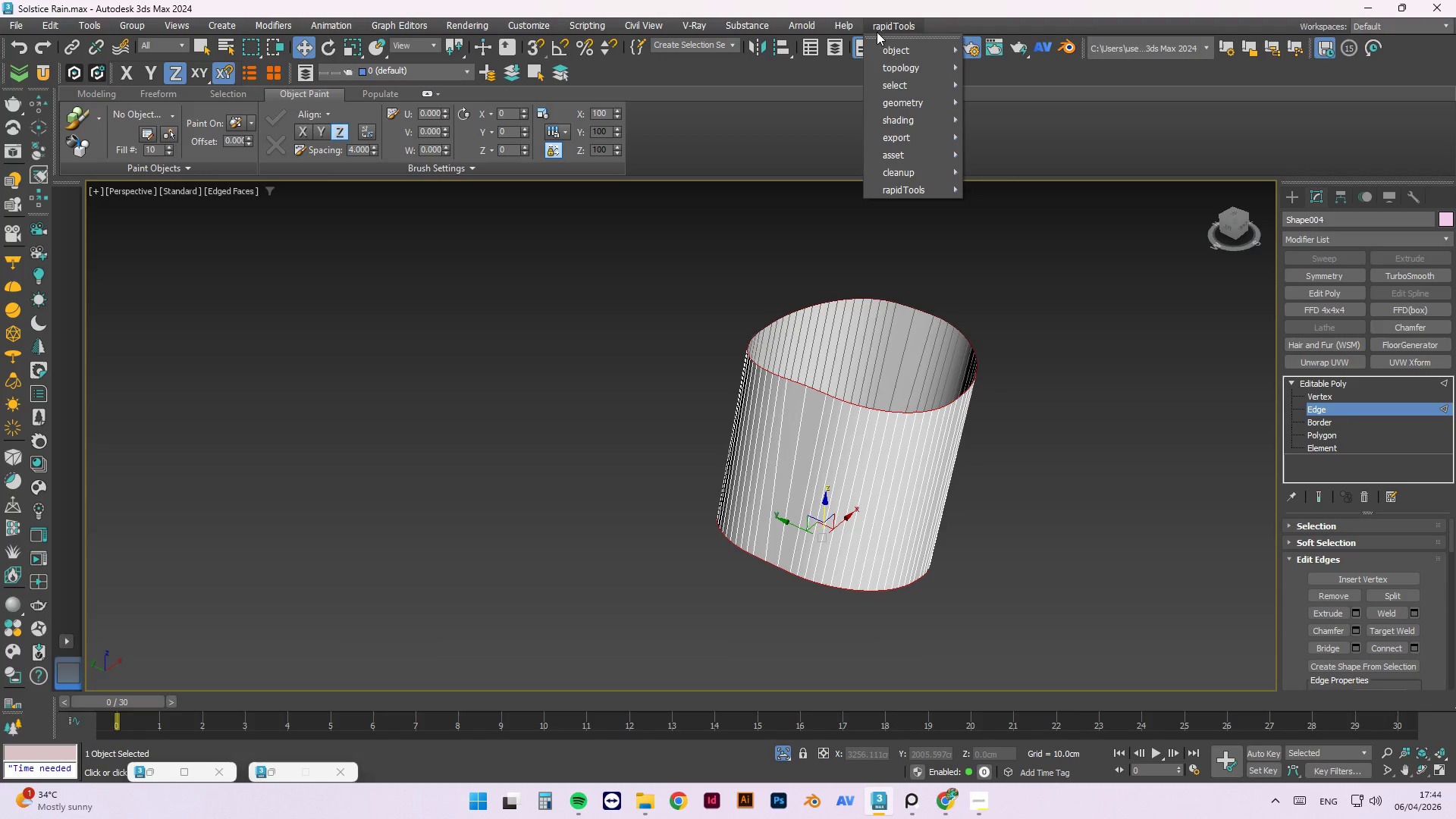 
mouse_move([907, 67])
 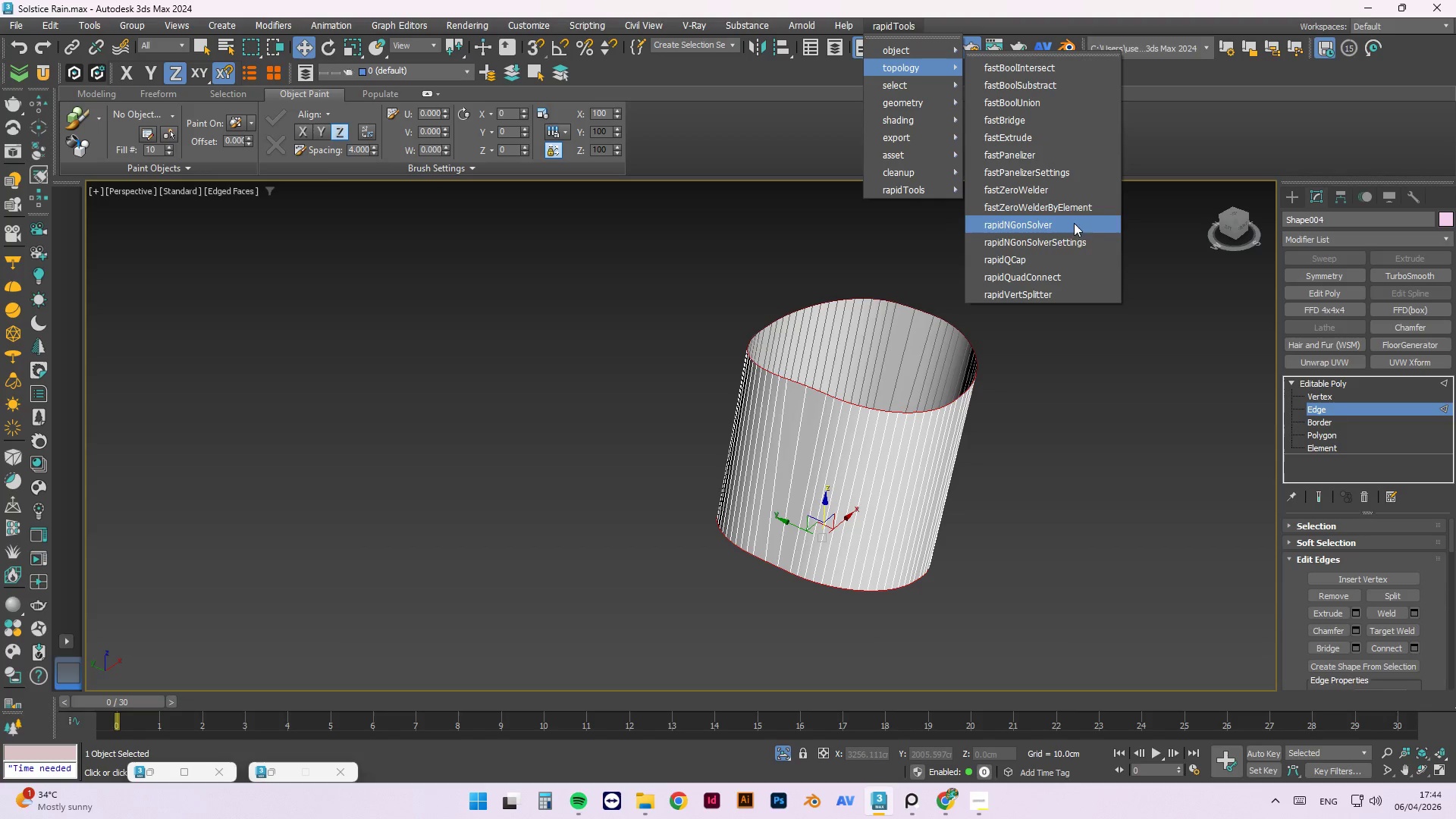 
left_click([1050, 256])
 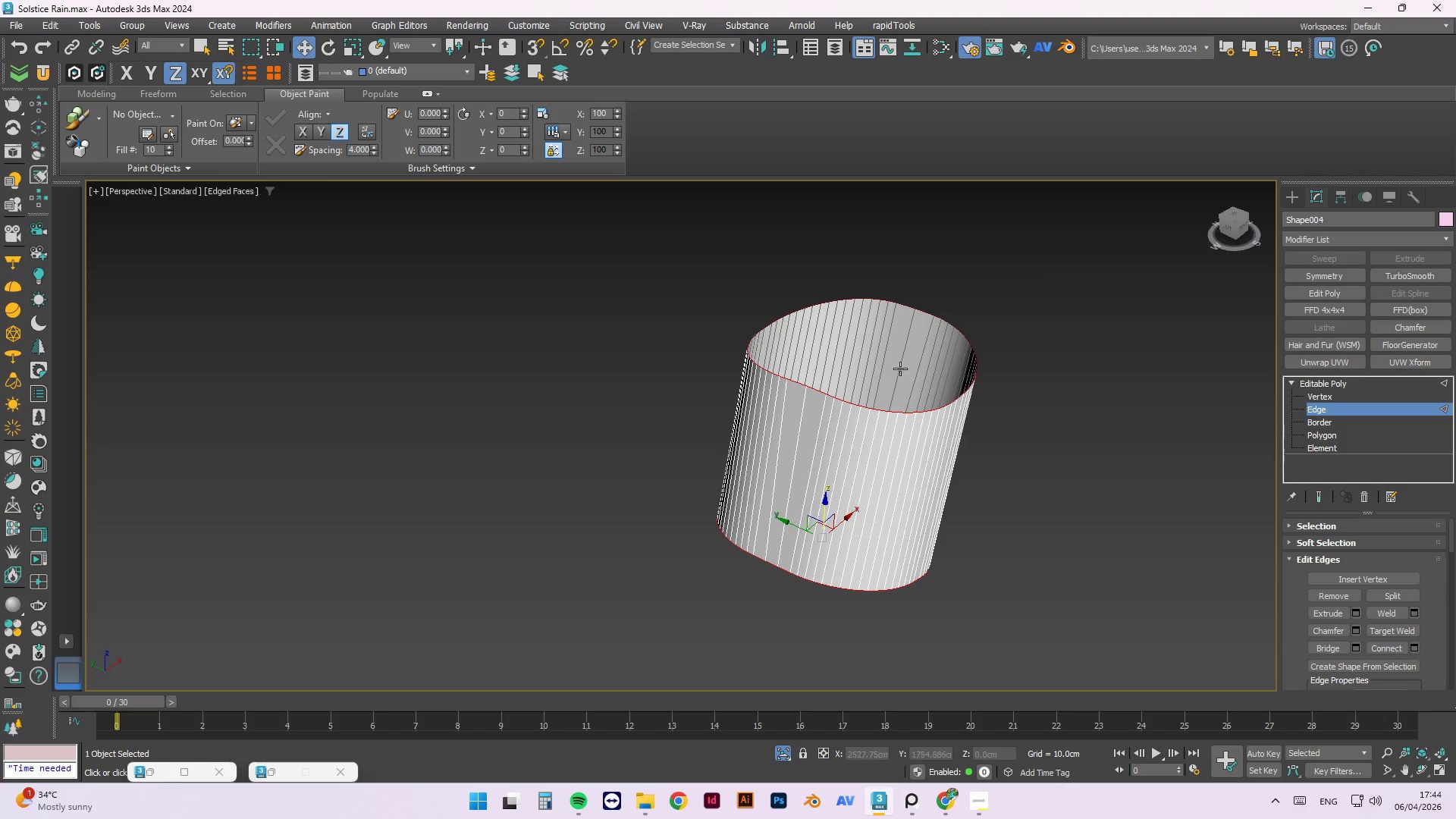 
scroll: coordinate [848, 353], scroll_direction: down, amount: 1.0
 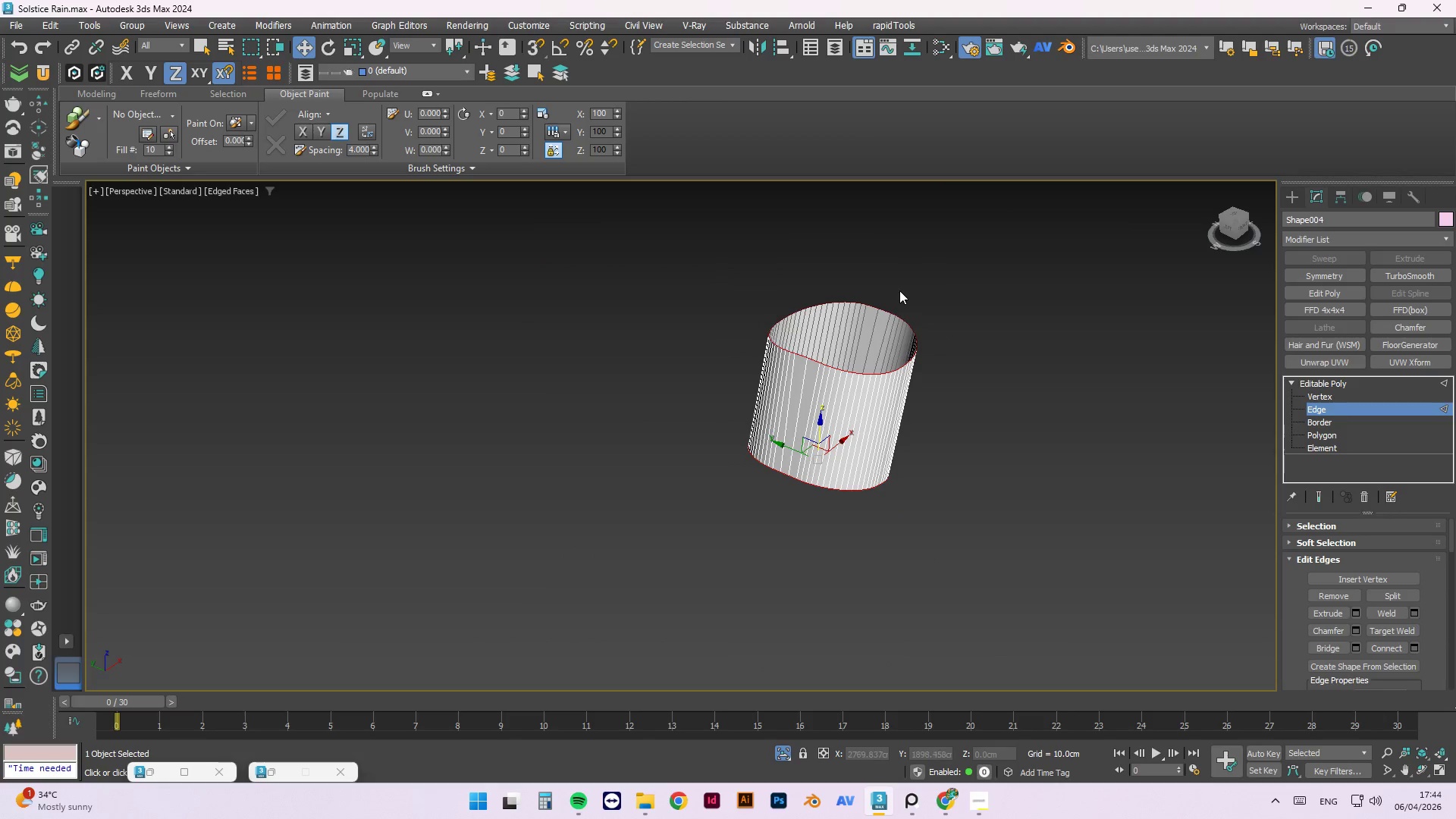 
left_click([899, 290])
 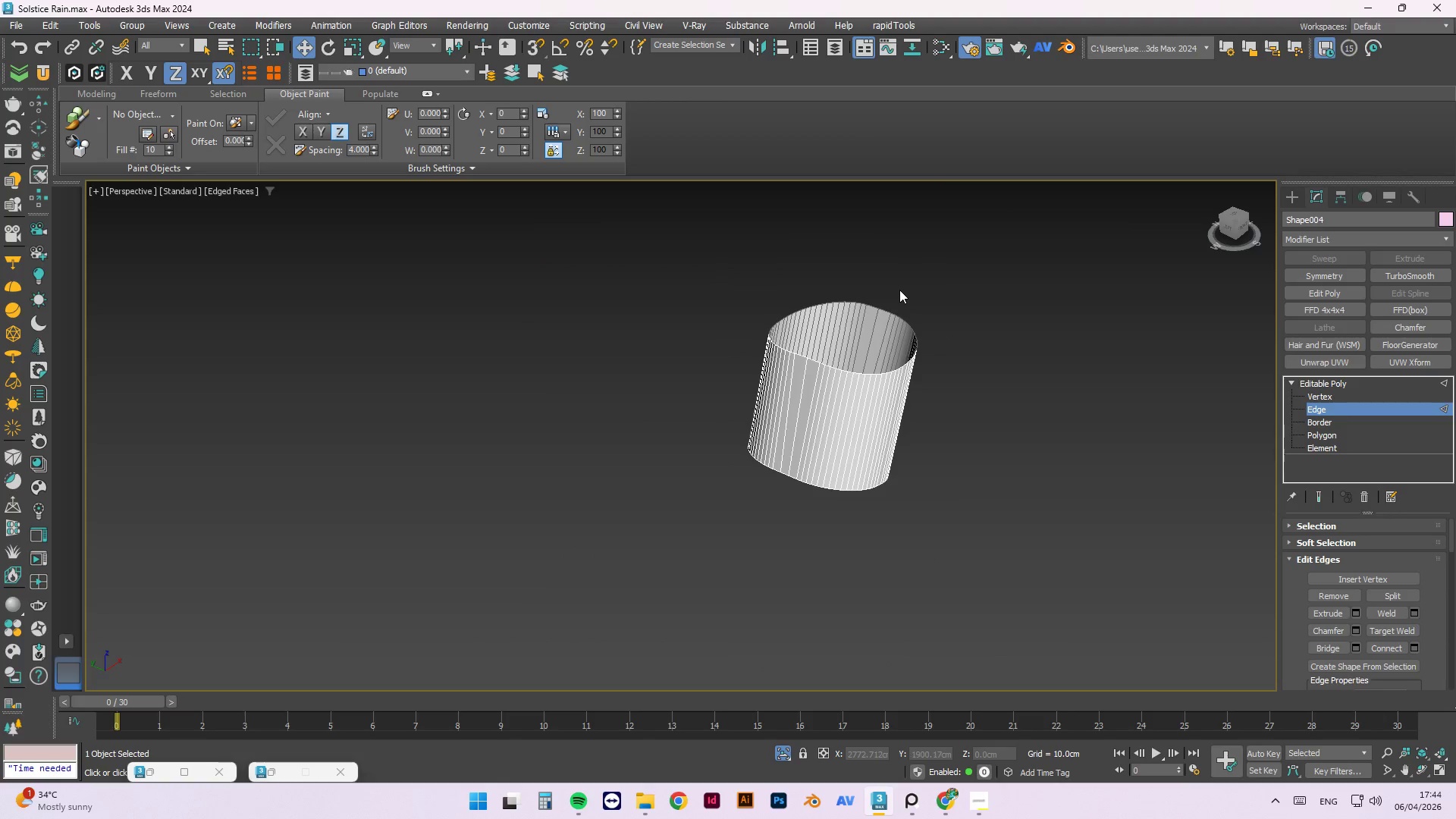 
type(xrapid)
 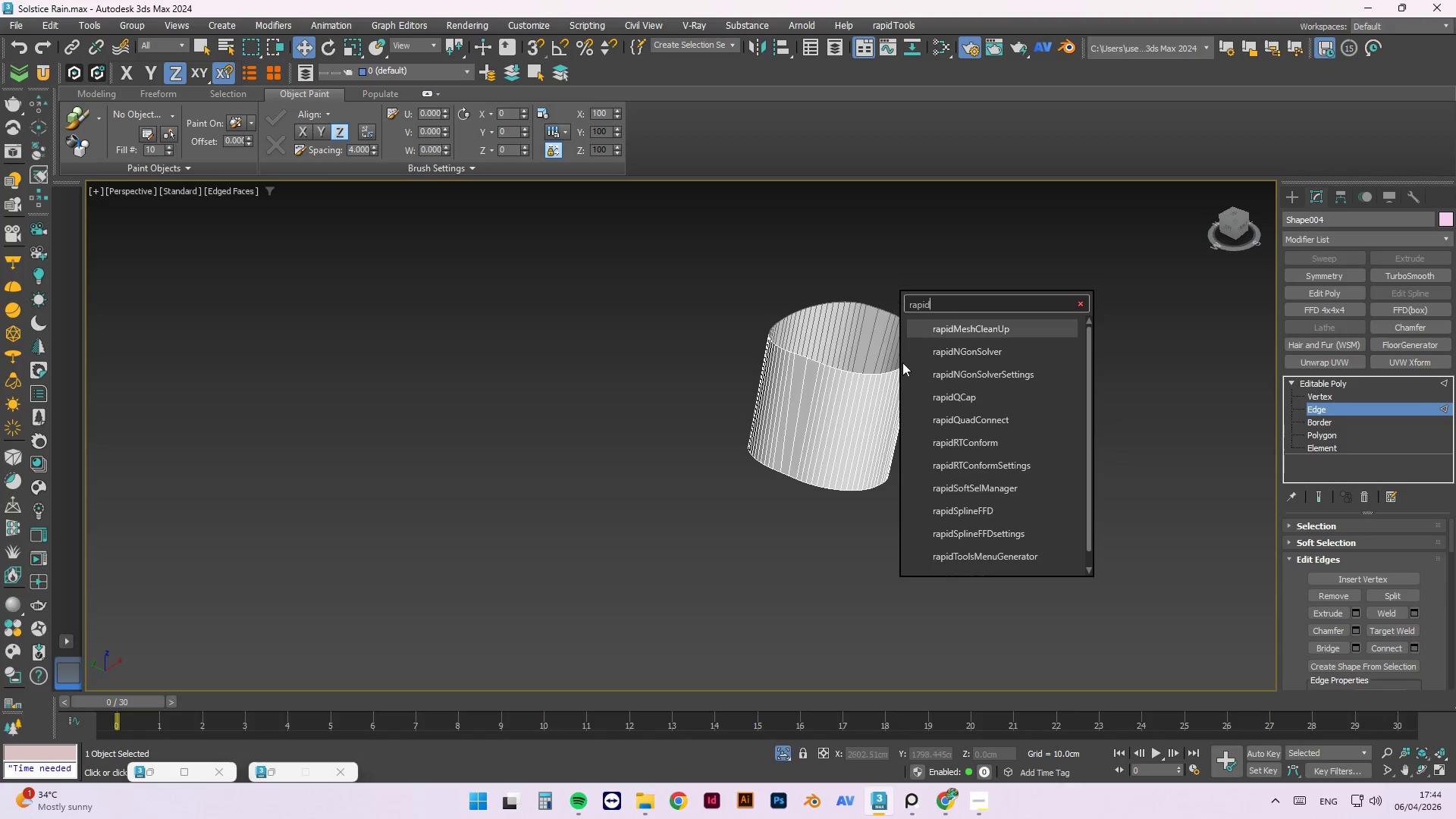 
left_click([933, 404])
 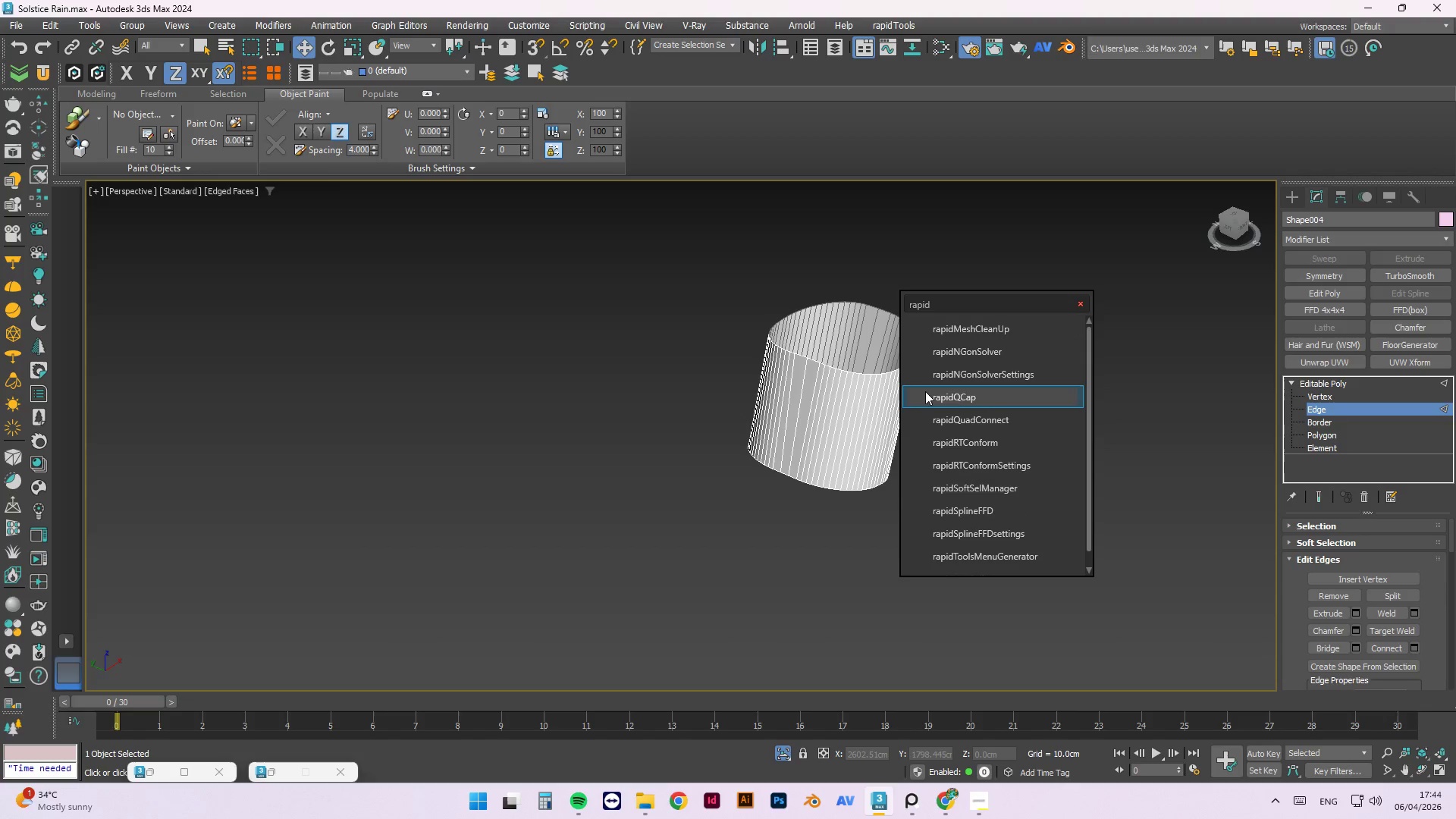 
left_click([933, 397])
 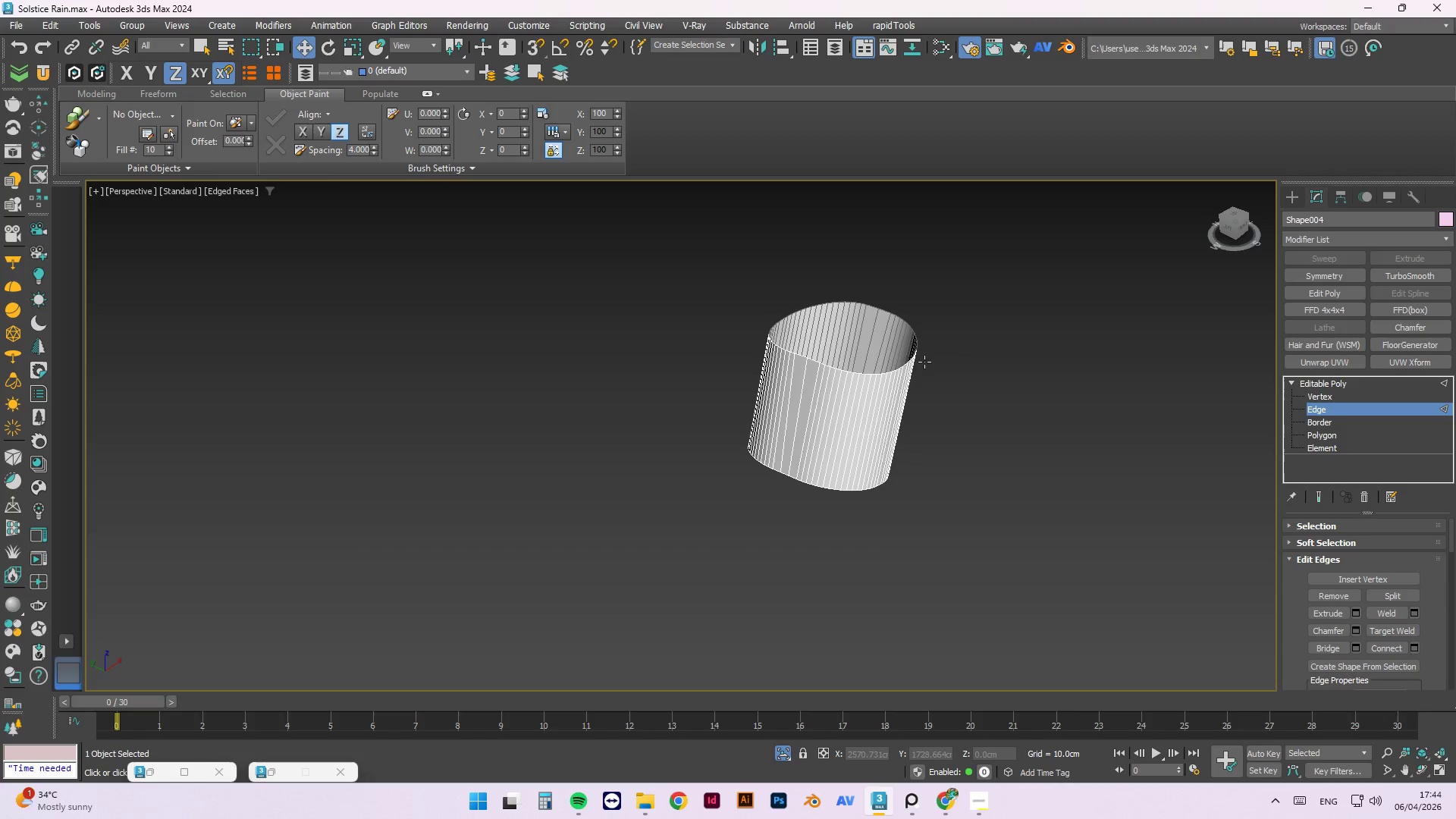 
left_click([914, 360])
 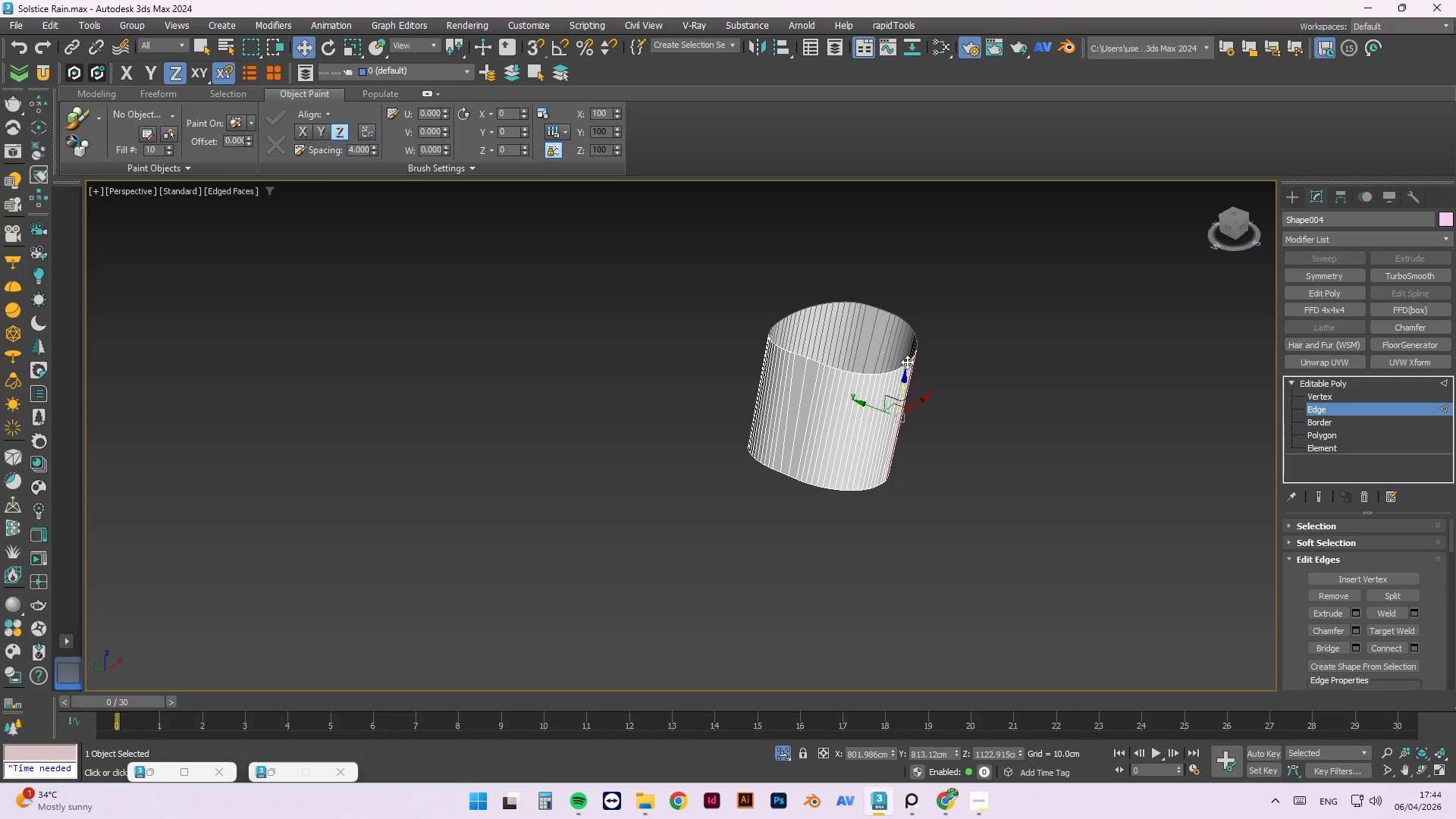 
scroll: coordinate [907, 362], scroll_direction: up, amount: 3.0
 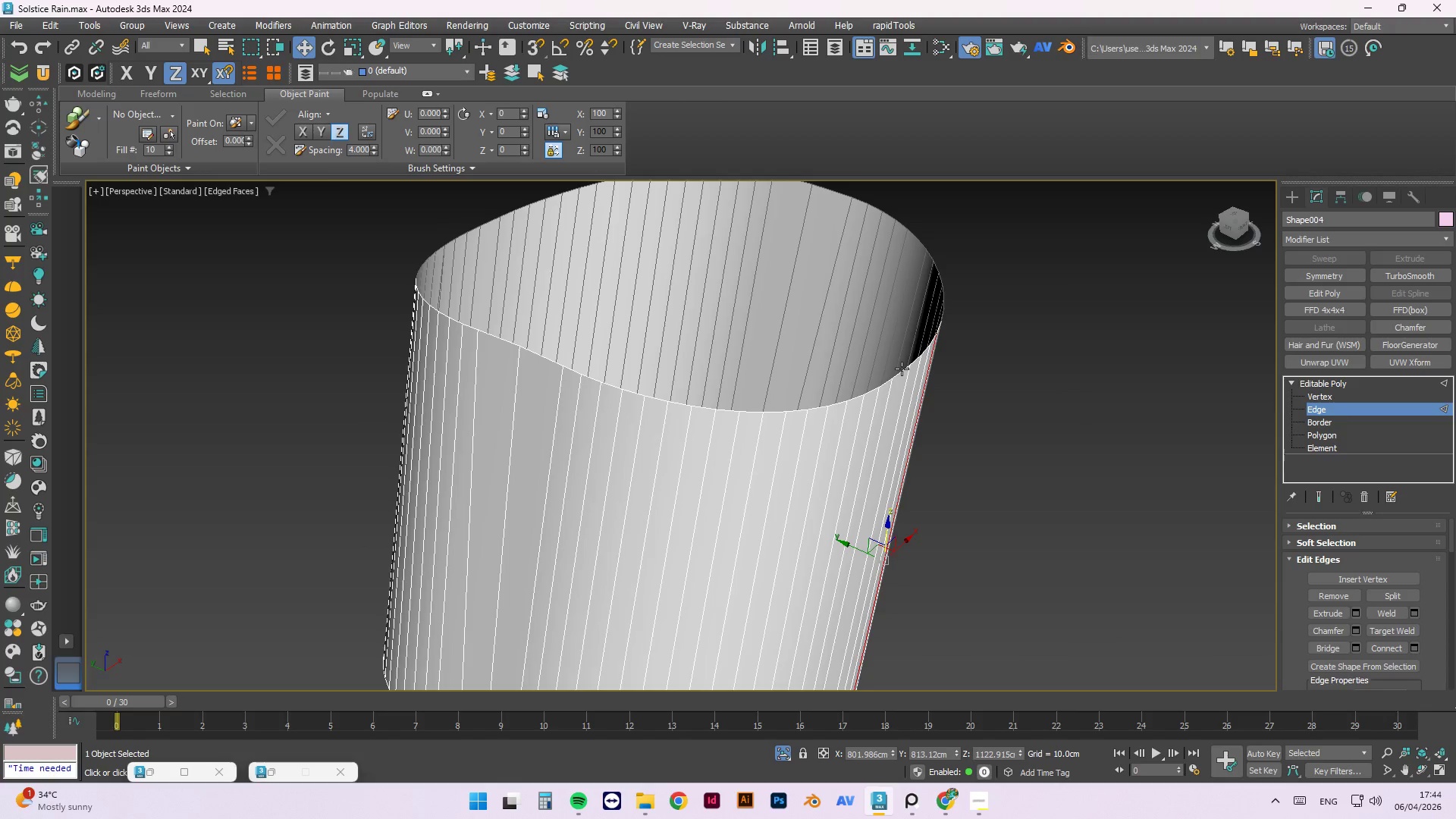 
double_click([902, 369])
 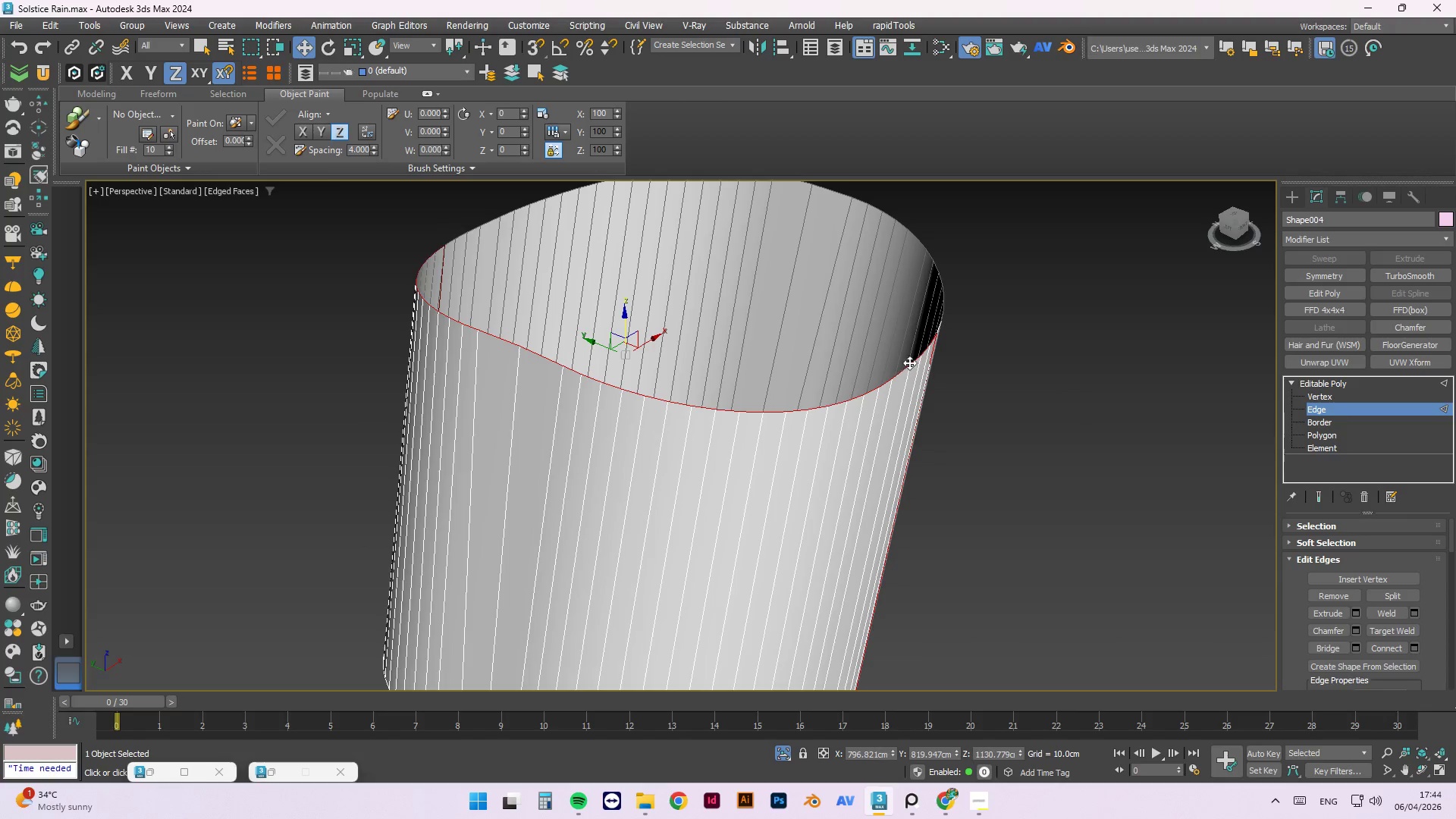 
hold_key(key=AltLeft, duration=0.83)
 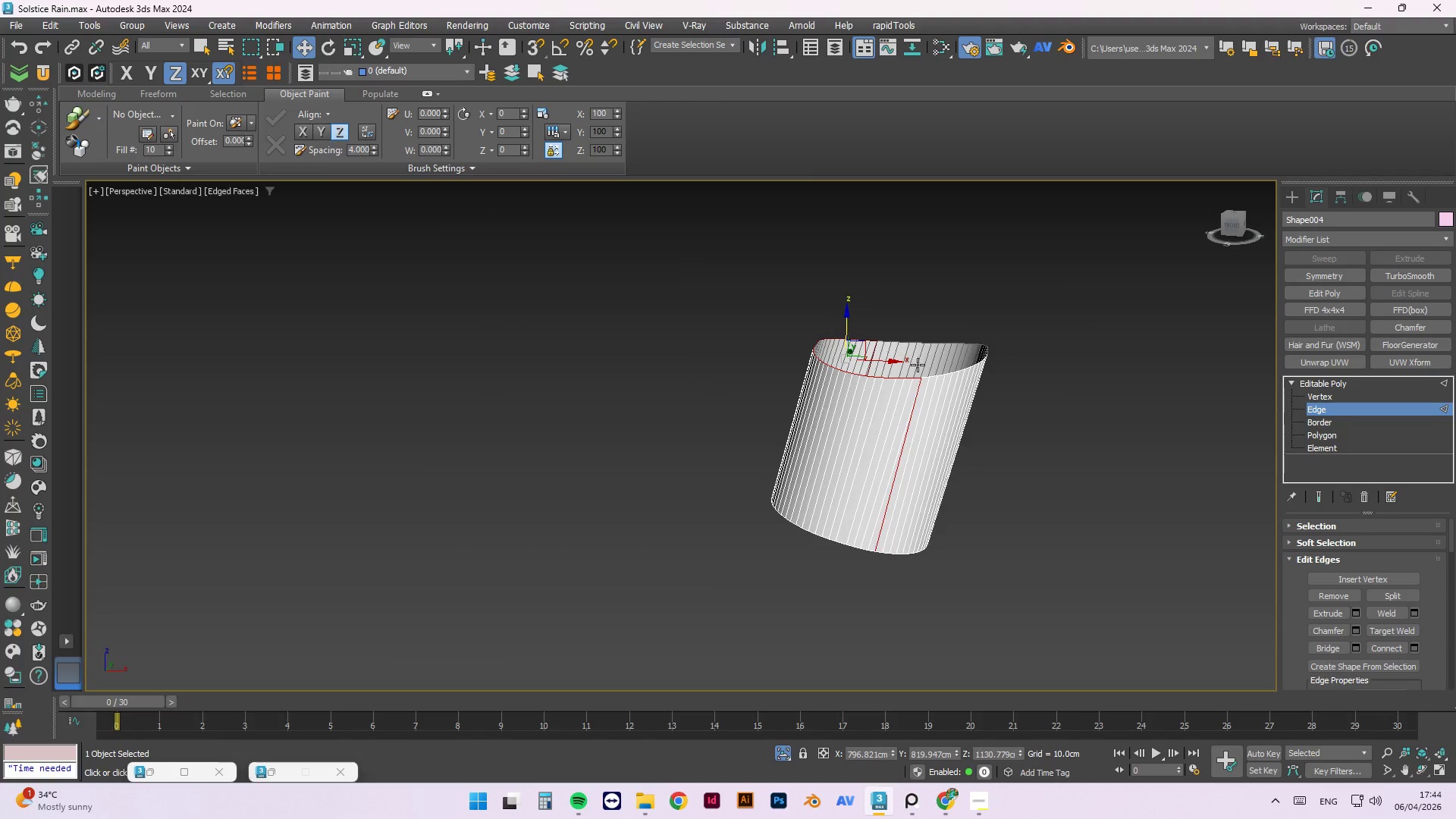 
scroll: coordinate [960, 369], scroll_direction: down, amount: 2.0
 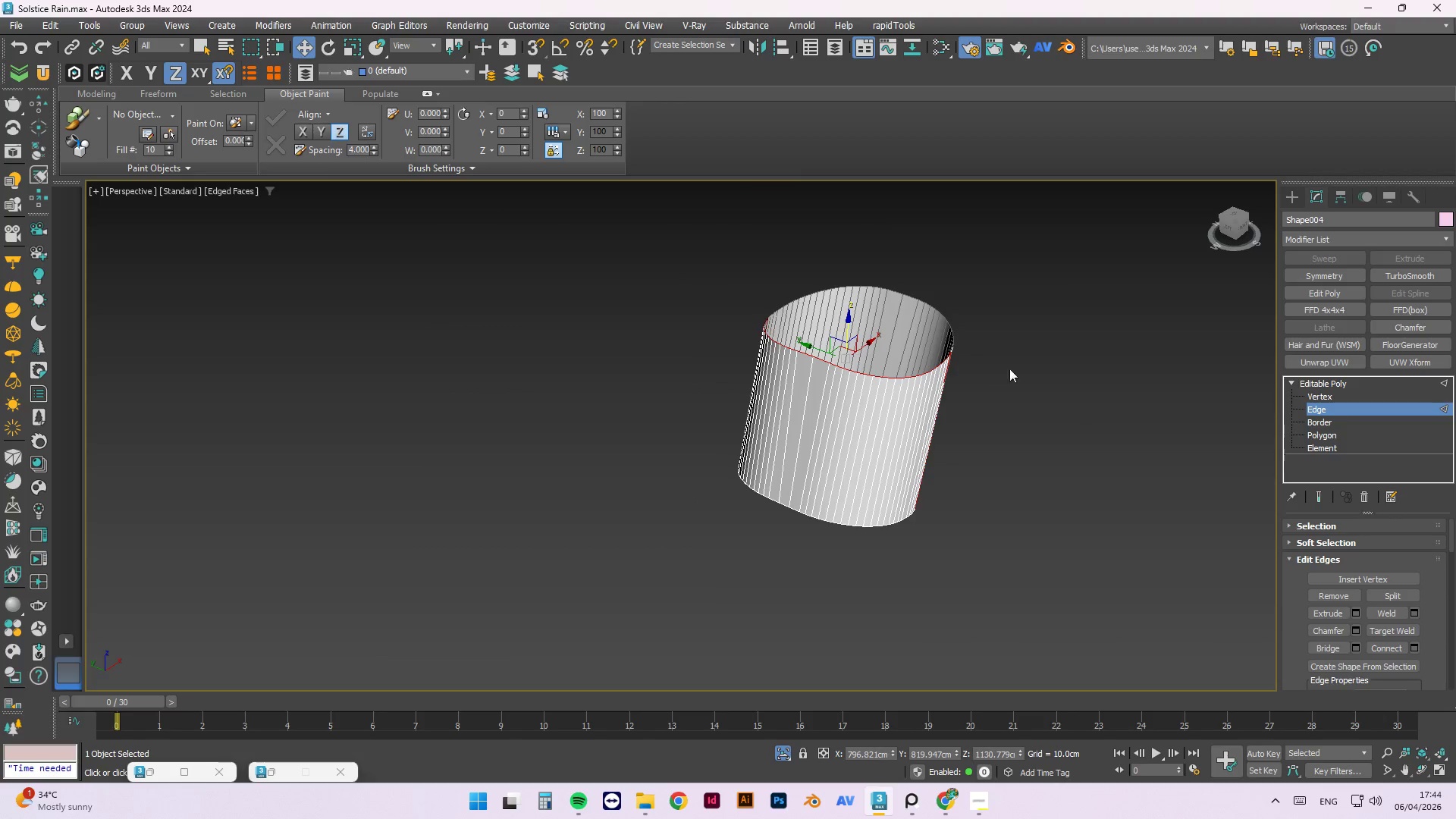 
hold_key(key=AltLeft, duration=1.5)
 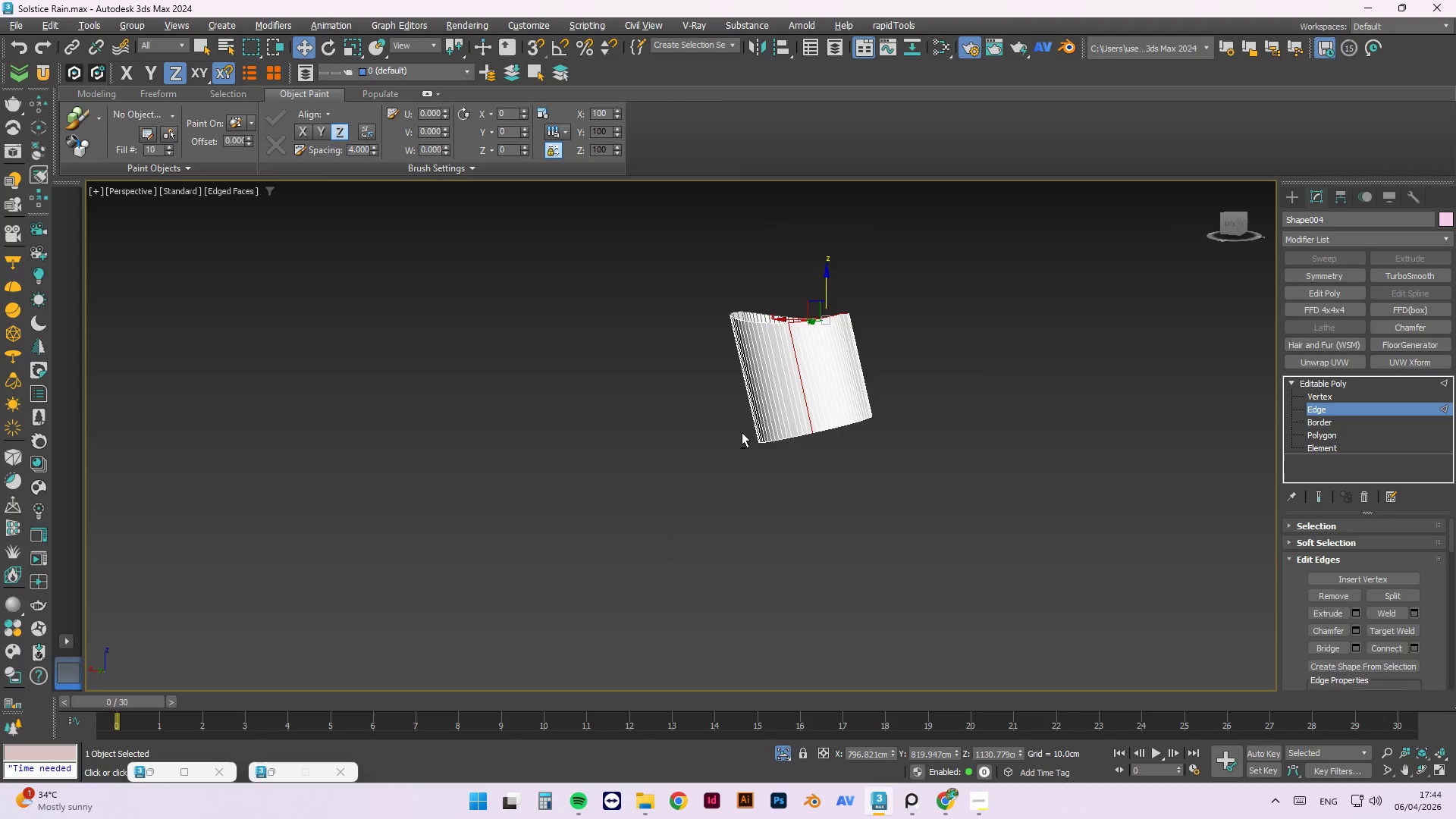 
scroll: coordinate [863, 312], scroll_direction: down, amount: 1.0
 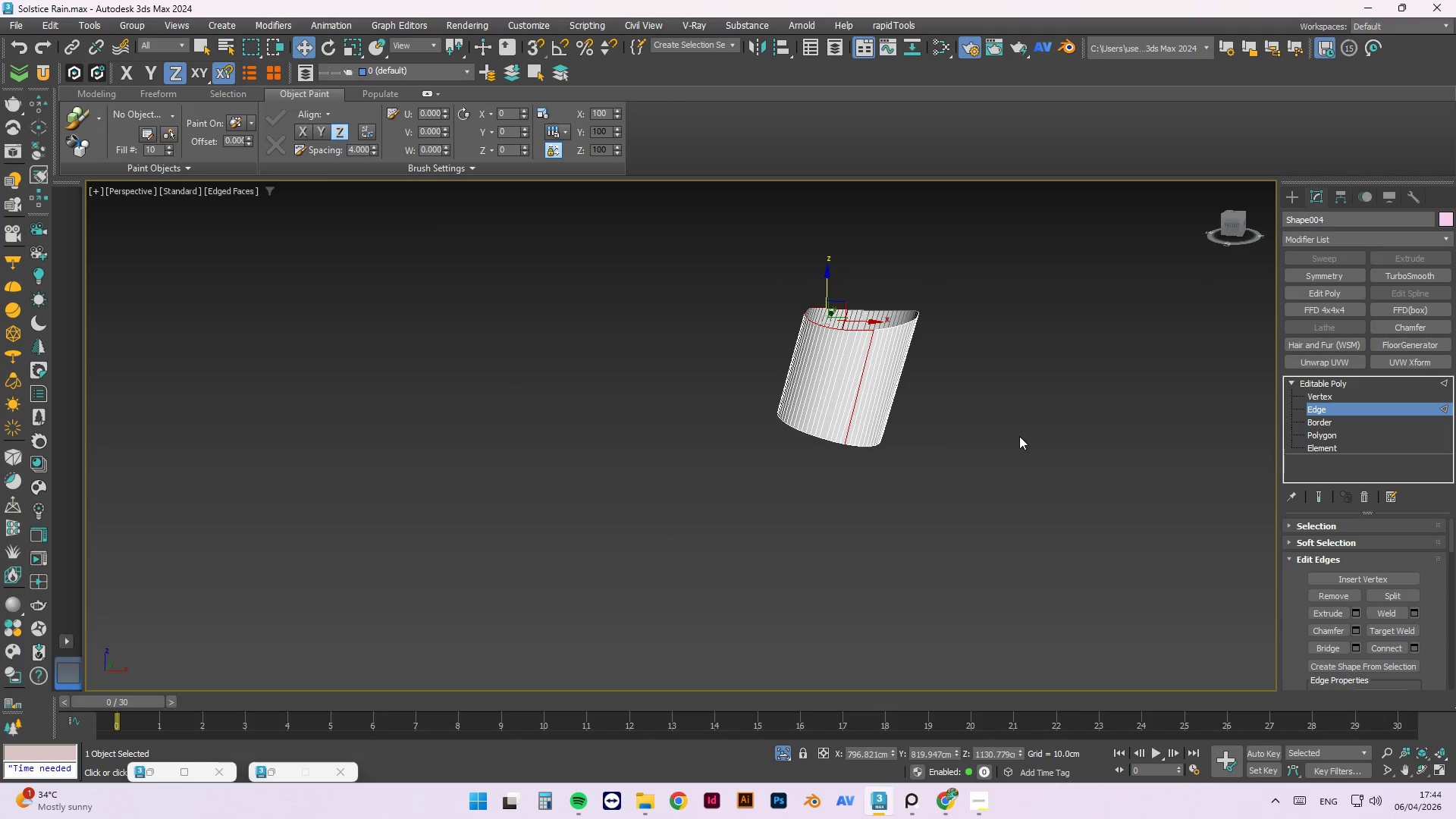 
hold_key(key=AltLeft, duration=0.84)
 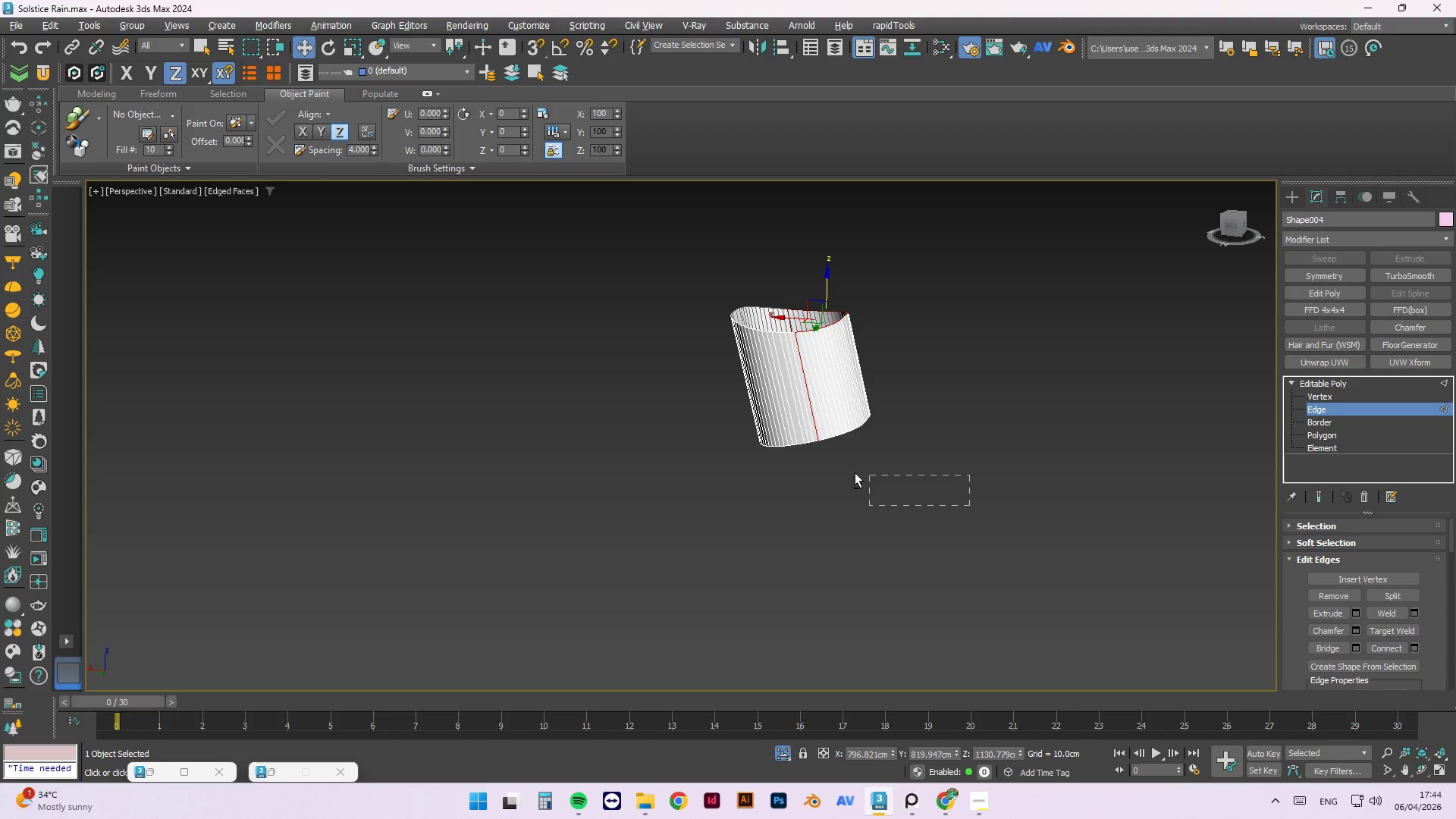 
hold_key(key=AltLeft, duration=1.34)
left_click_drag(start_coordinate=[971, 507], to_coordinate=[706, 391])
 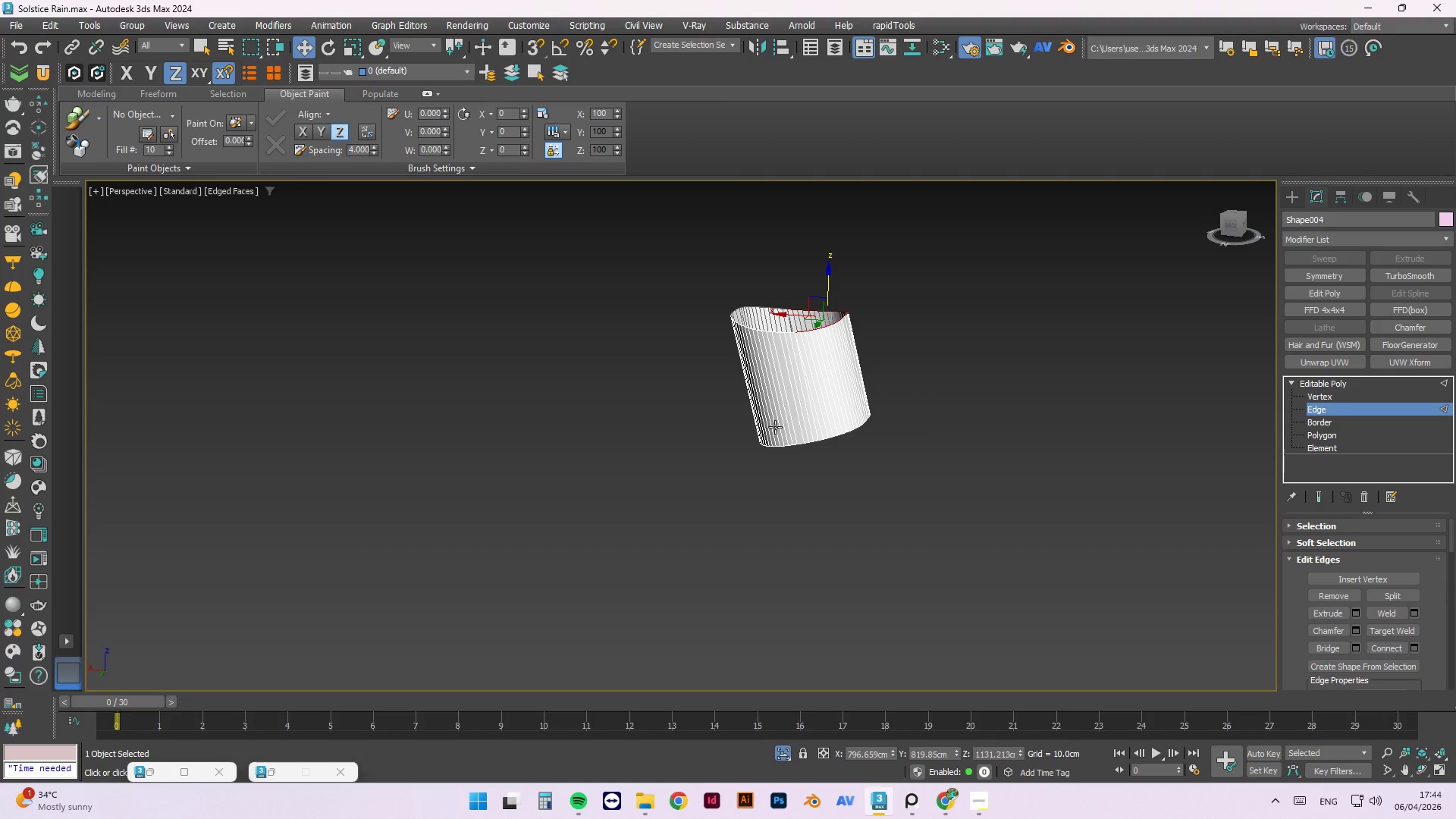 
hold_key(key=AltLeft, duration=1.09)
 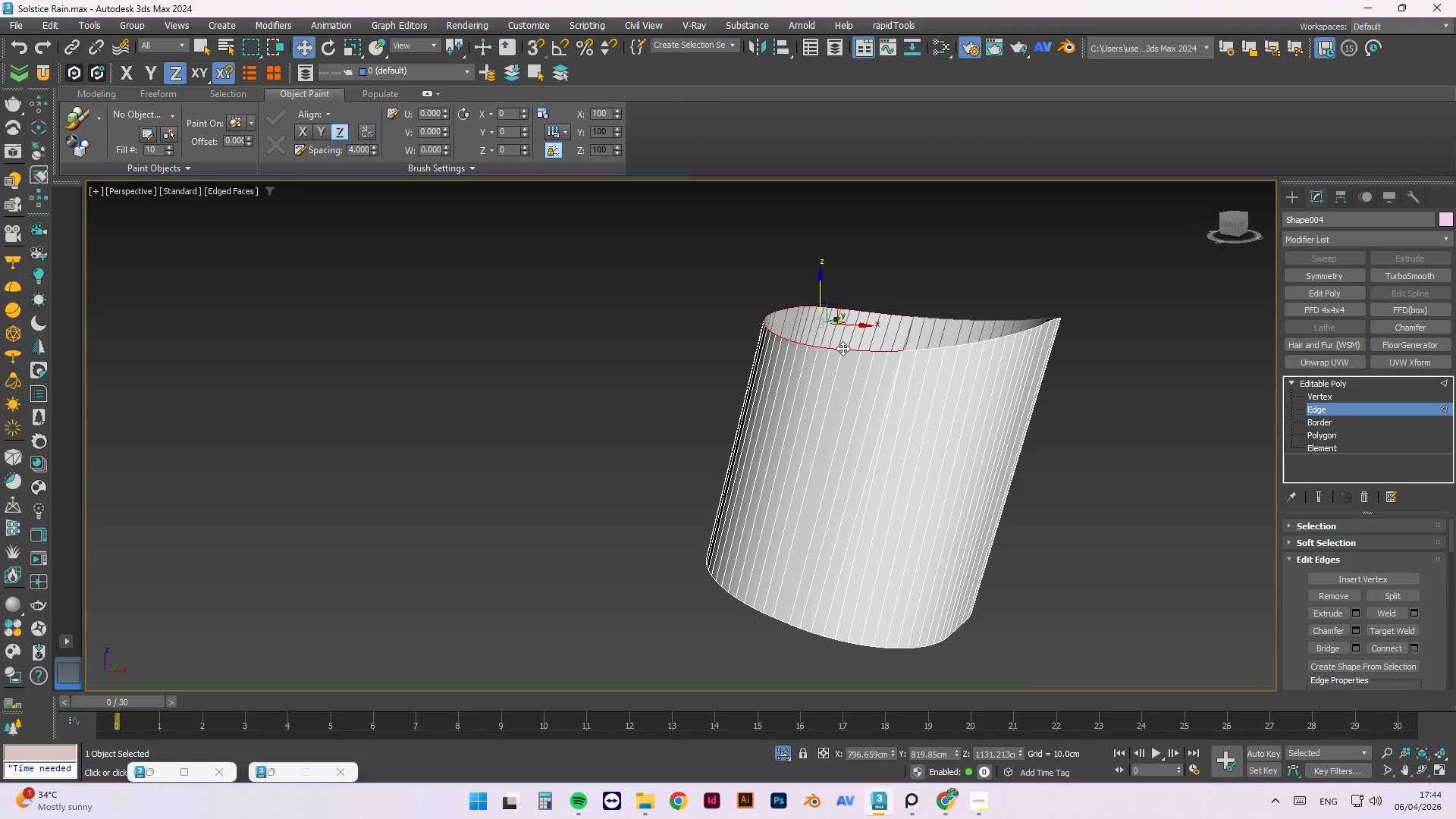 
hold_key(key=AltLeft, duration=12.61)
scroll: coordinate [856, 362], scroll_direction: up, amount: 3.0
 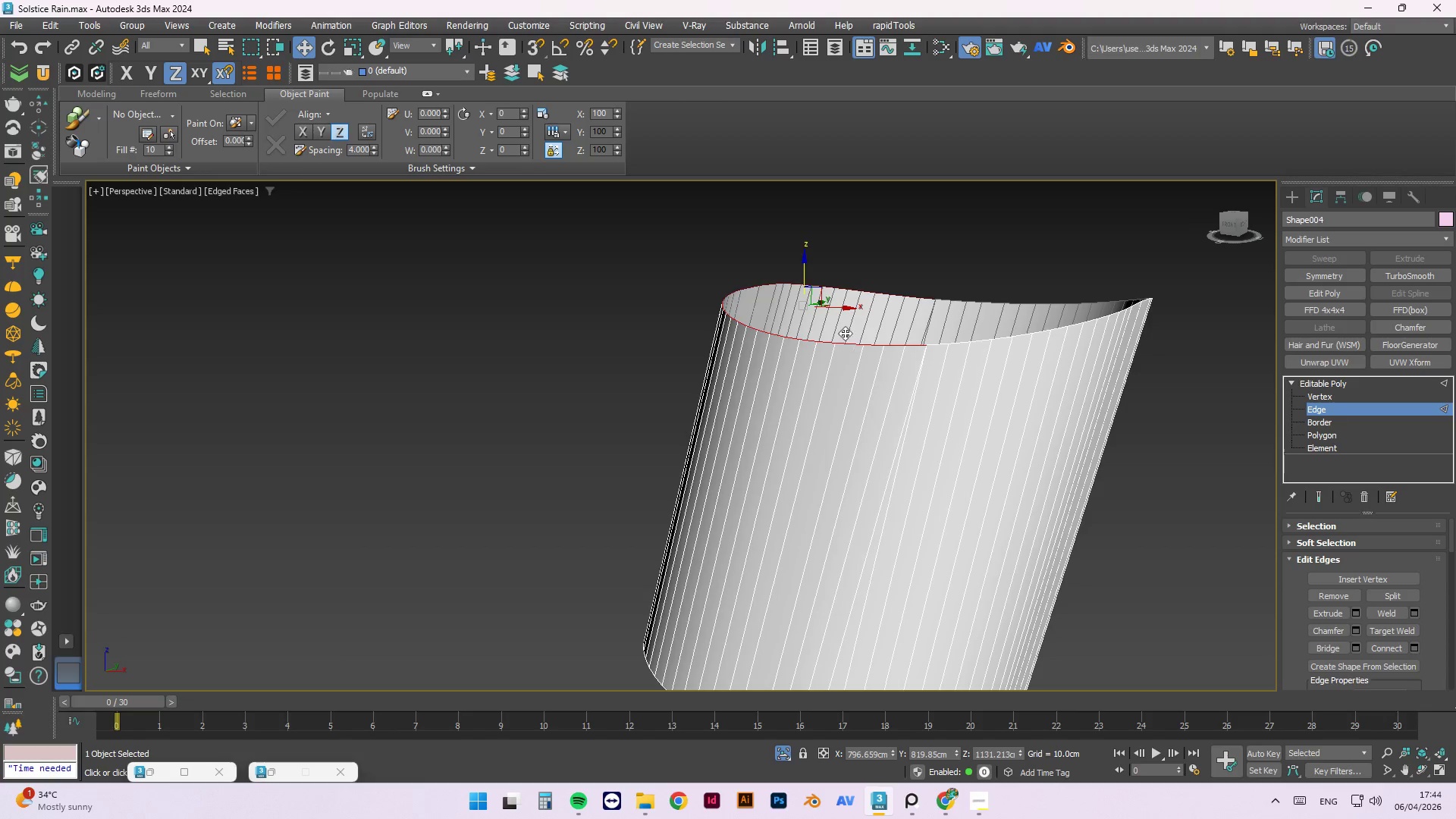 
scroll: coordinate [831, 301], scroll_direction: down, amount: 1.0
 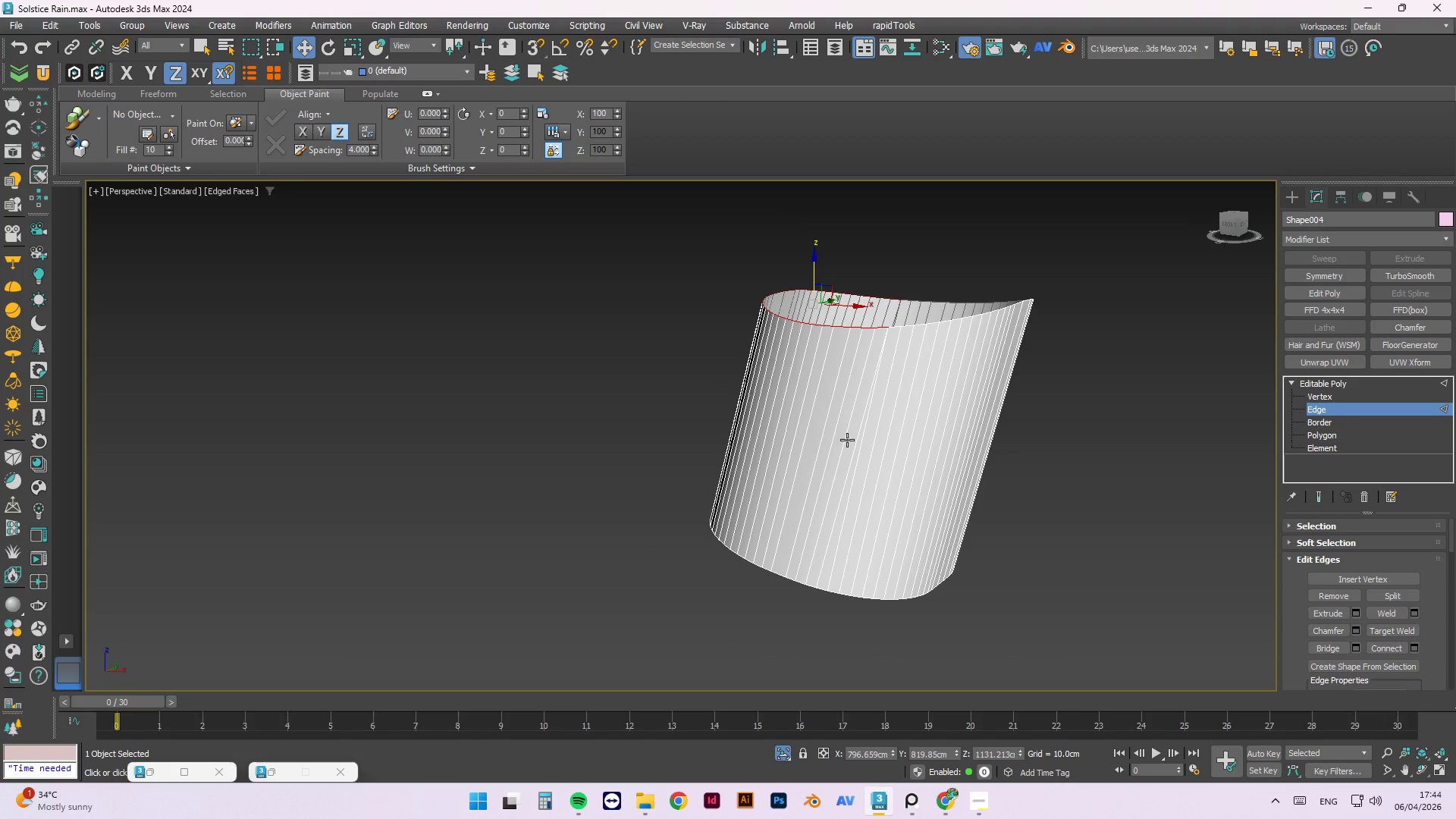 
left_click([854, 442])
 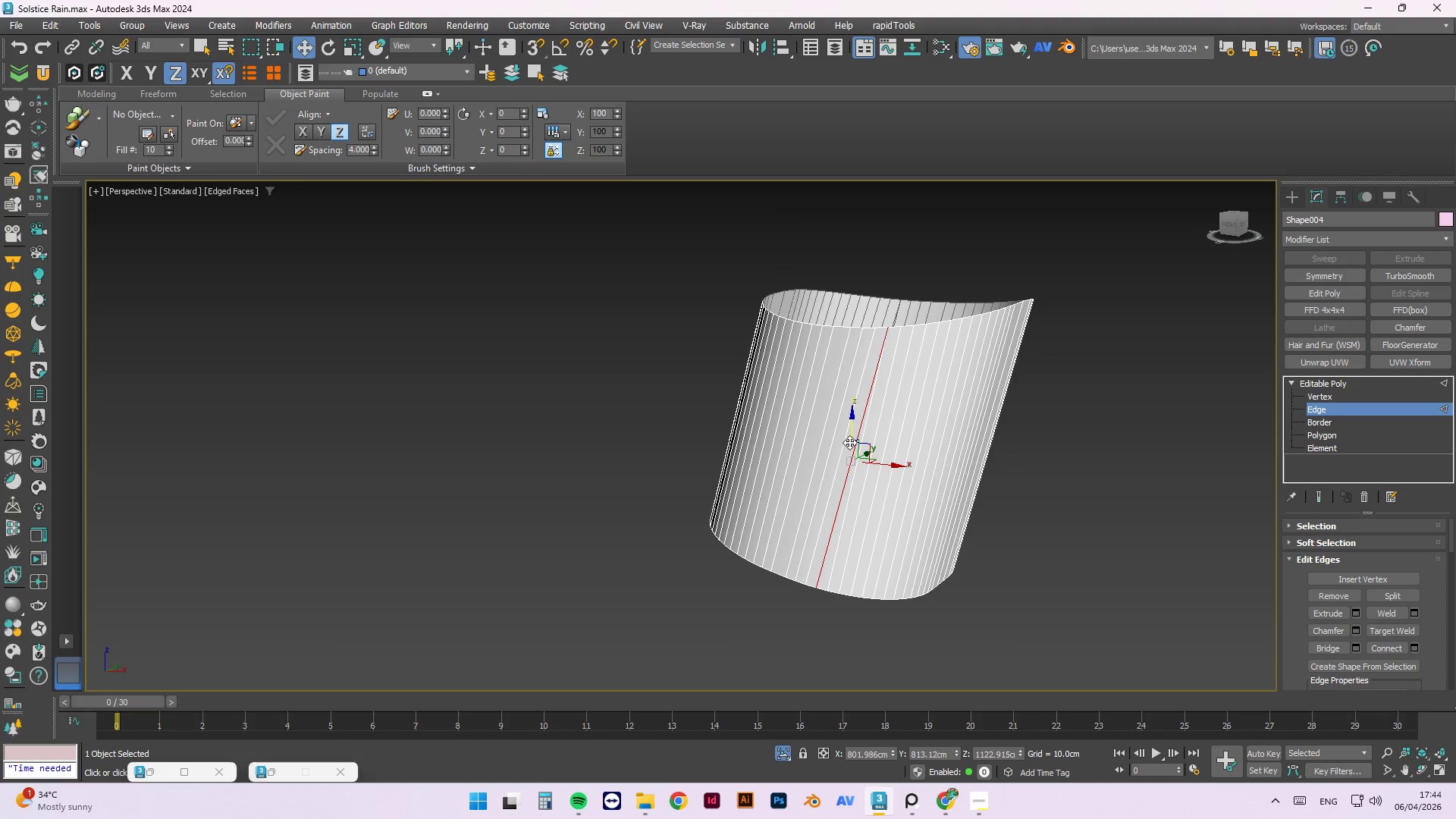 
double_click([849, 442])
 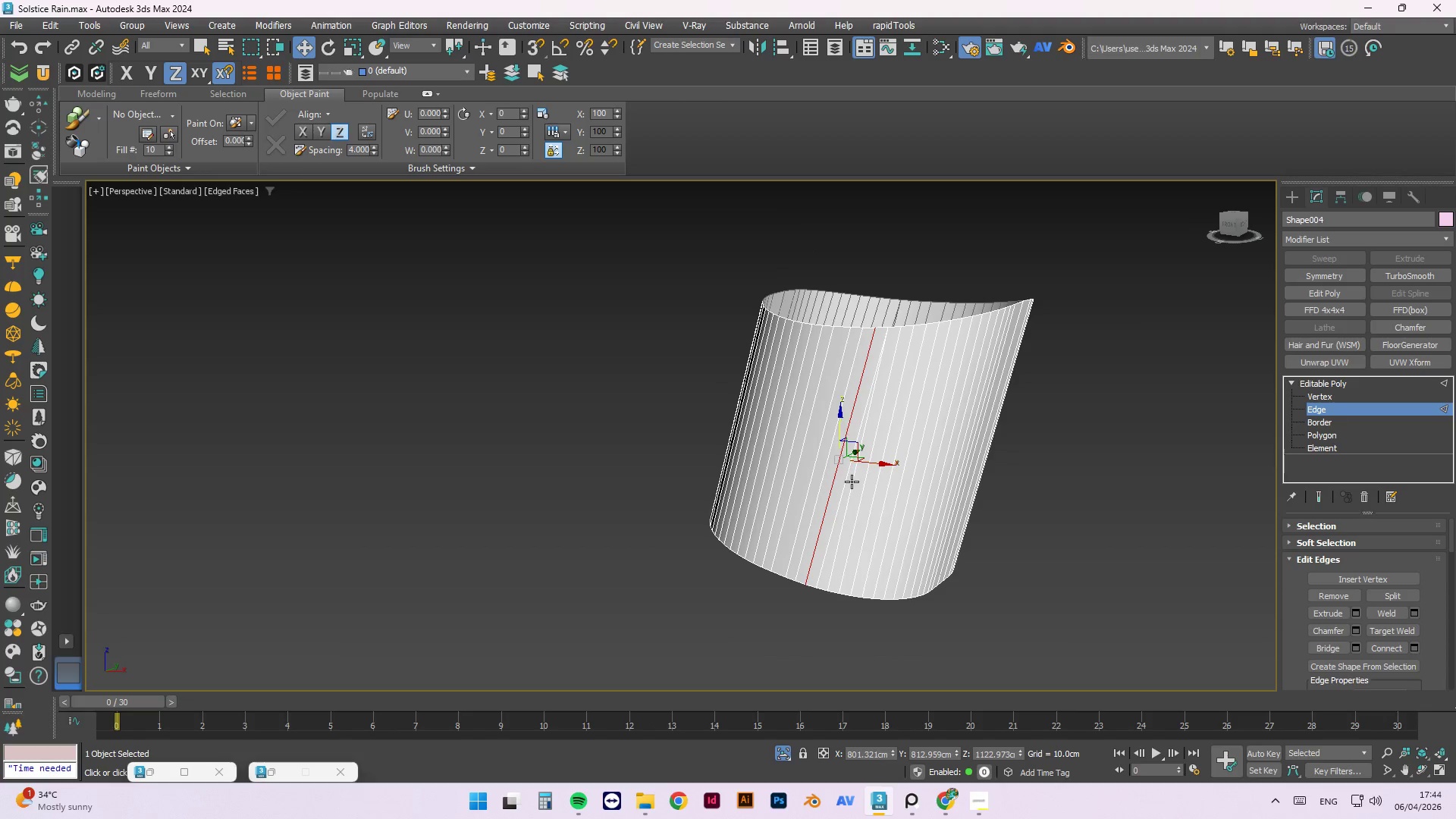 
left_click([849, 491])
 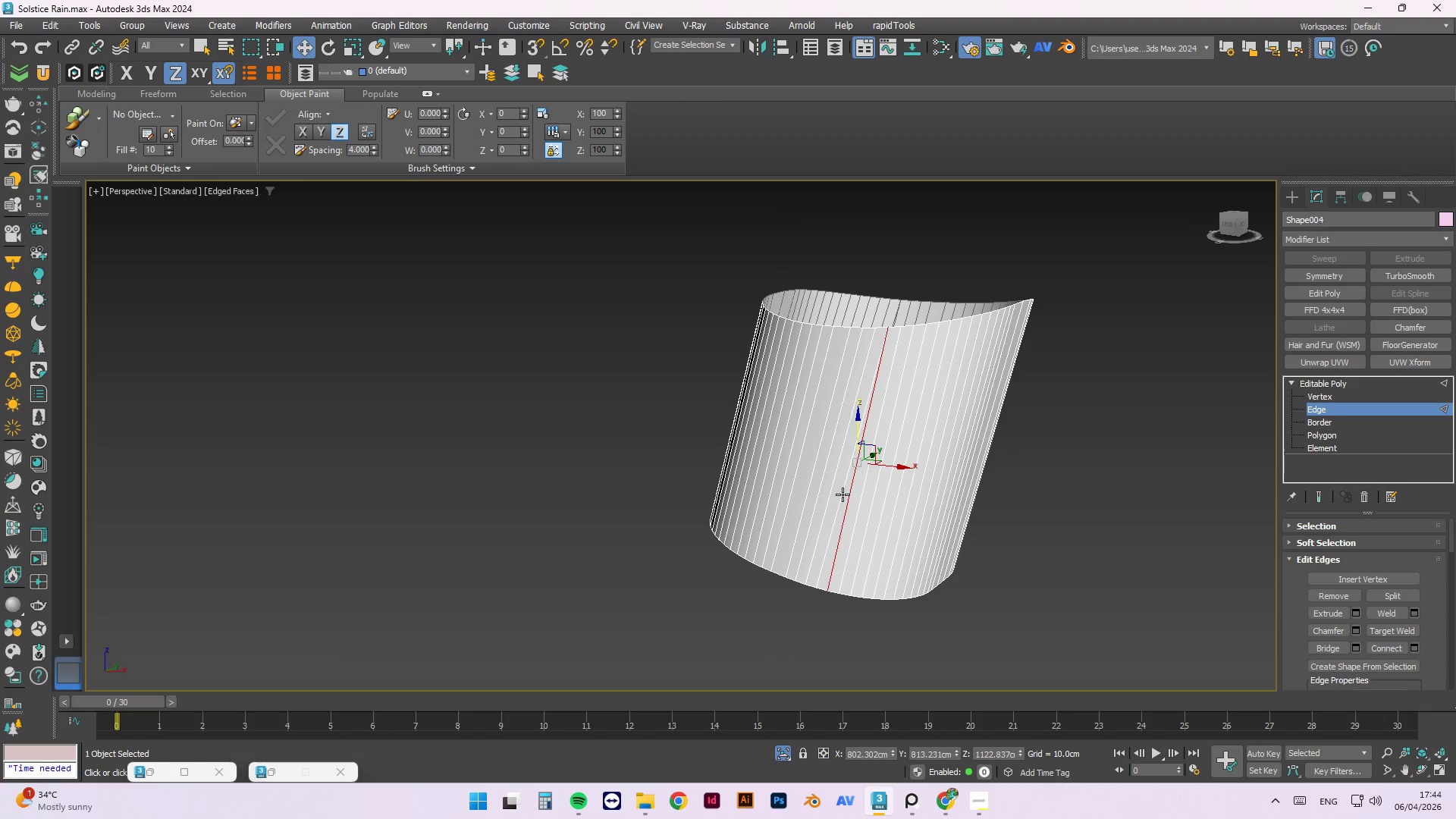 
double_click([843, 494])
 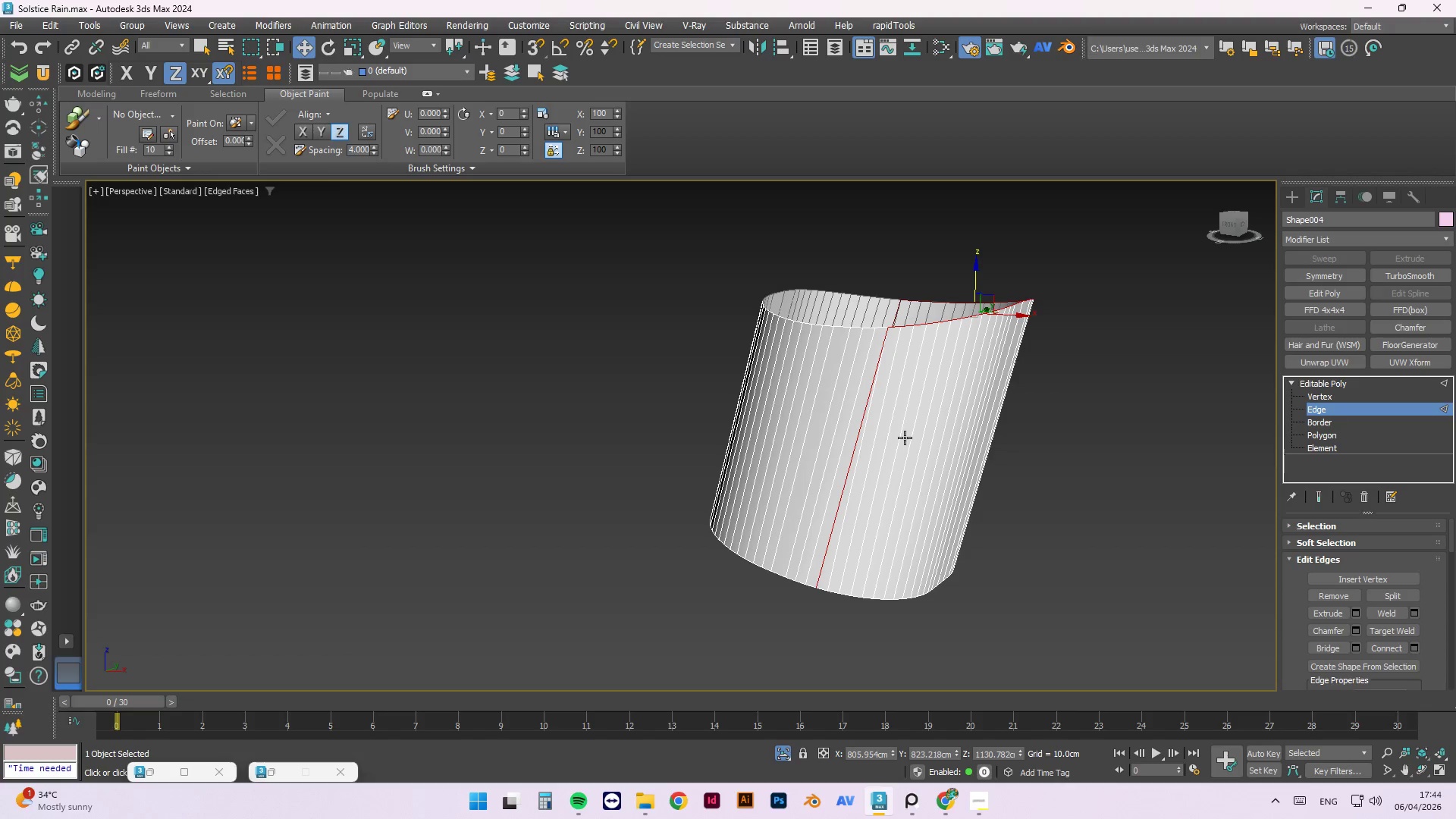 
left_click([1053, 475])
 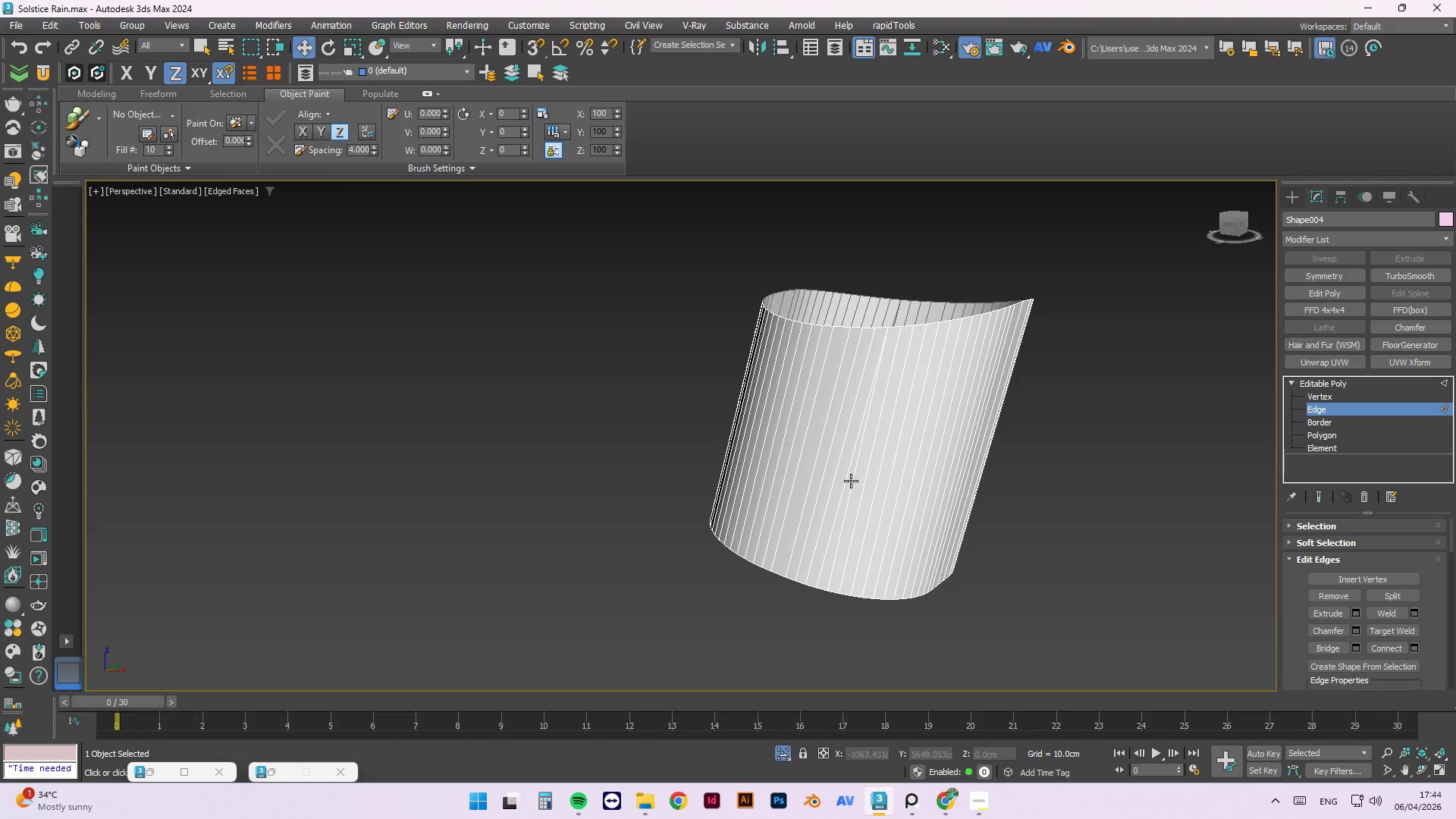 
left_click([846, 484])
 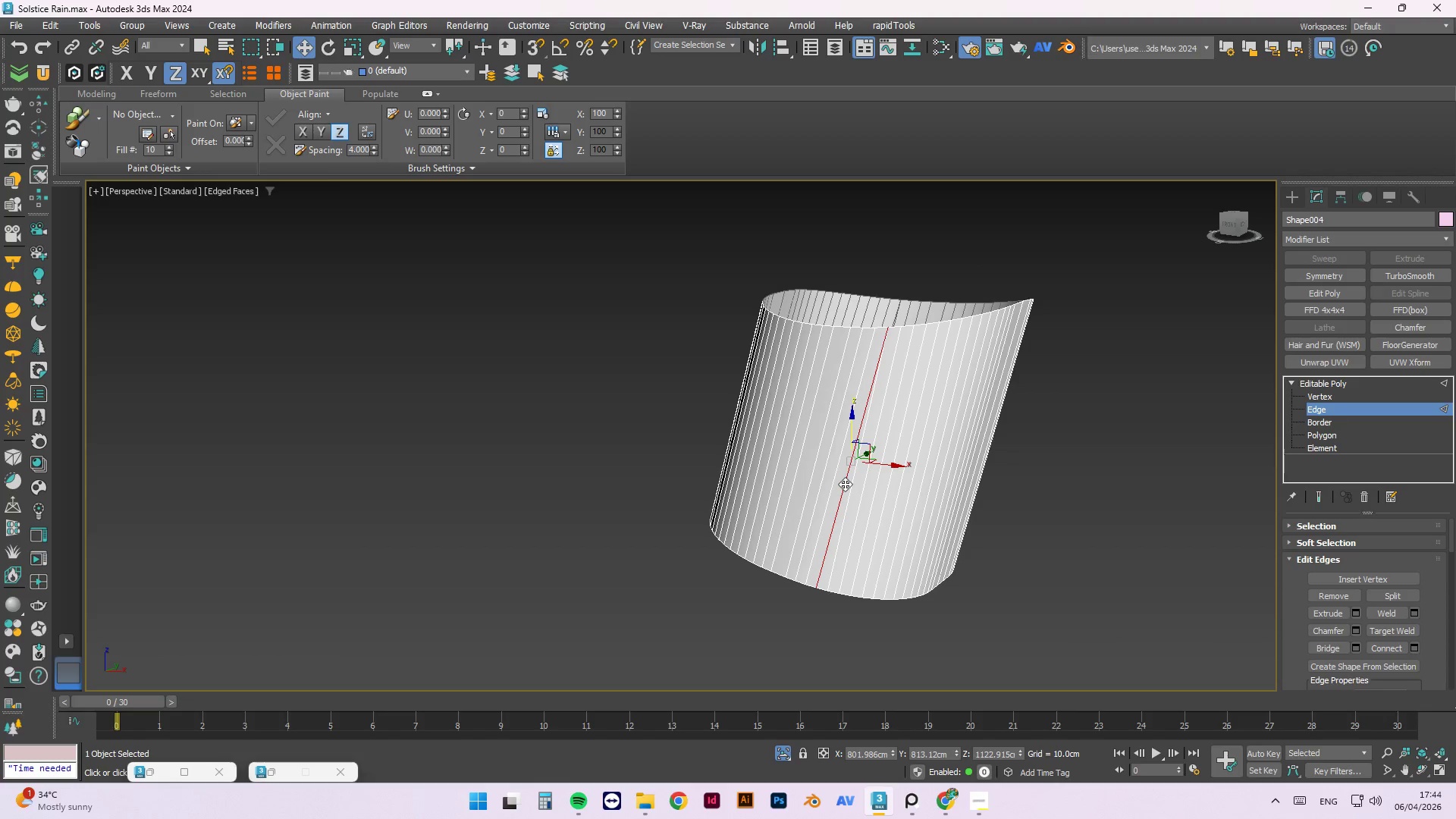 
key(Control+Backspace)
 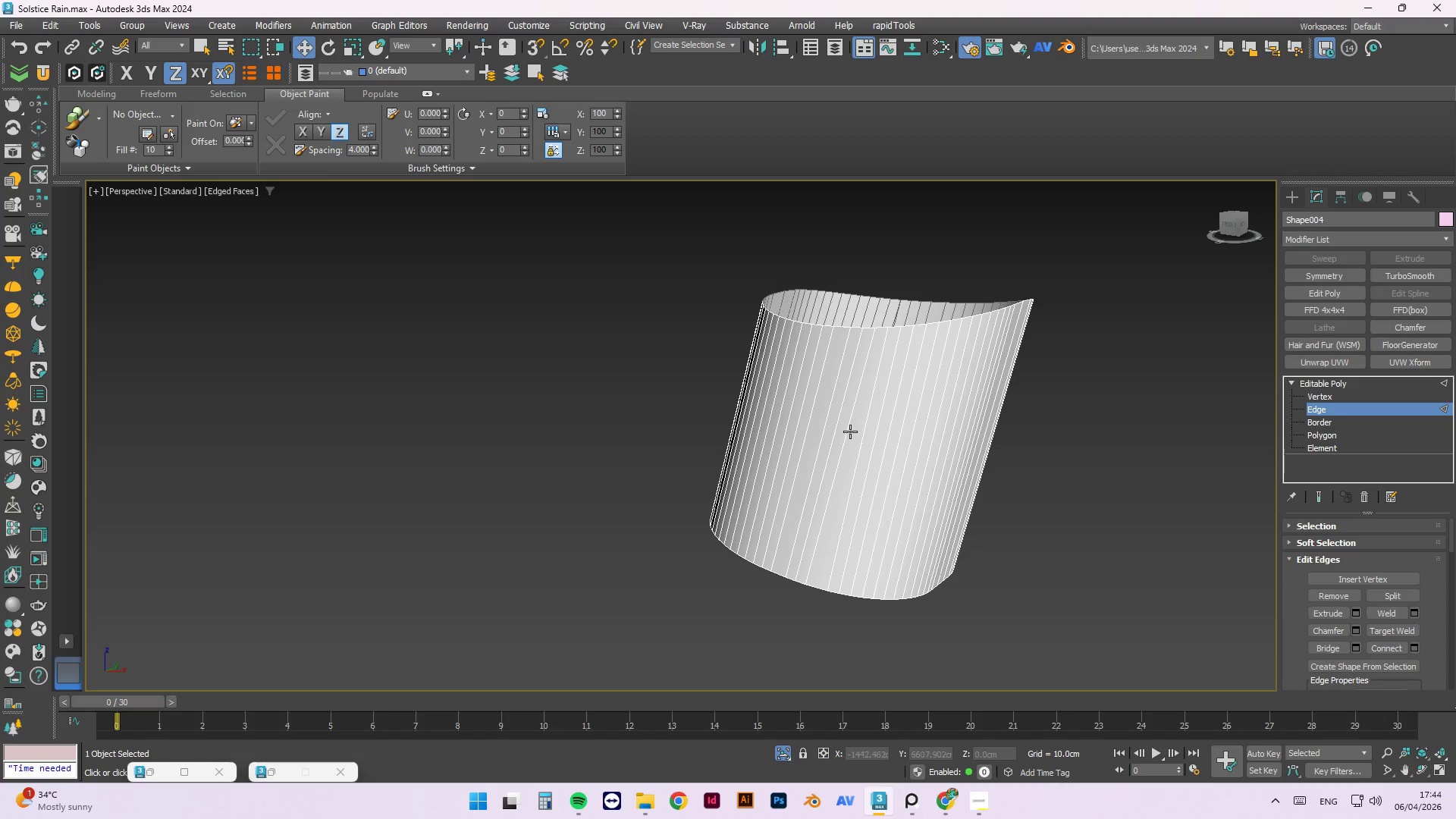 
hold_key(key=AltLeft, duration=1.5)
 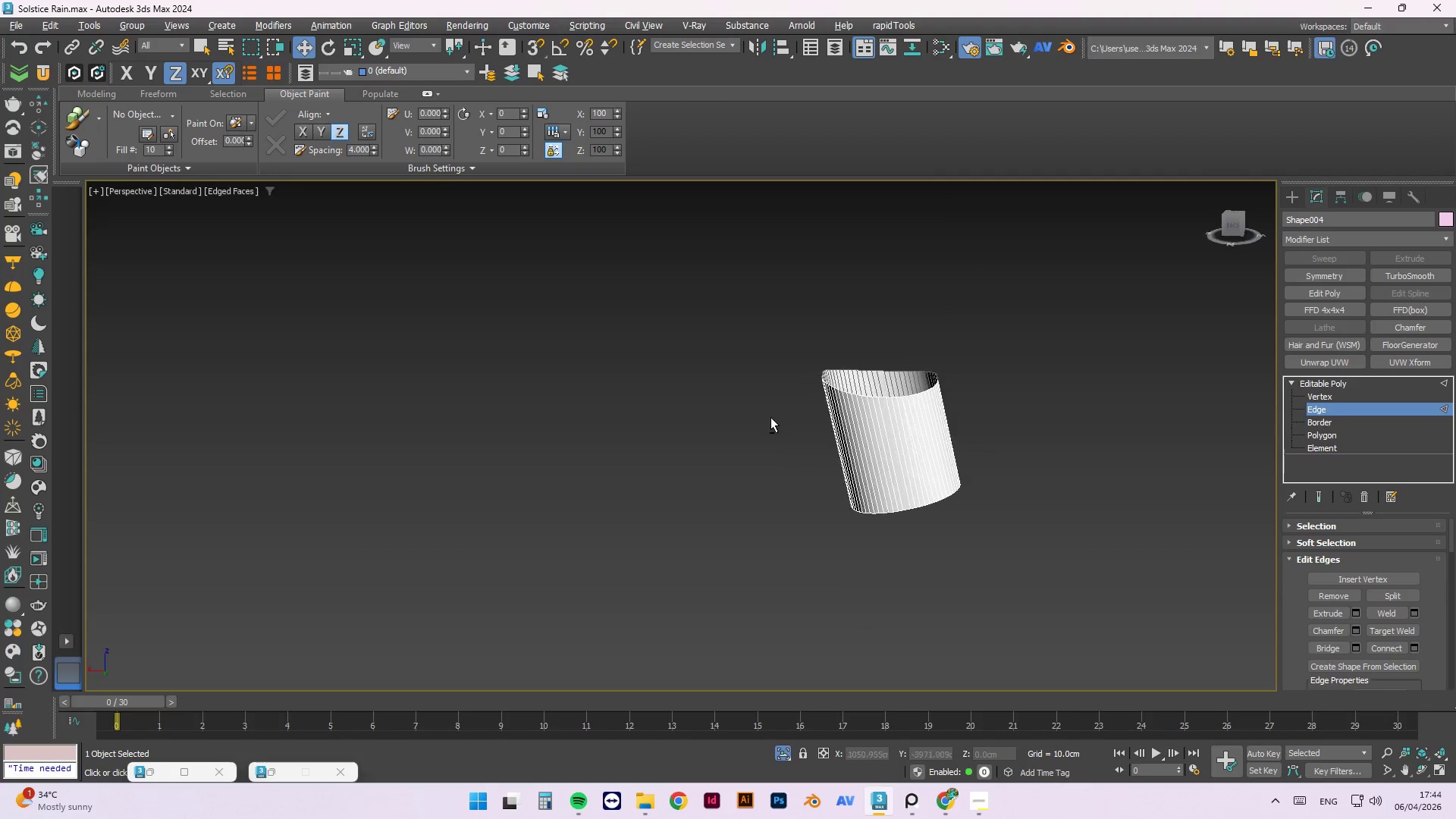 
scroll: coordinate [922, 445], scroll_direction: down, amount: 2.0
 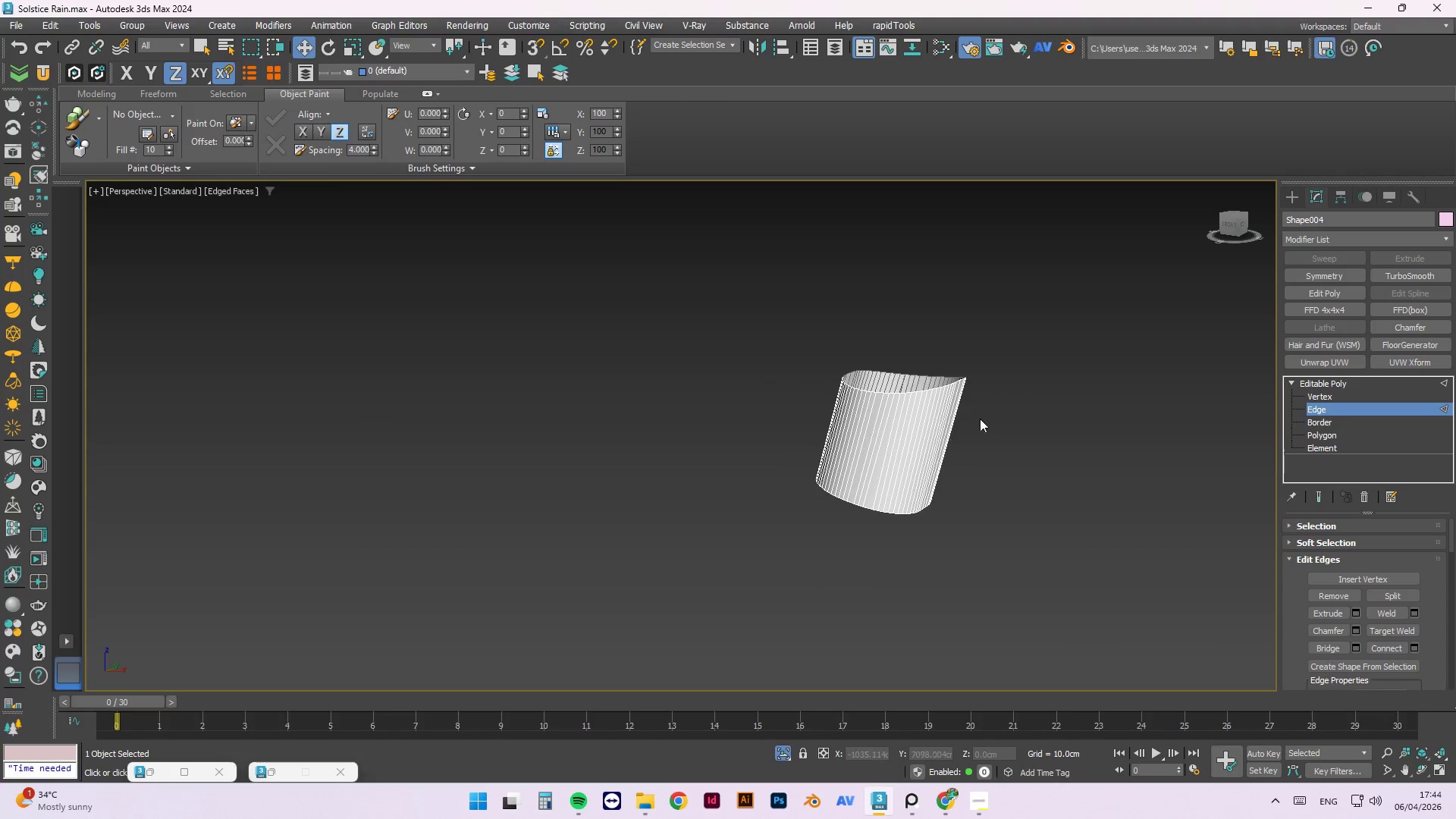 
hold_key(key=AltLeft, duration=0.89)
 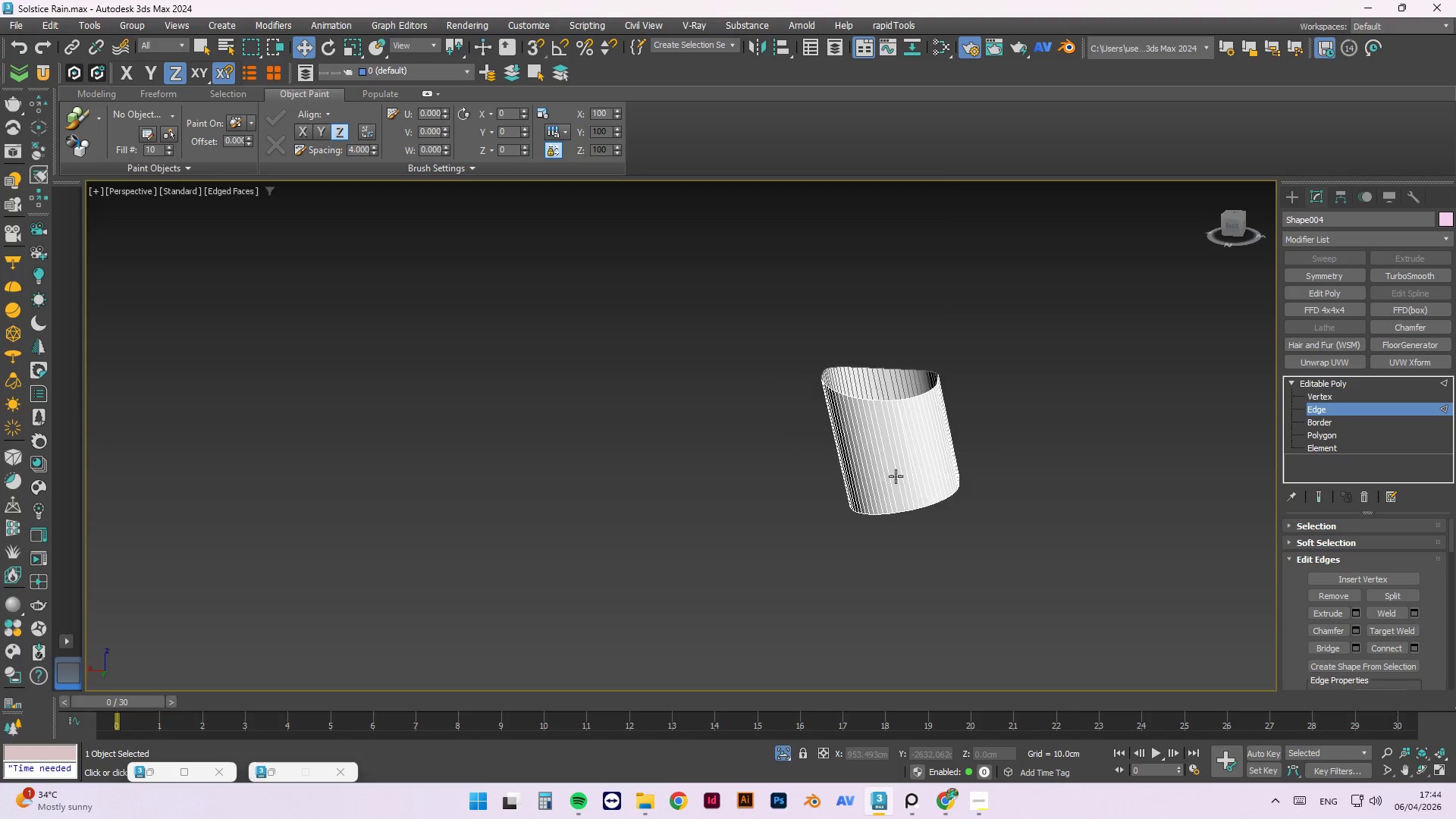 
scroll: coordinate [916, 433], scroll_direction: up, amount: 2.0
 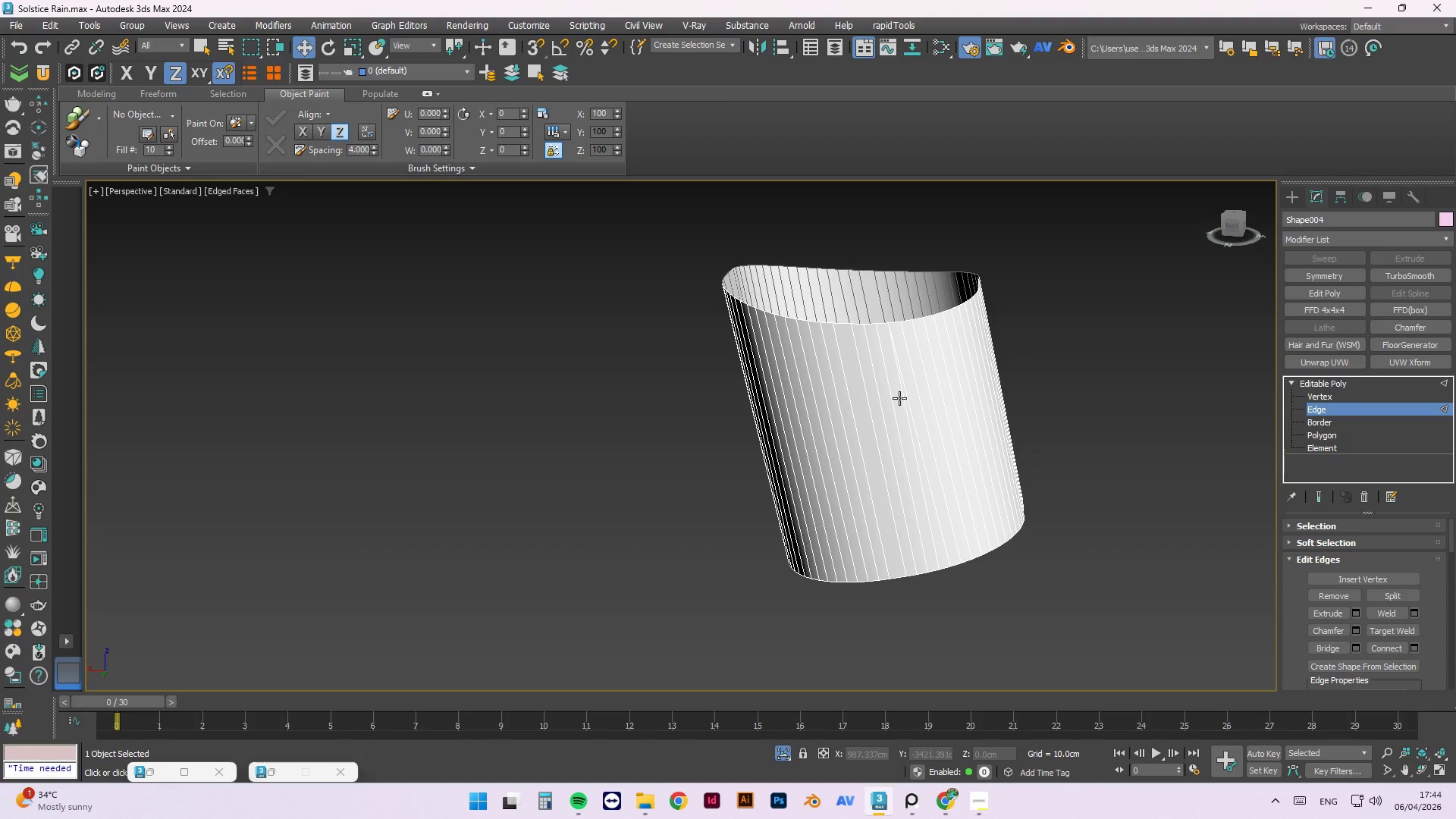 
left_click([905, 402])
 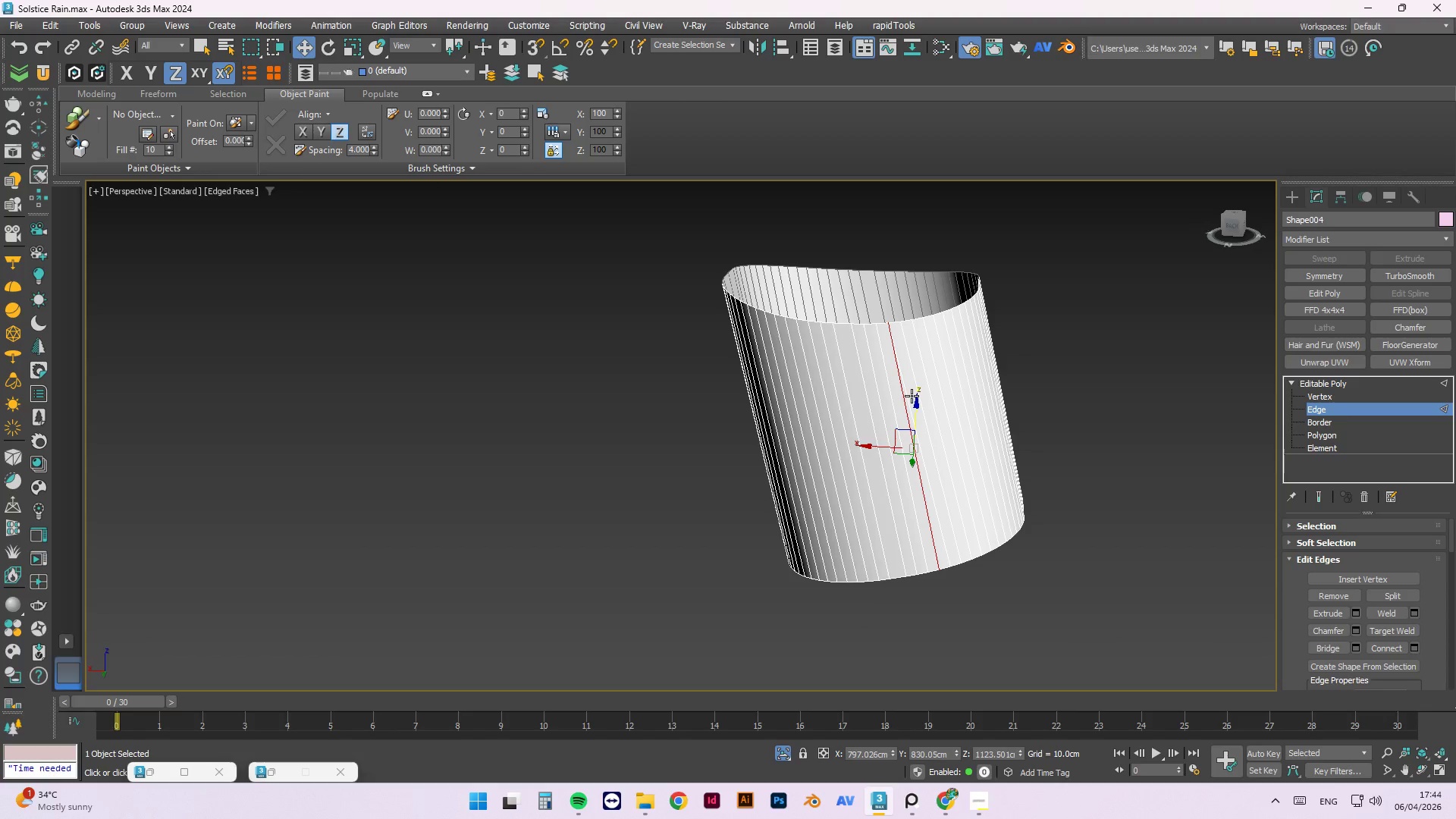 
key(Control+Backspace)
 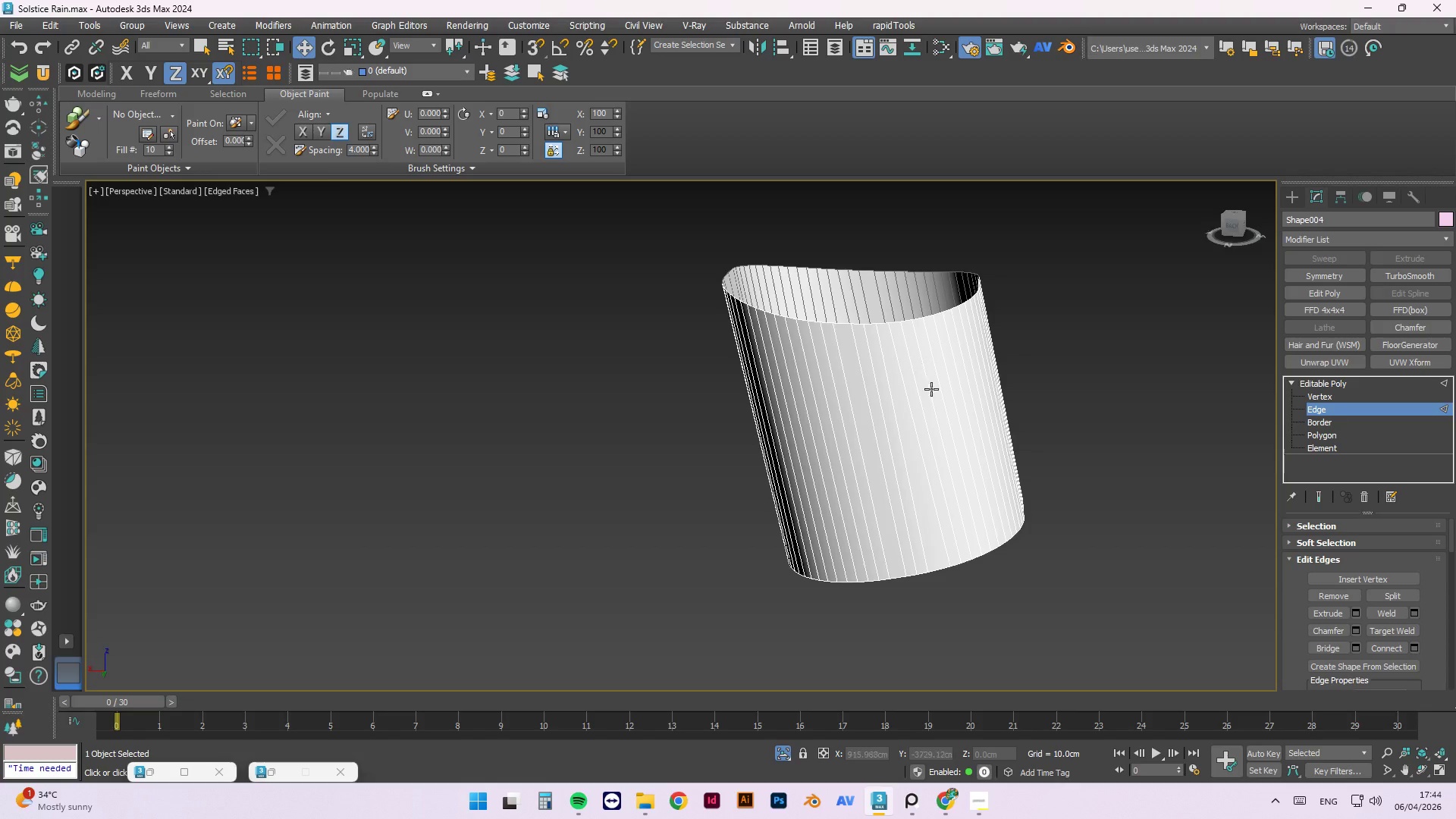 
scroll: coordinate [923, 472], scroll_direction: down, amount: 1.0
 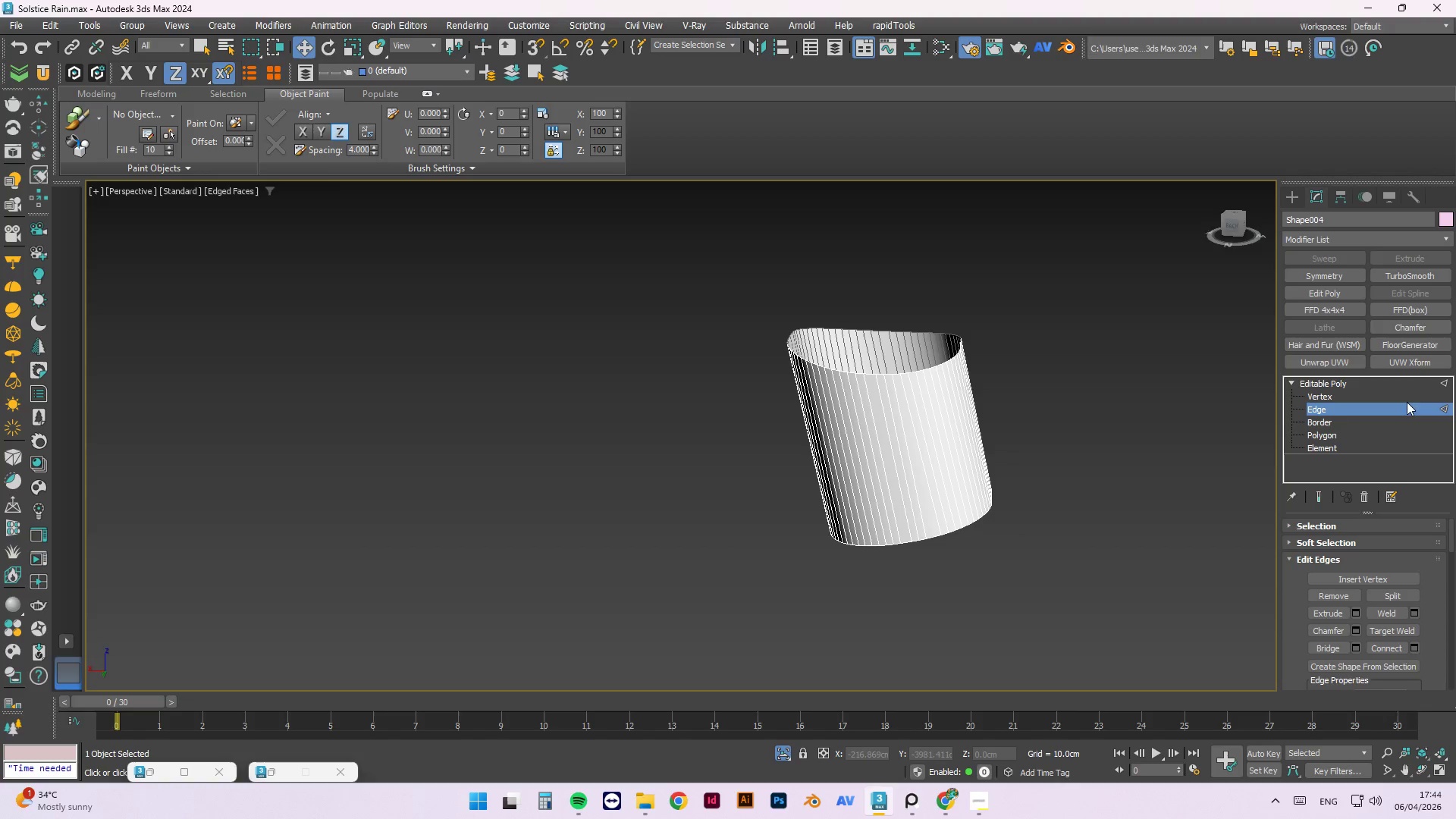 
left_click([1420, 397])
 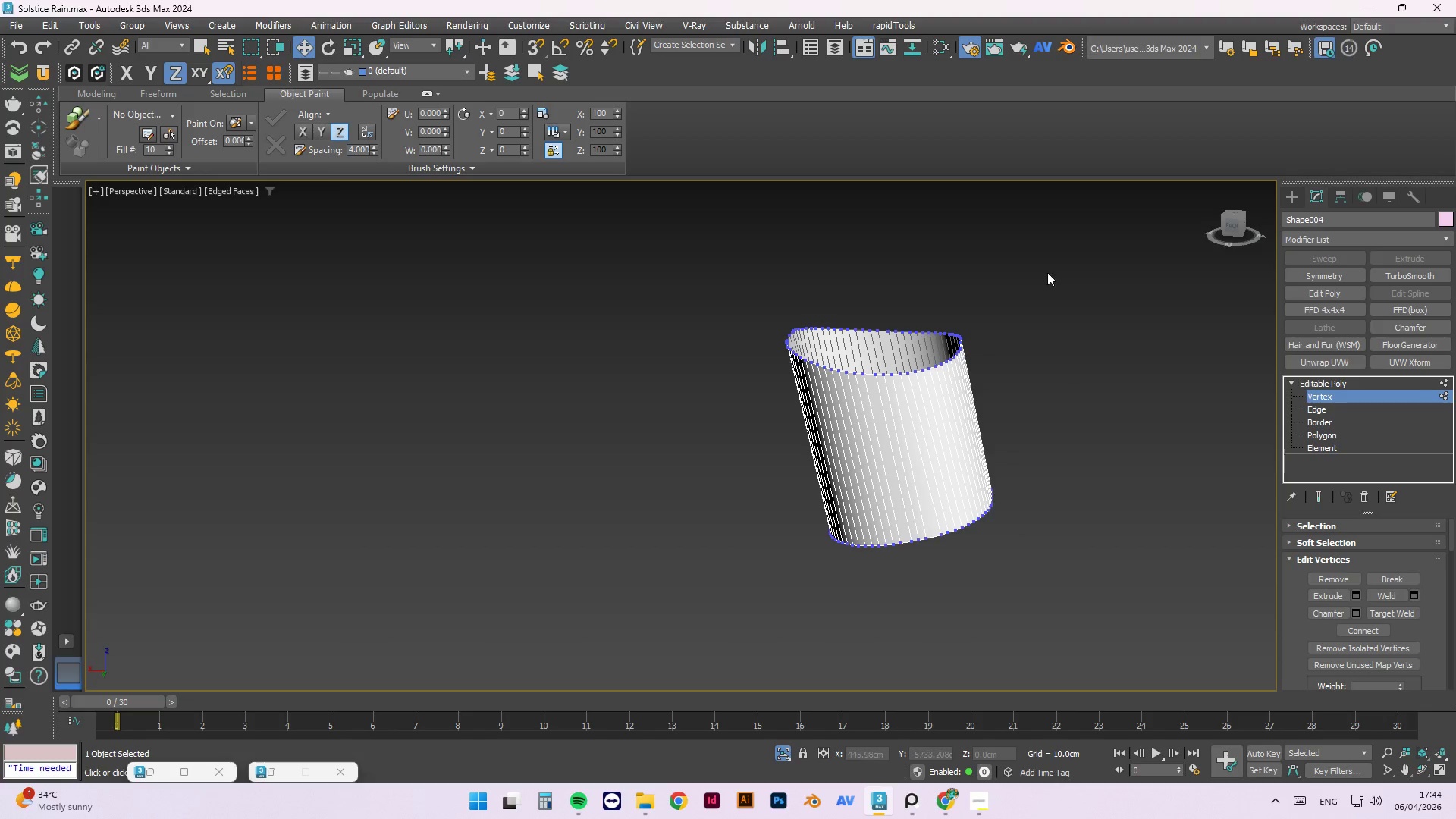 
left_click_drag(start_coordinate=[1043, 262], to_coordinate=[720, 584])
 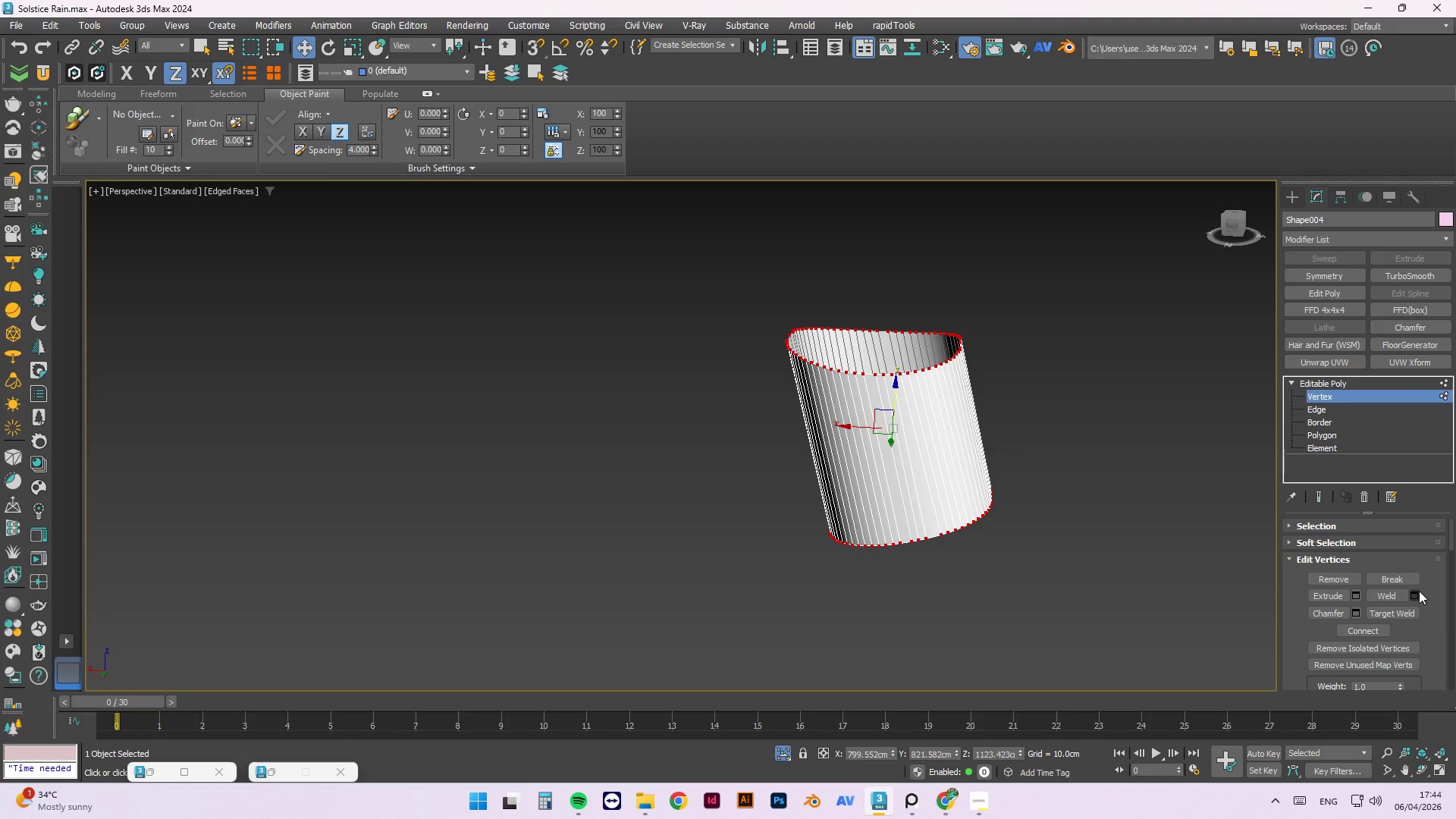 
left_click([1395, 591])
 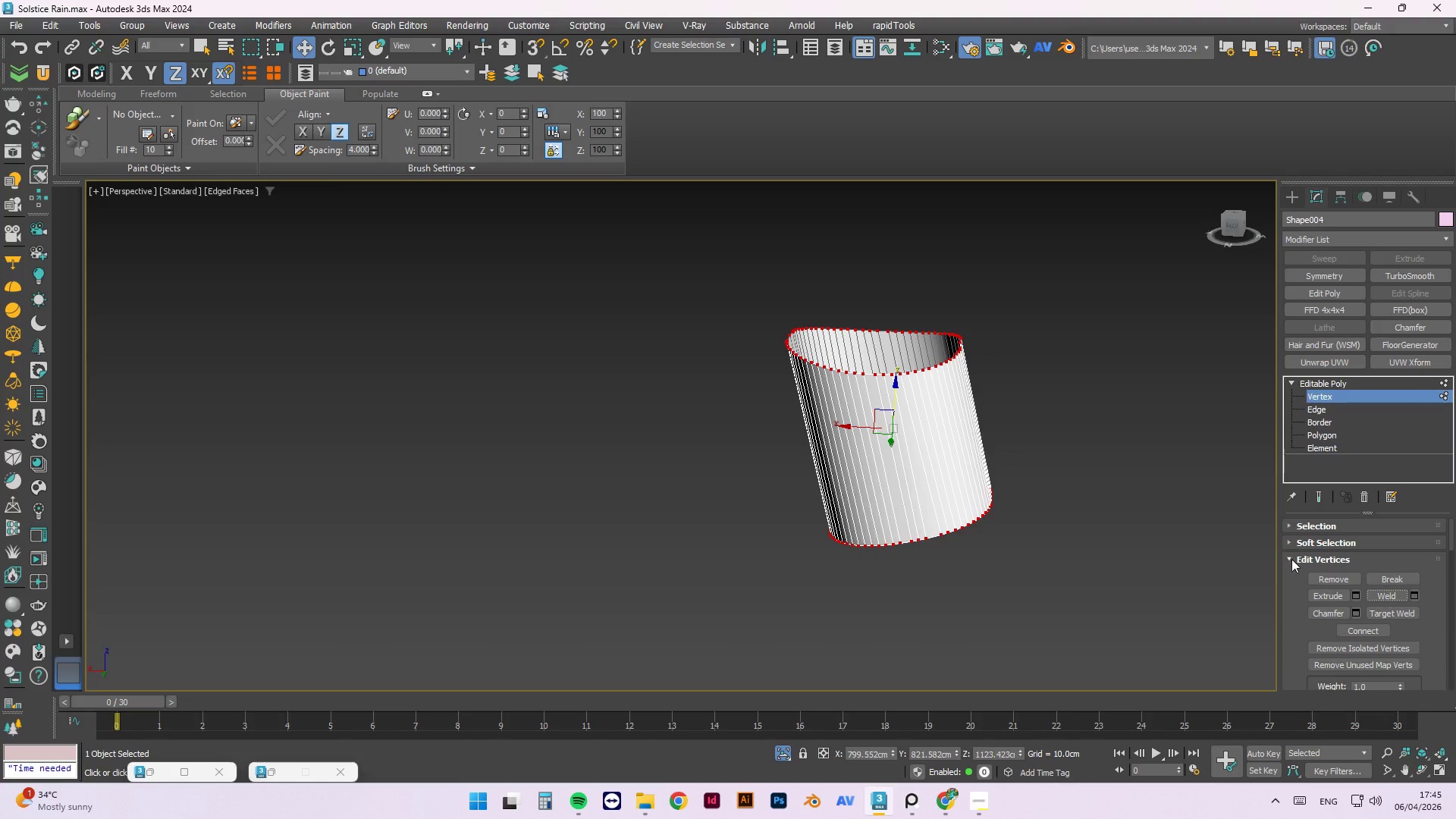 
left_click([1085, 358])
 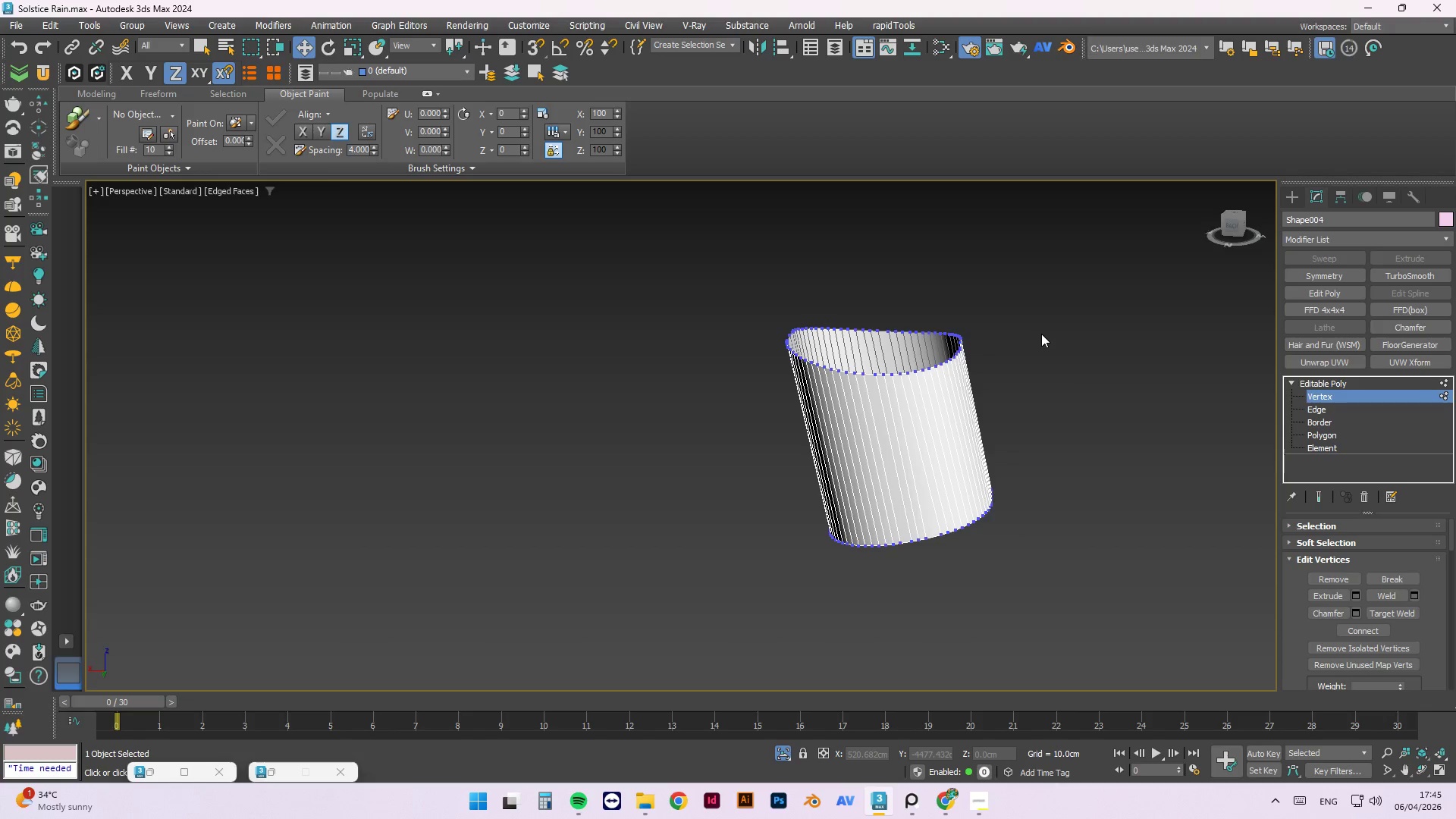 
right_click([1041, 334])
 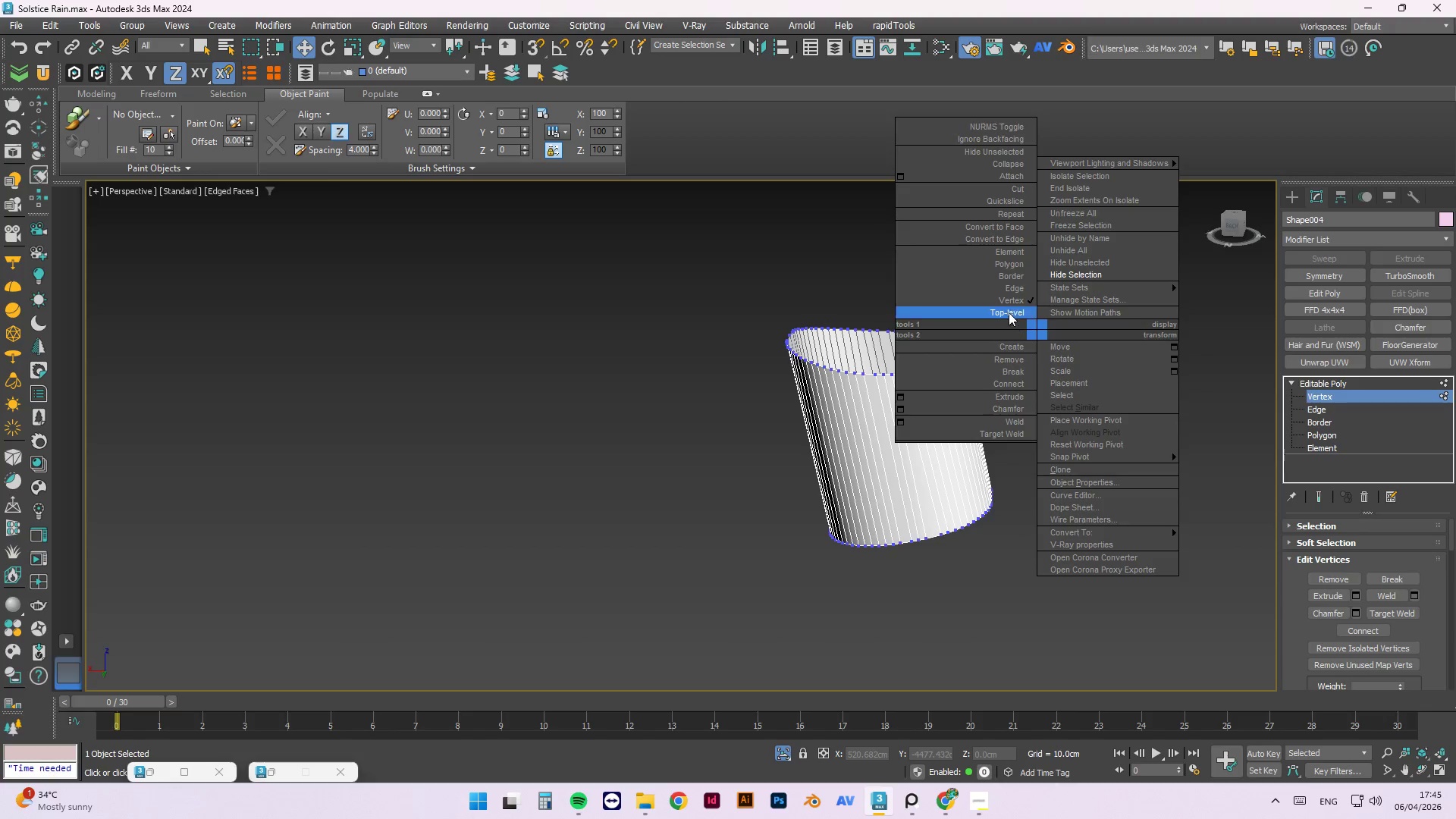 
left_click([1009, 312])
 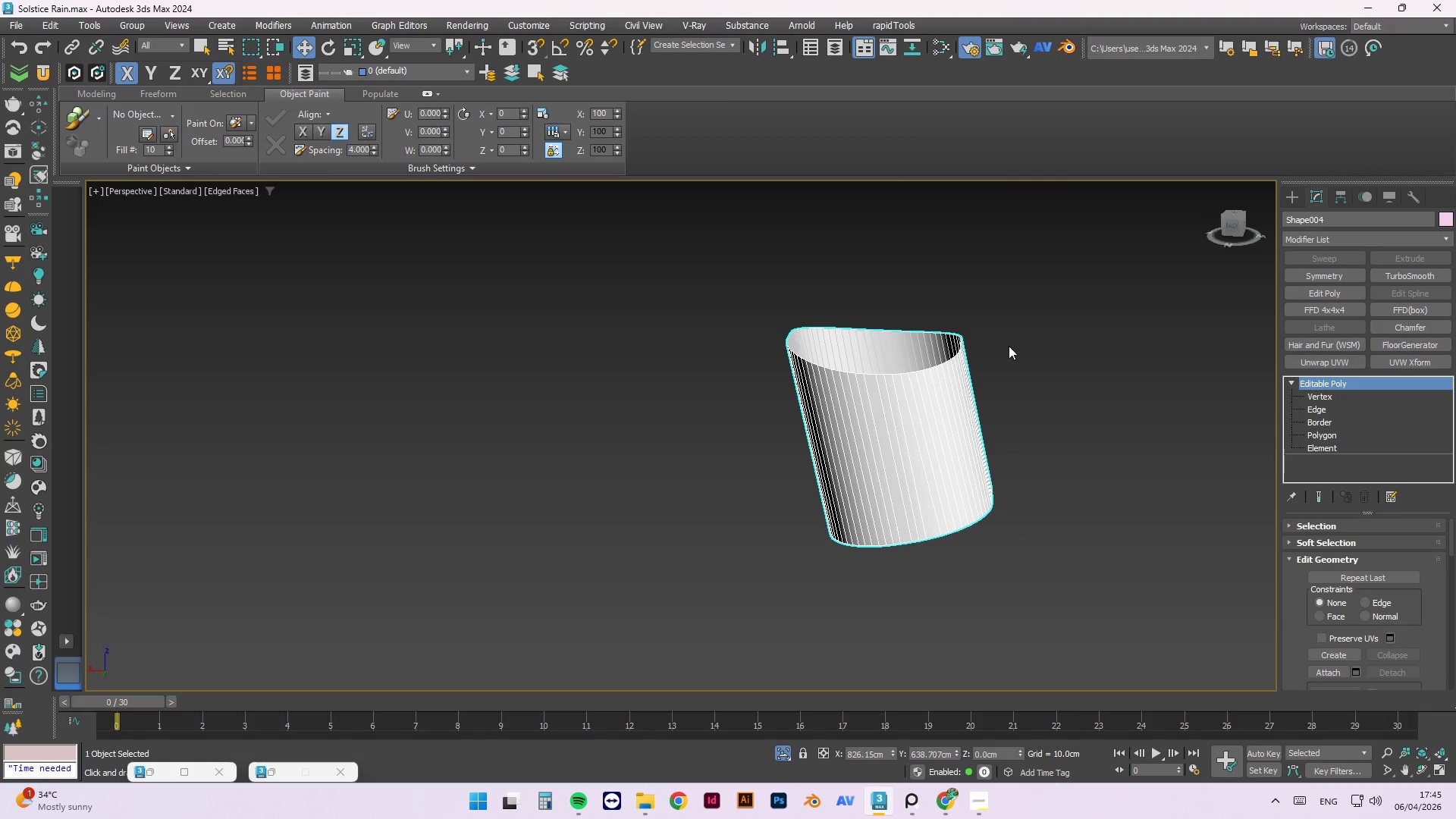 
left_click([1013, 353])
 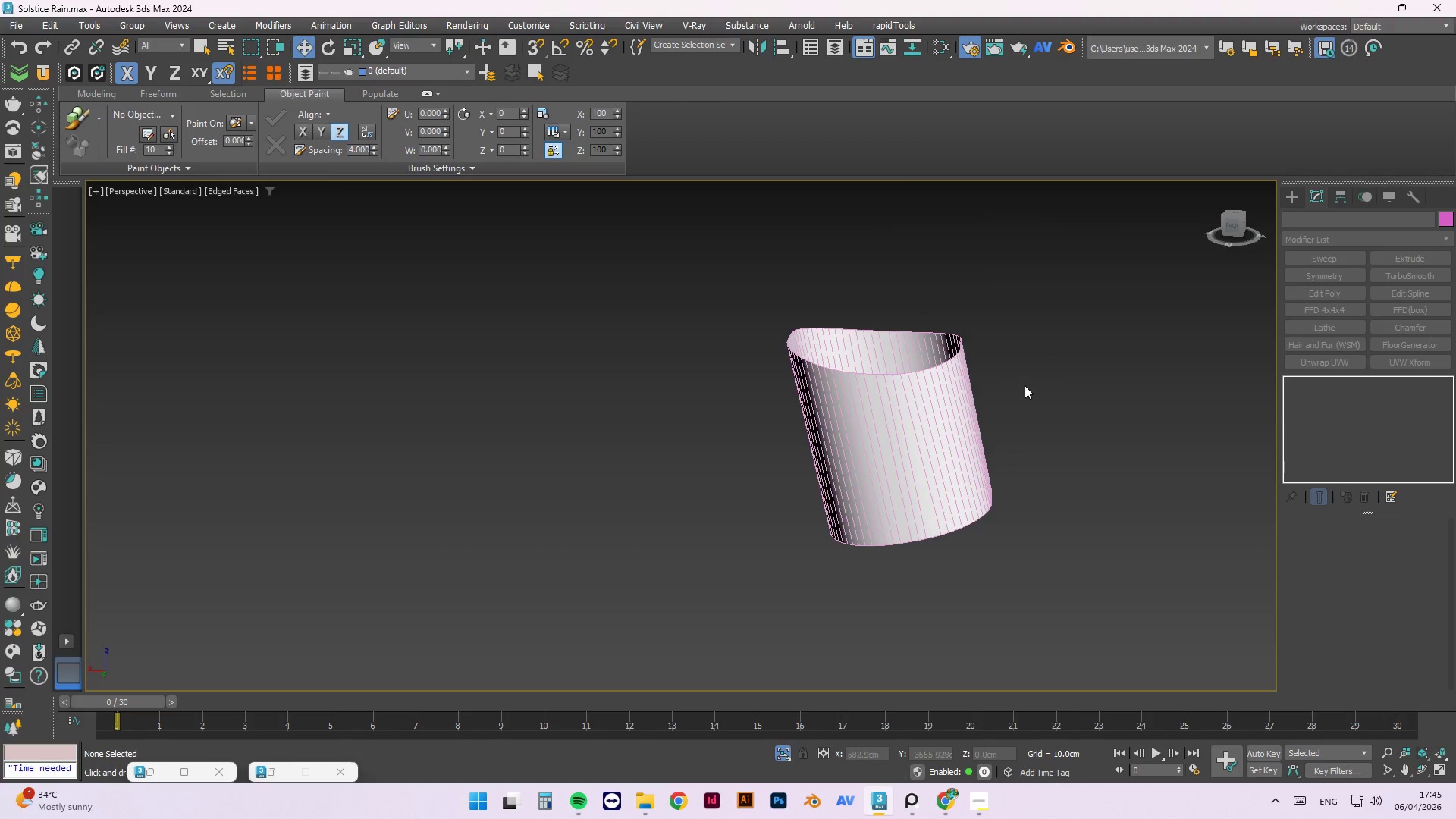 
left_click([954, 378])
 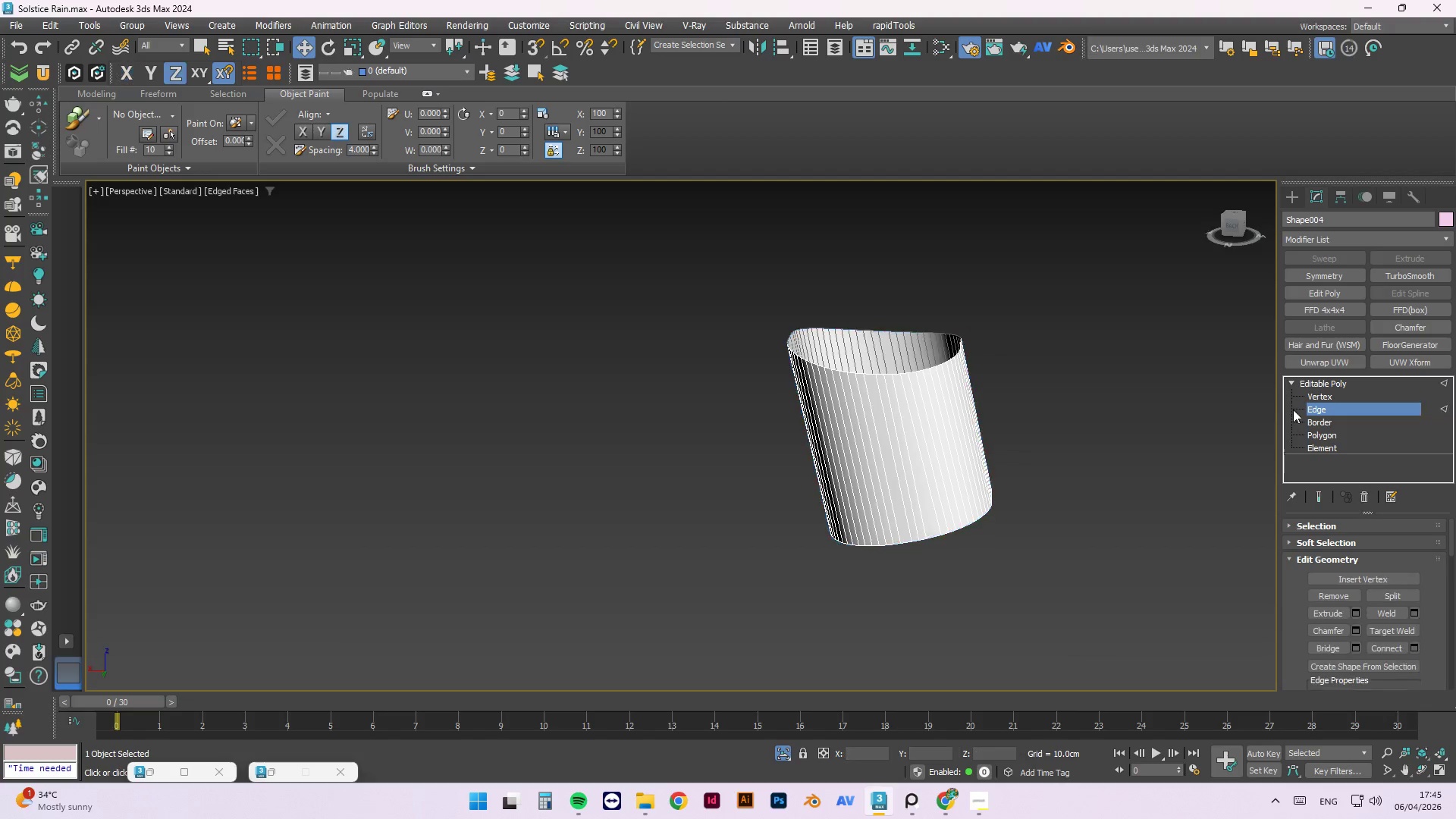 
scroll: coordinate [899, 350], scroll_direction: up, amount: 1.0
 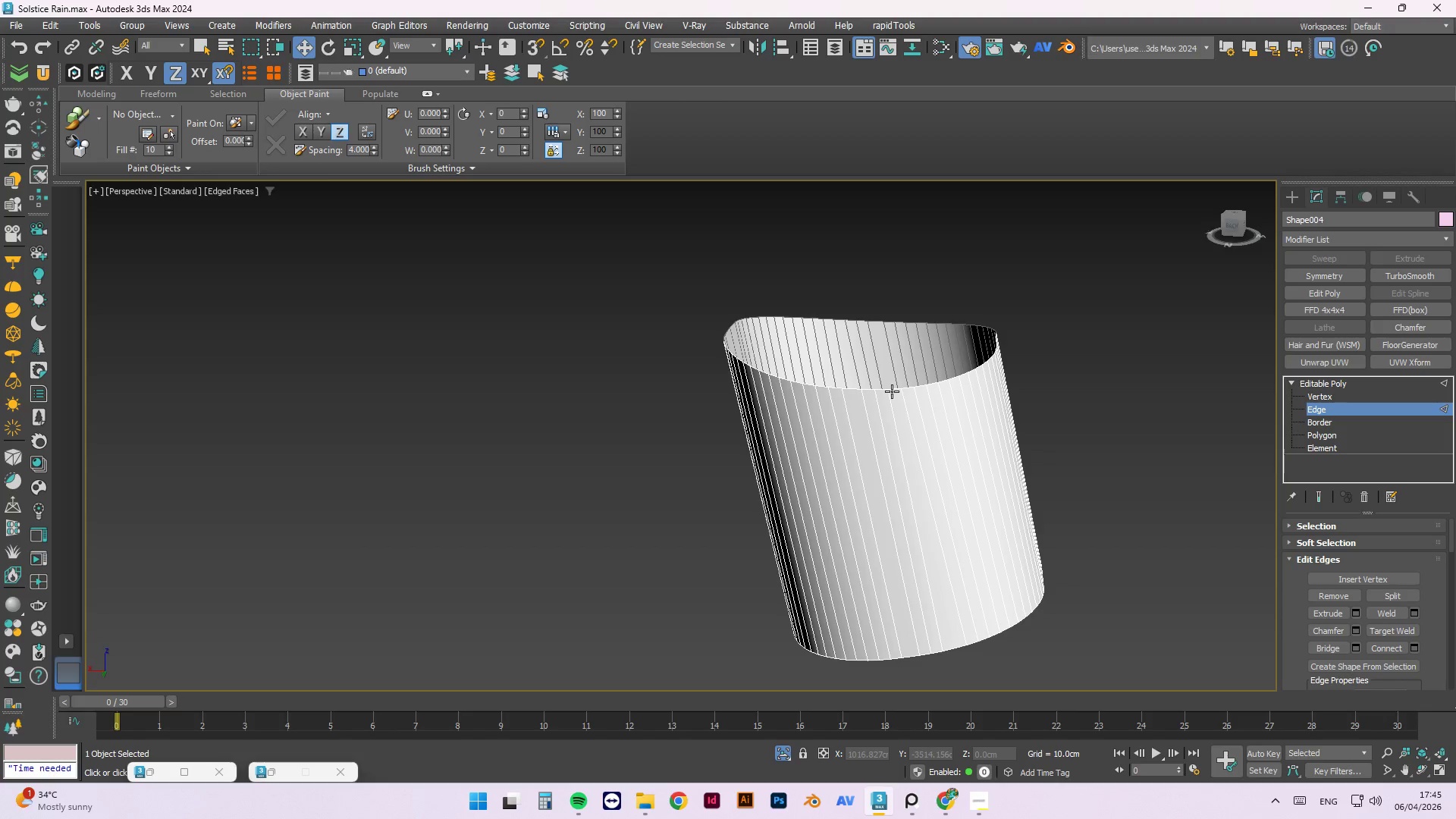 
double_click([892, 389])
 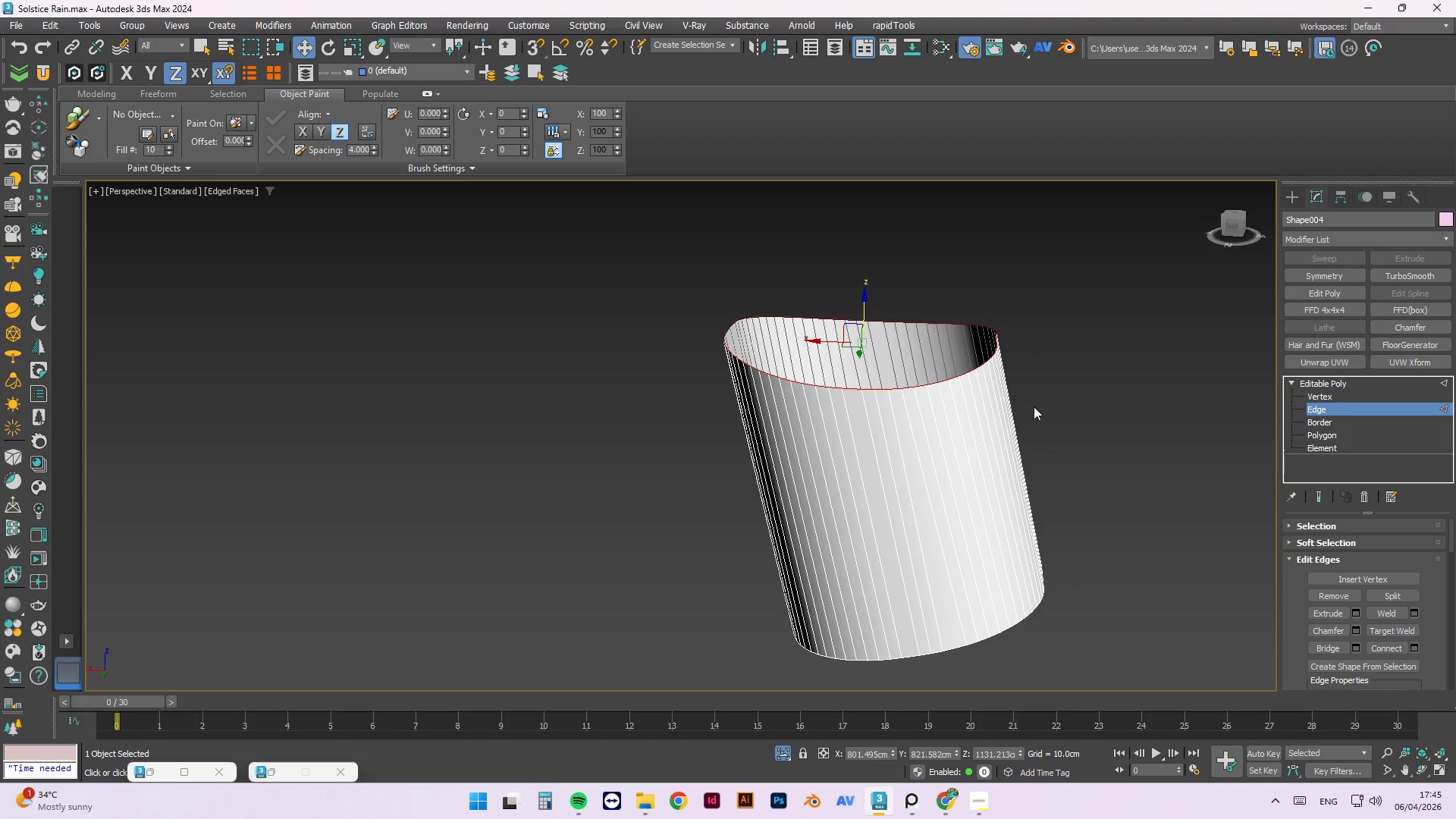 
hold_key(key=AltLeft, duration=1.5)
 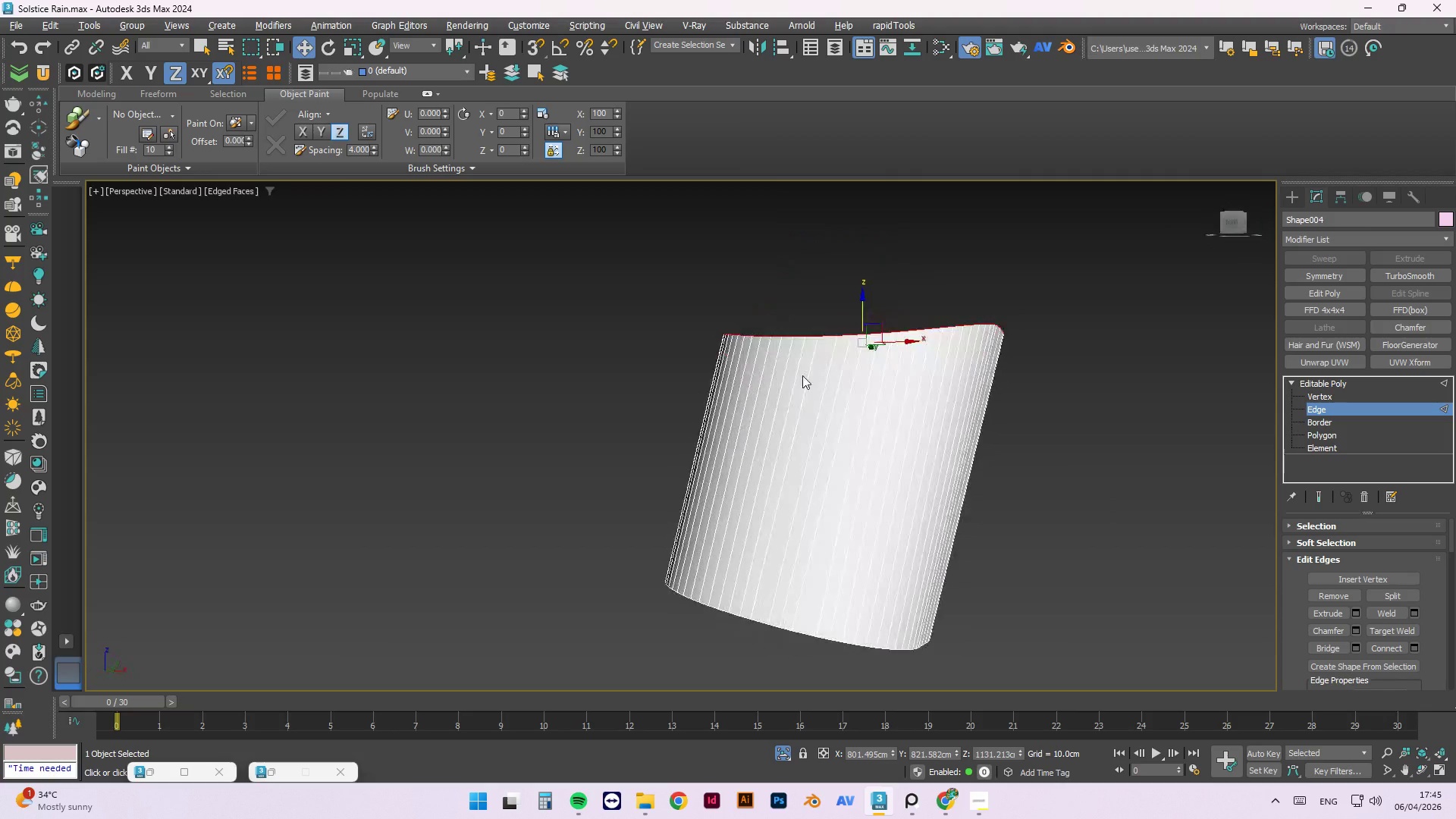 
hold_key(key=AltLeft, duration=0.97)
 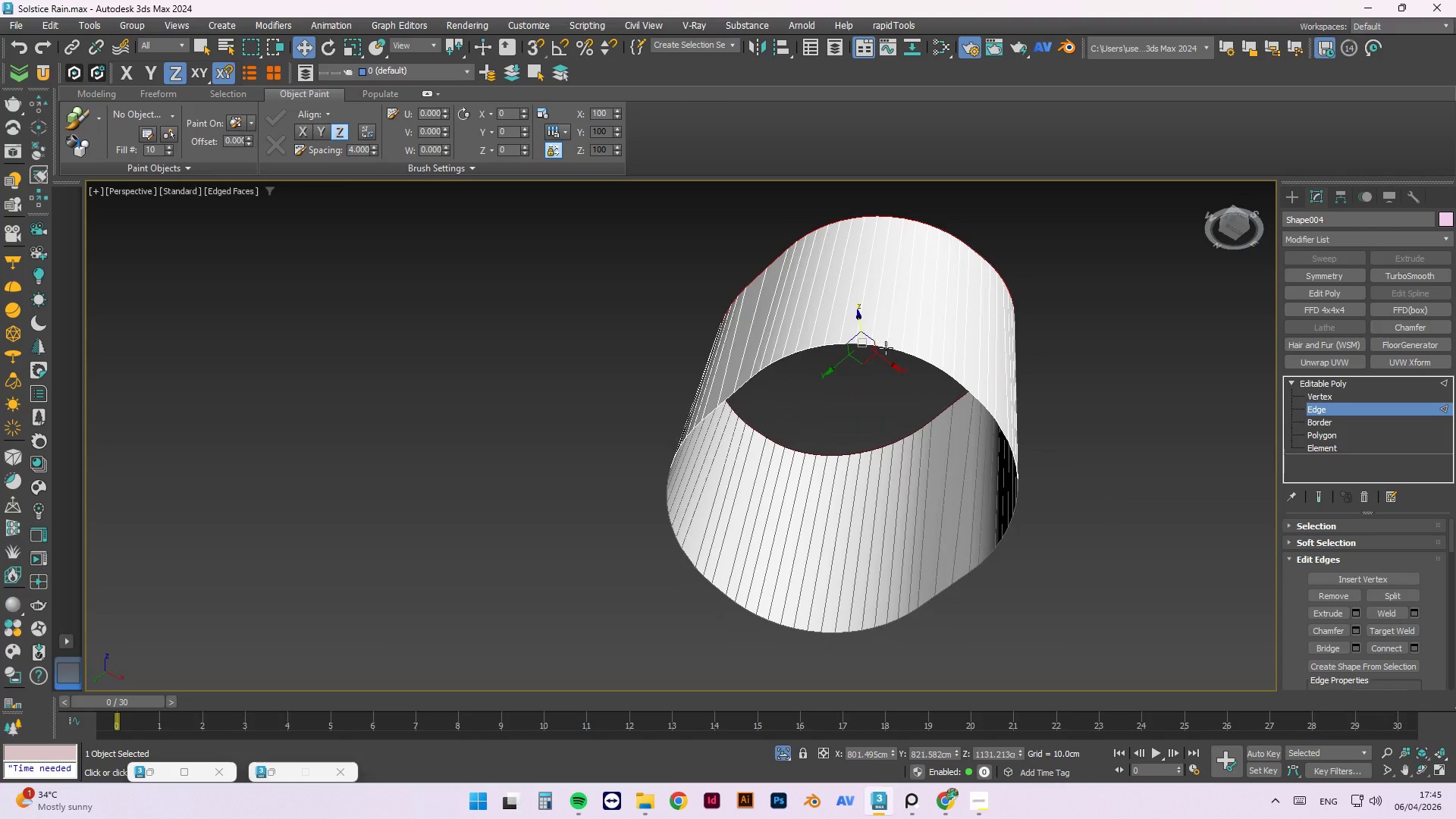 
hold_key(key=ControlLeft, duration=1.5)
left_click([762, 366])
 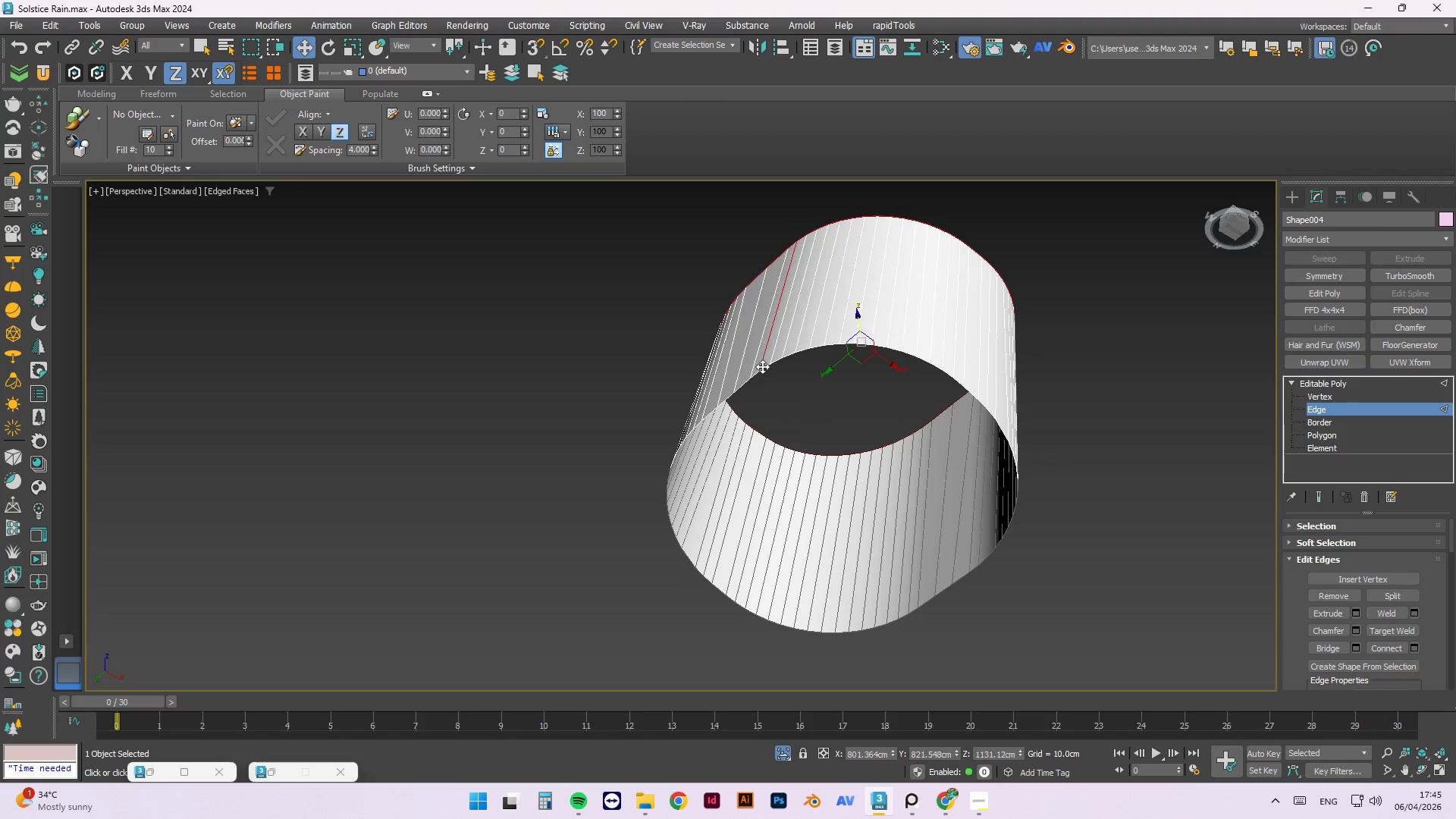 
double_click([762, 366])
 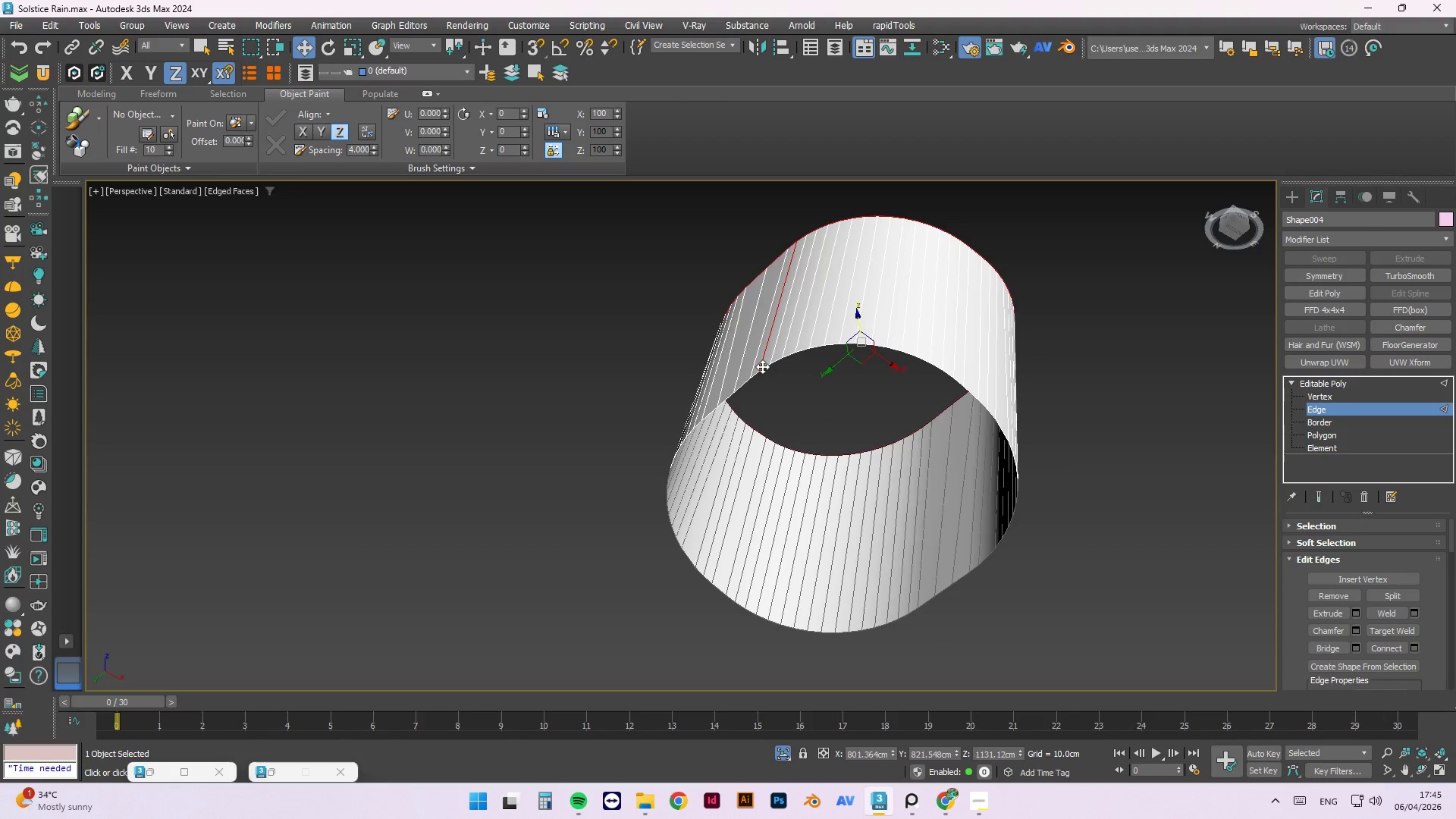 
key(Control+ControlLeft)
 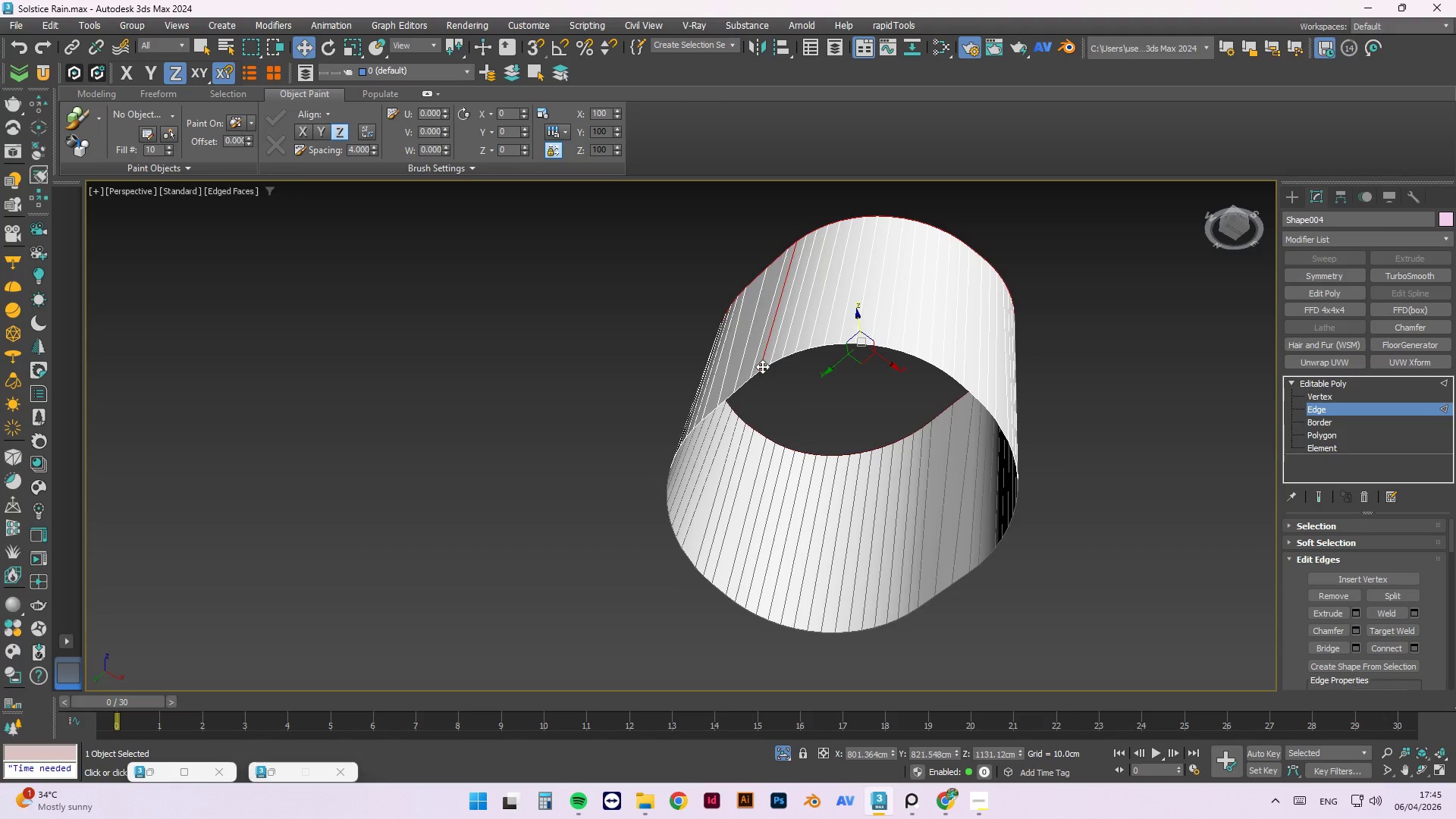 
key(Control+ControlLeft)
 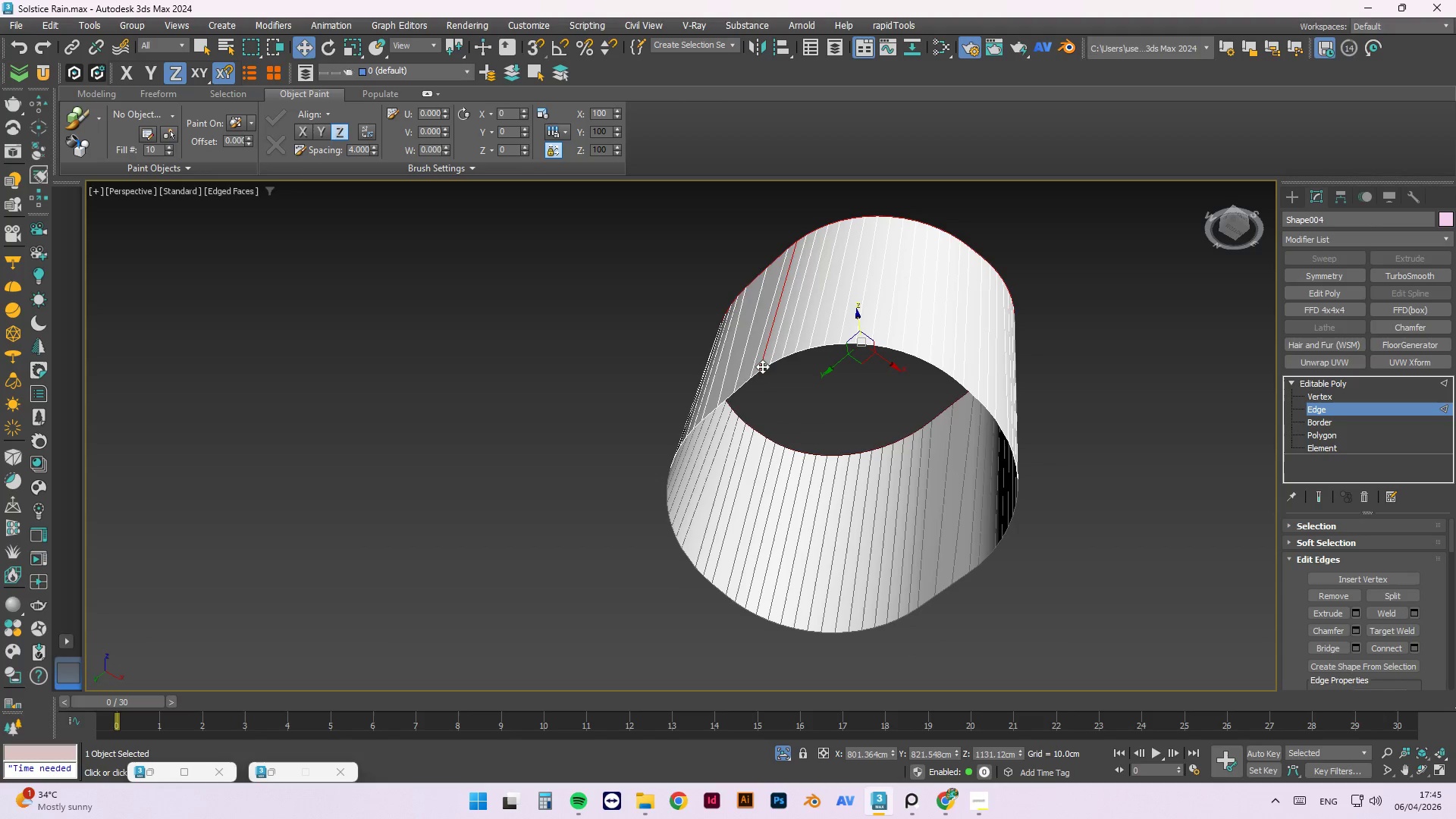 
key(Control+ControlLeft)
 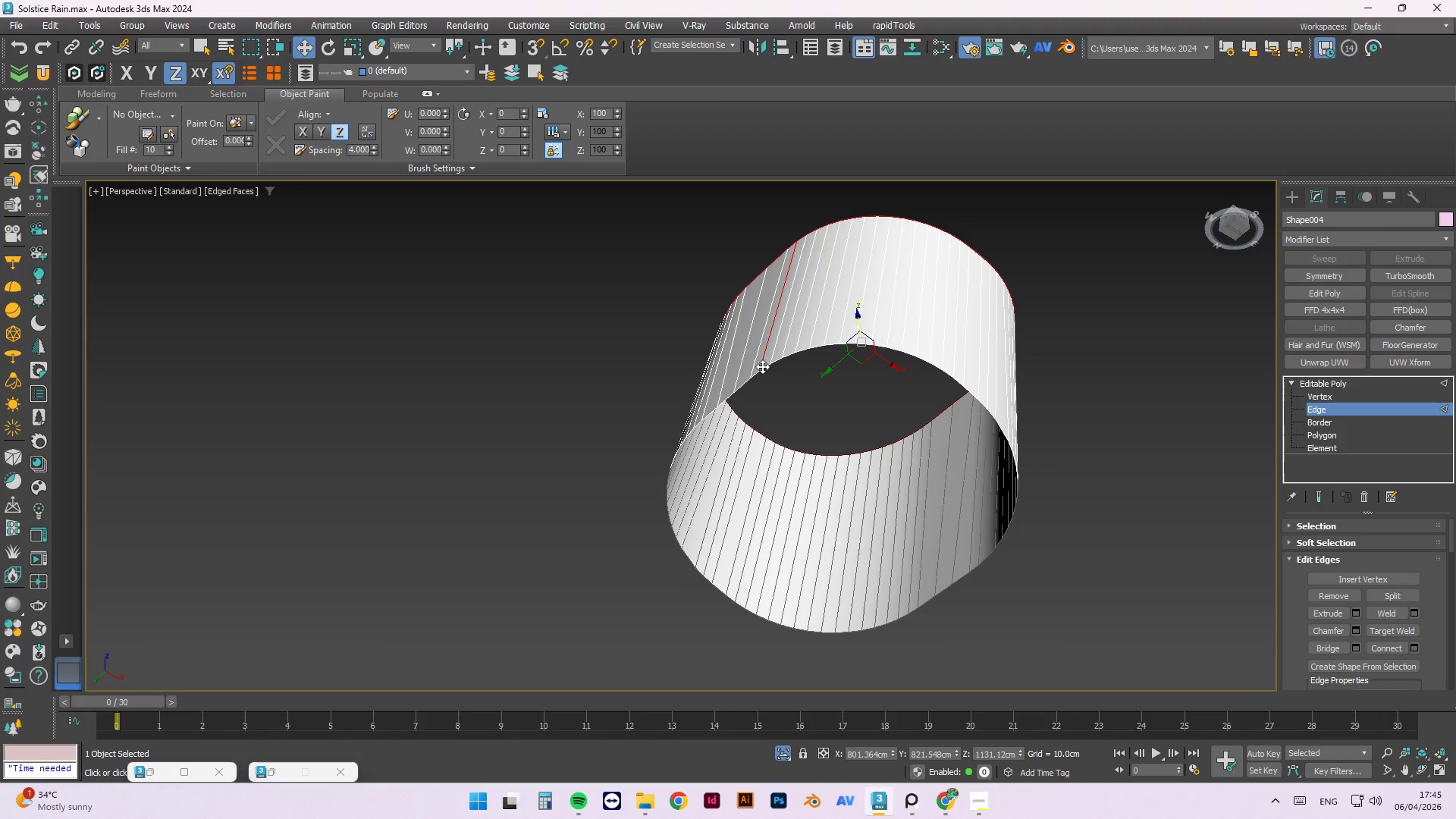 
key(Control+ControlLeft)
 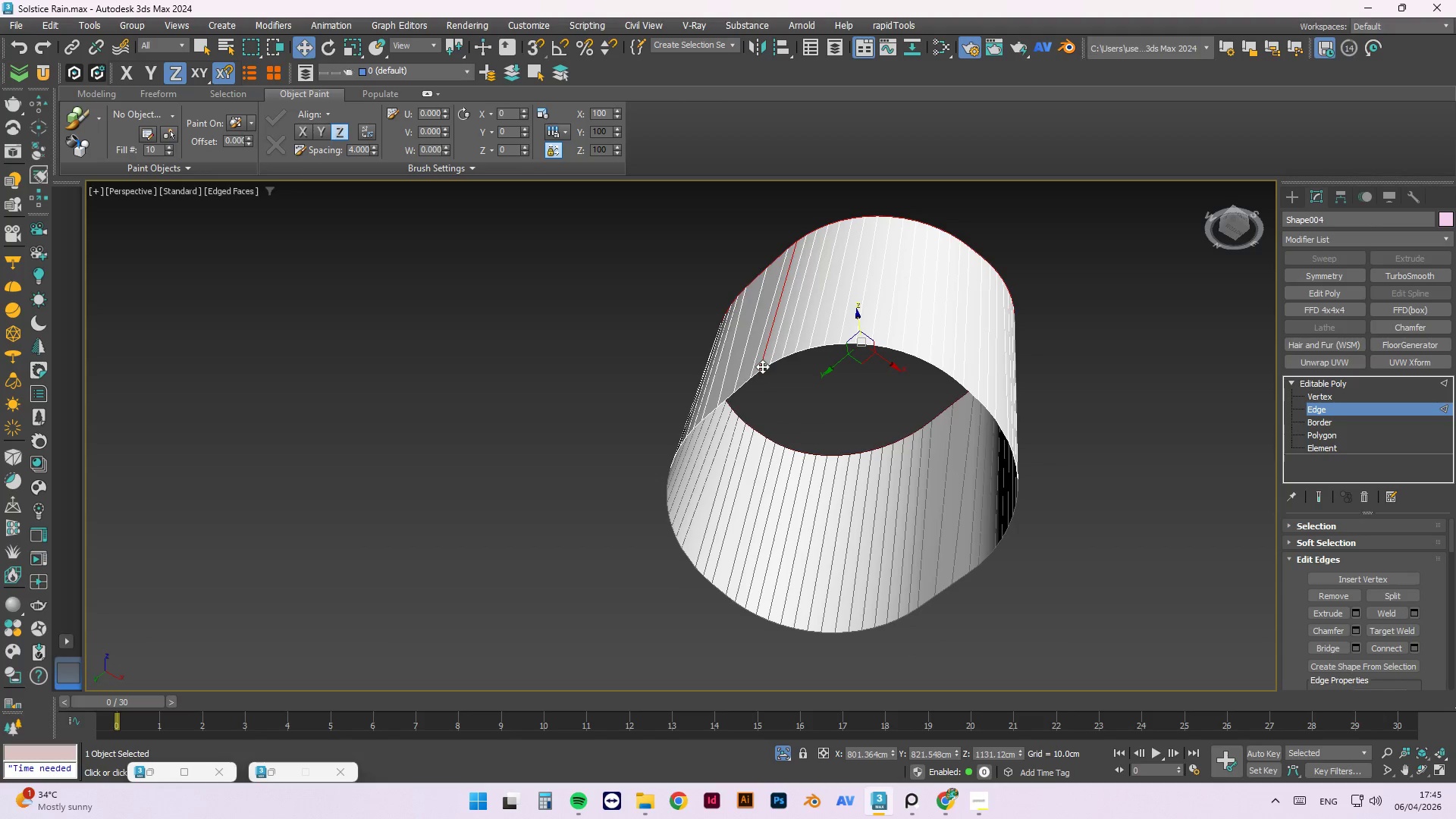 
key(Control+ControlLeft)
 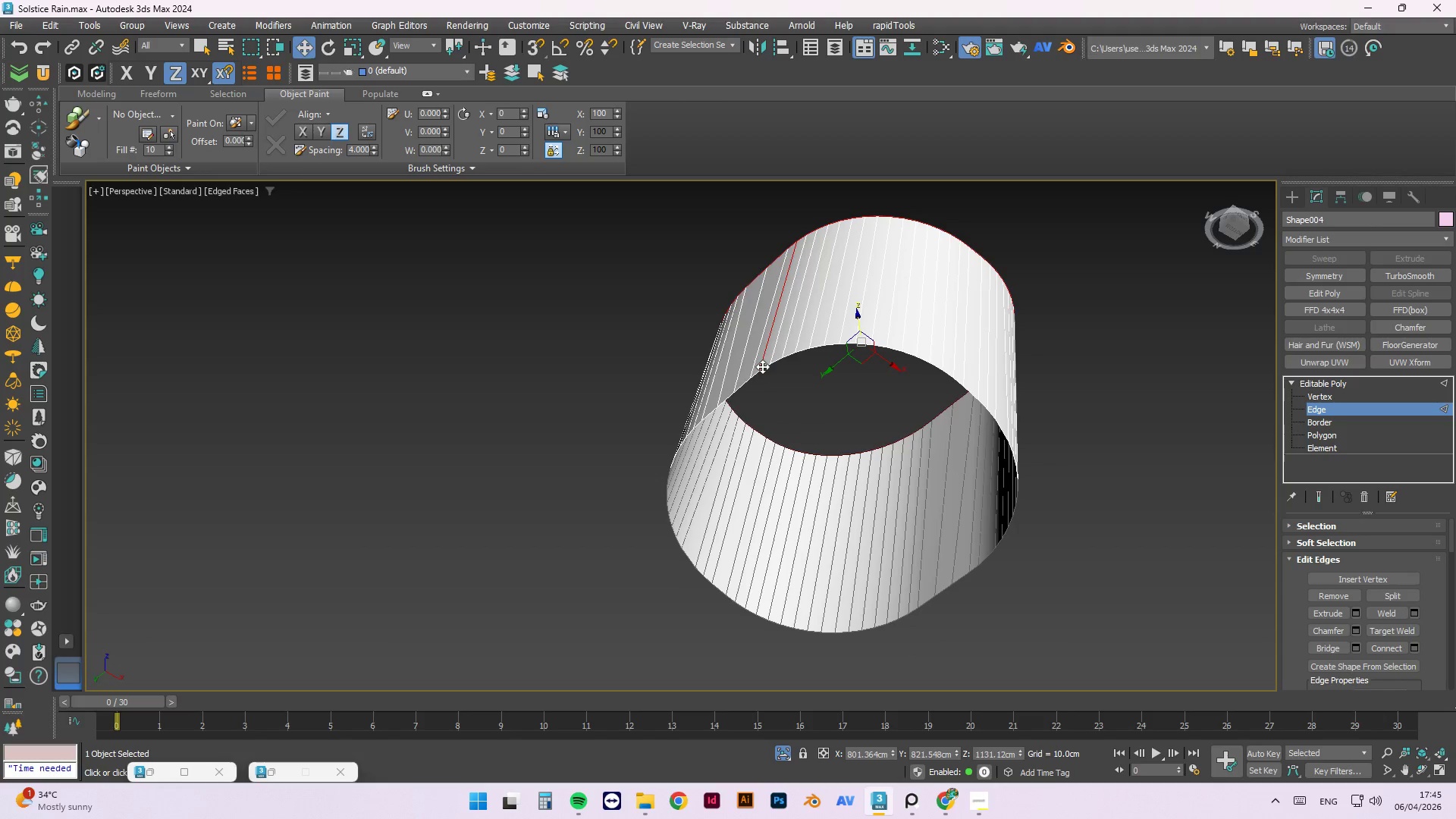 
key(Control+ControlLeft)
 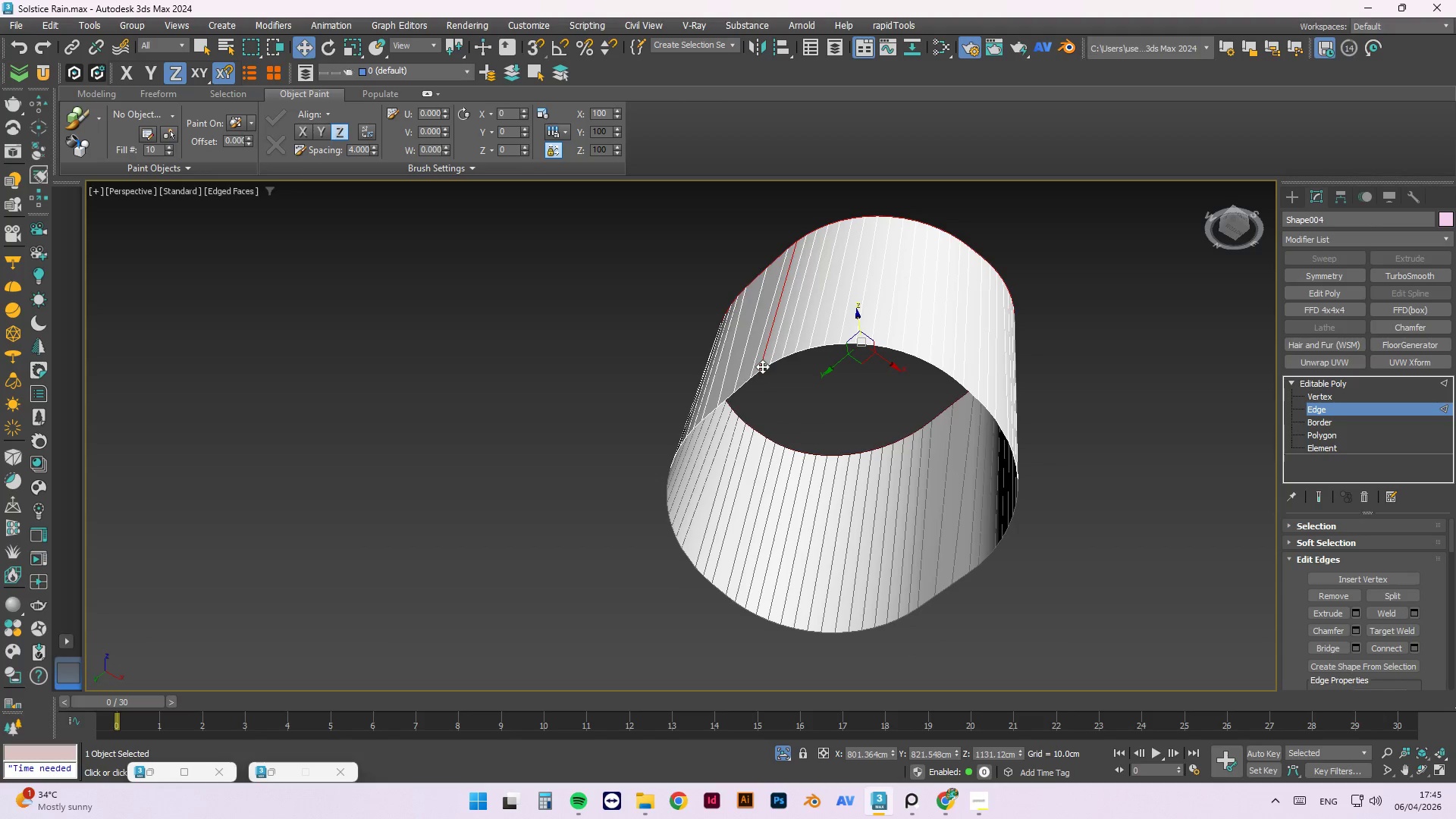 
key(Control+ControlLeft)
 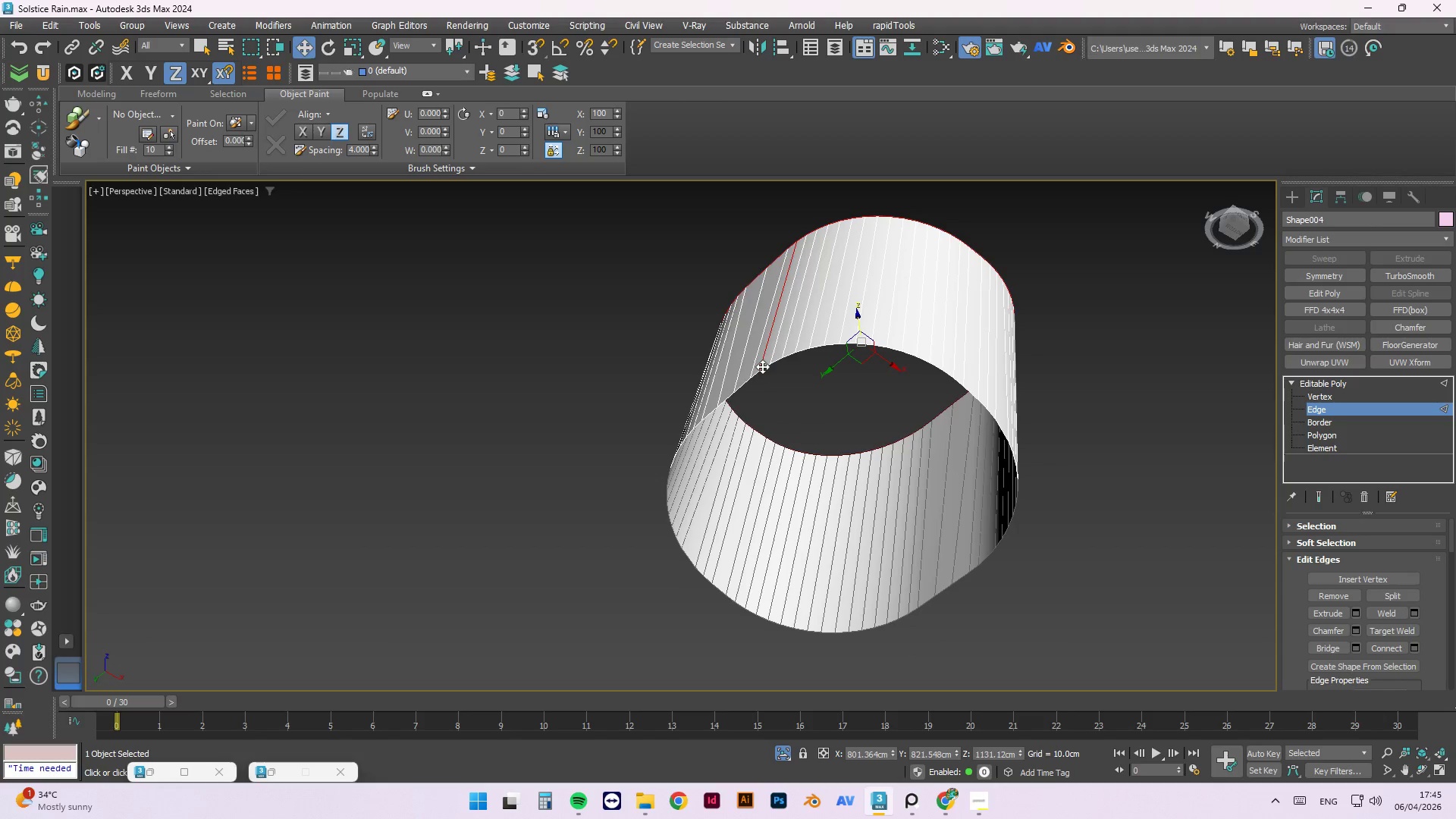 
key(Control+ControlLeft)
 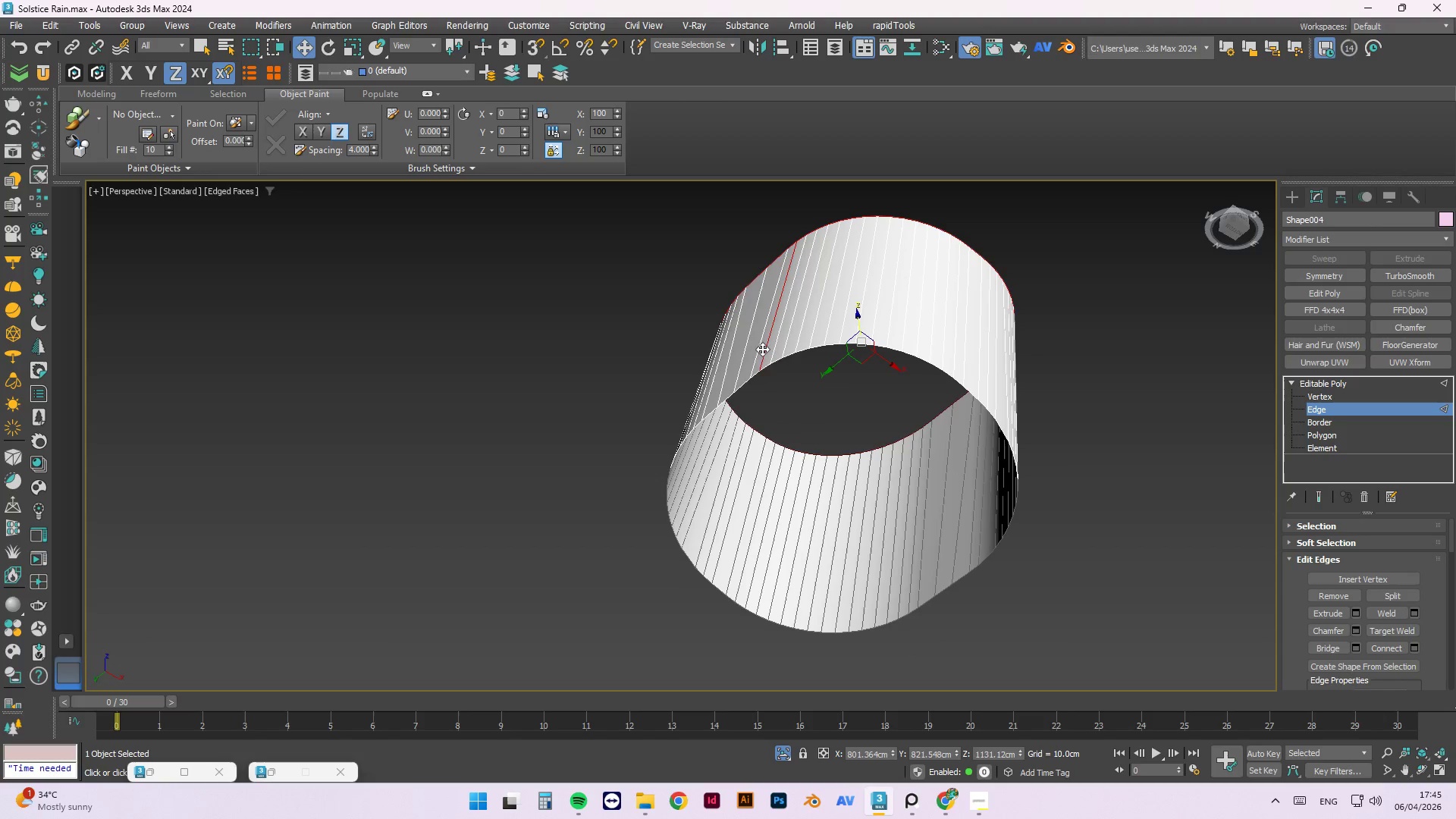 
hold_key(key=AltLeft, duration=0.47)
left_click([762, 347])
 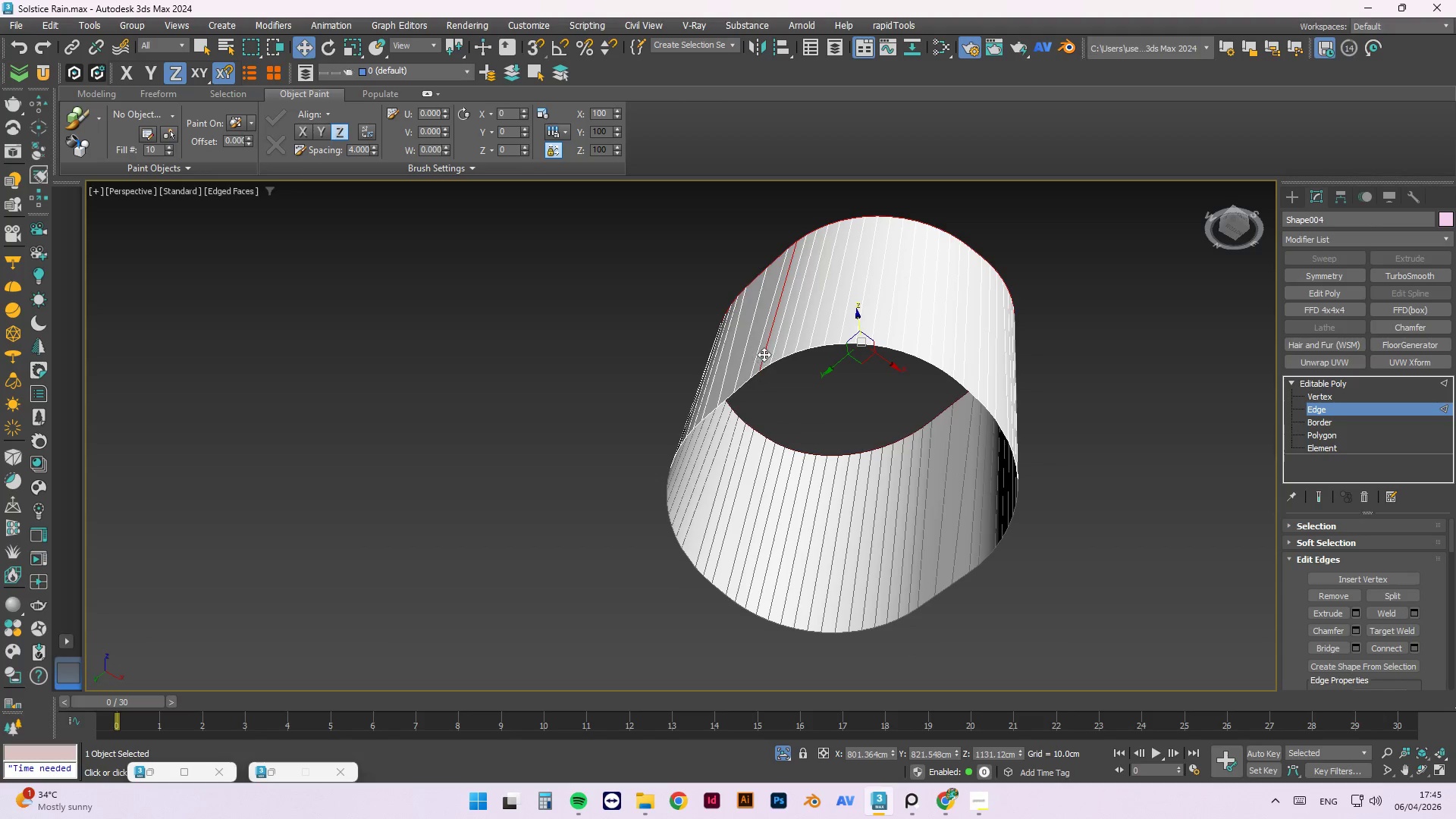 
hold_key(key=AltLeft, duration=0.45)
left_click([764, 353])
 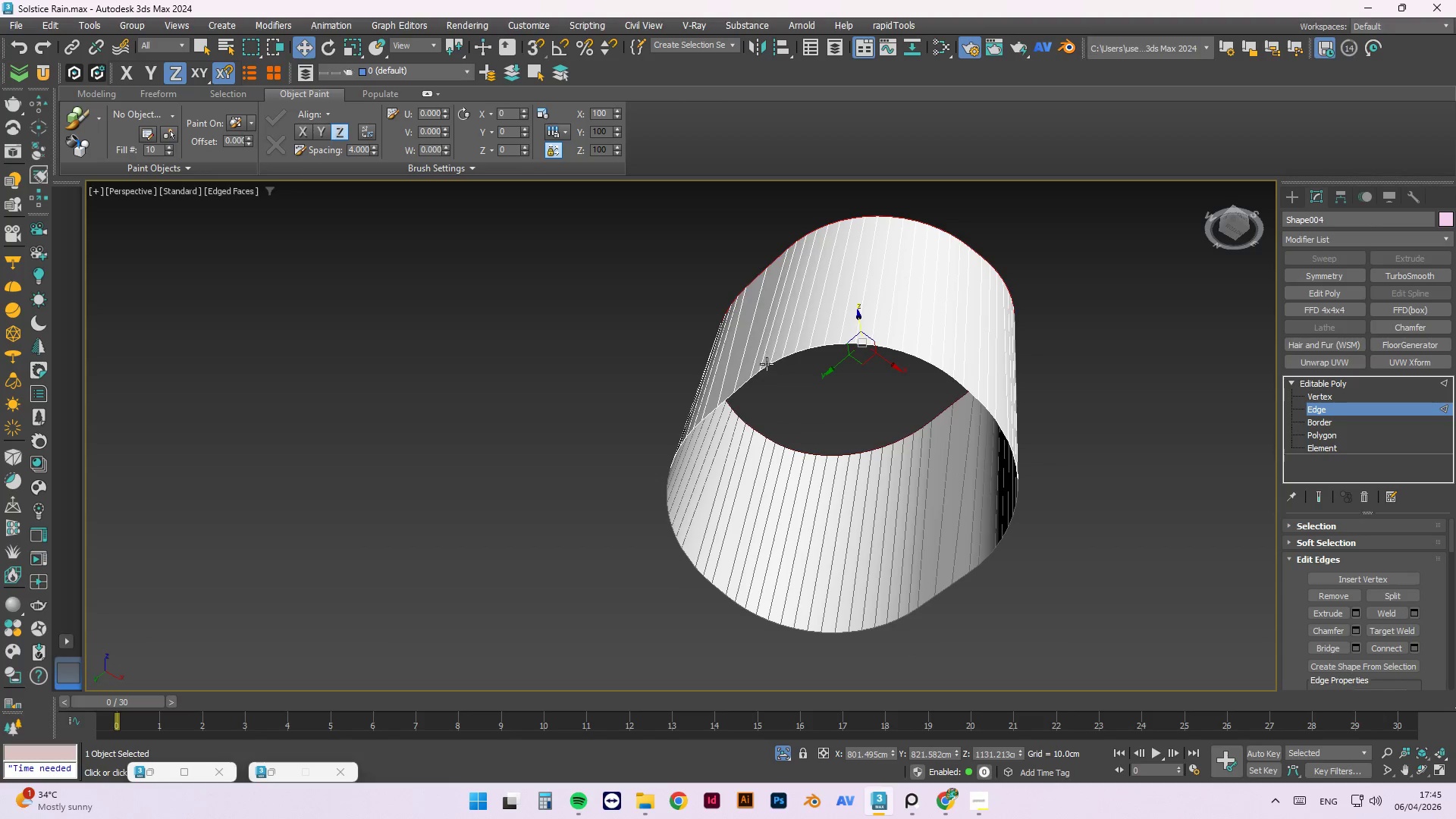 
hold_key(key=ControlLeft, duration=0.8)
double_click([768, 369])
 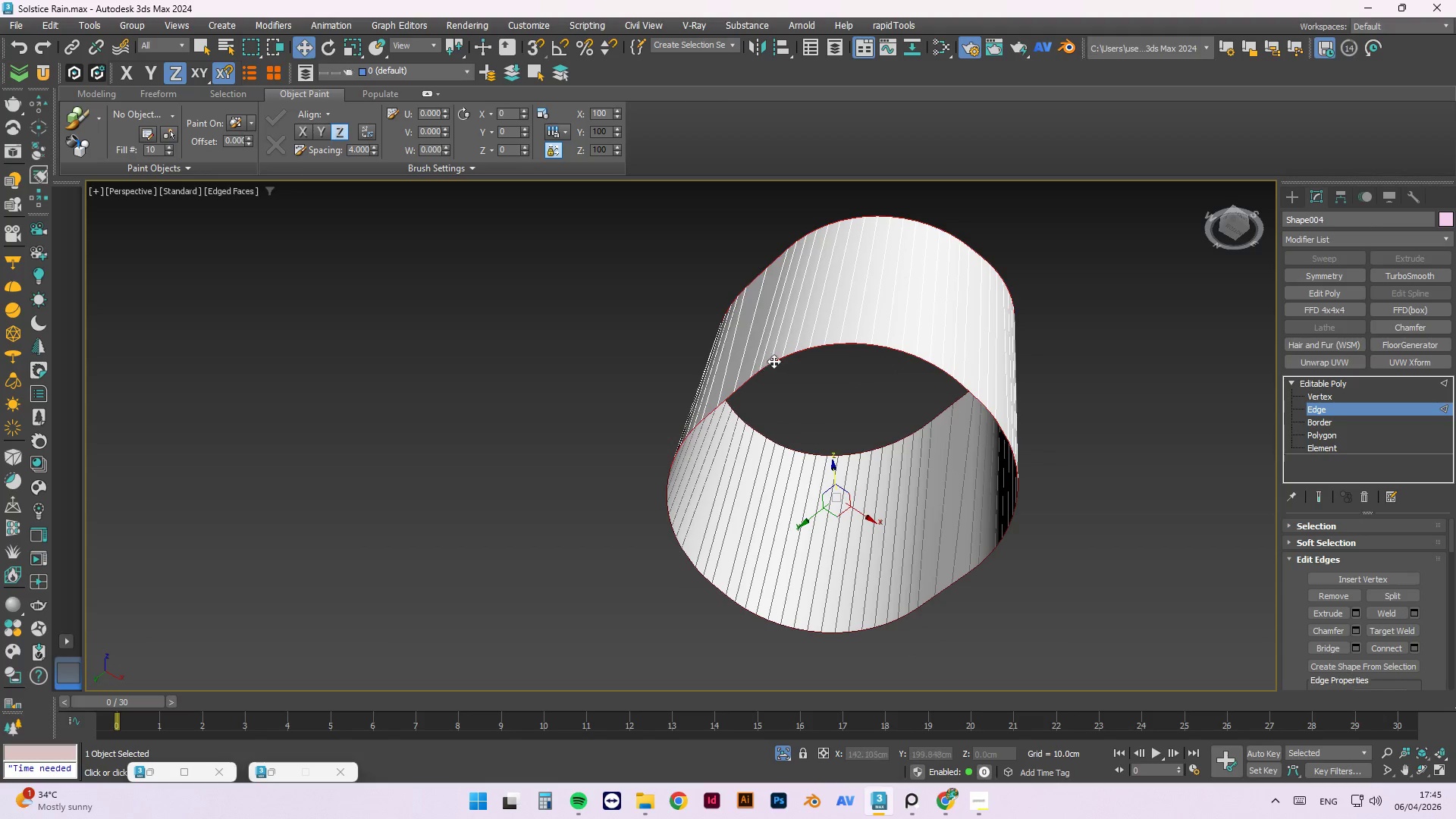 
hold_key(key=AltLeft, duration=0.84)
 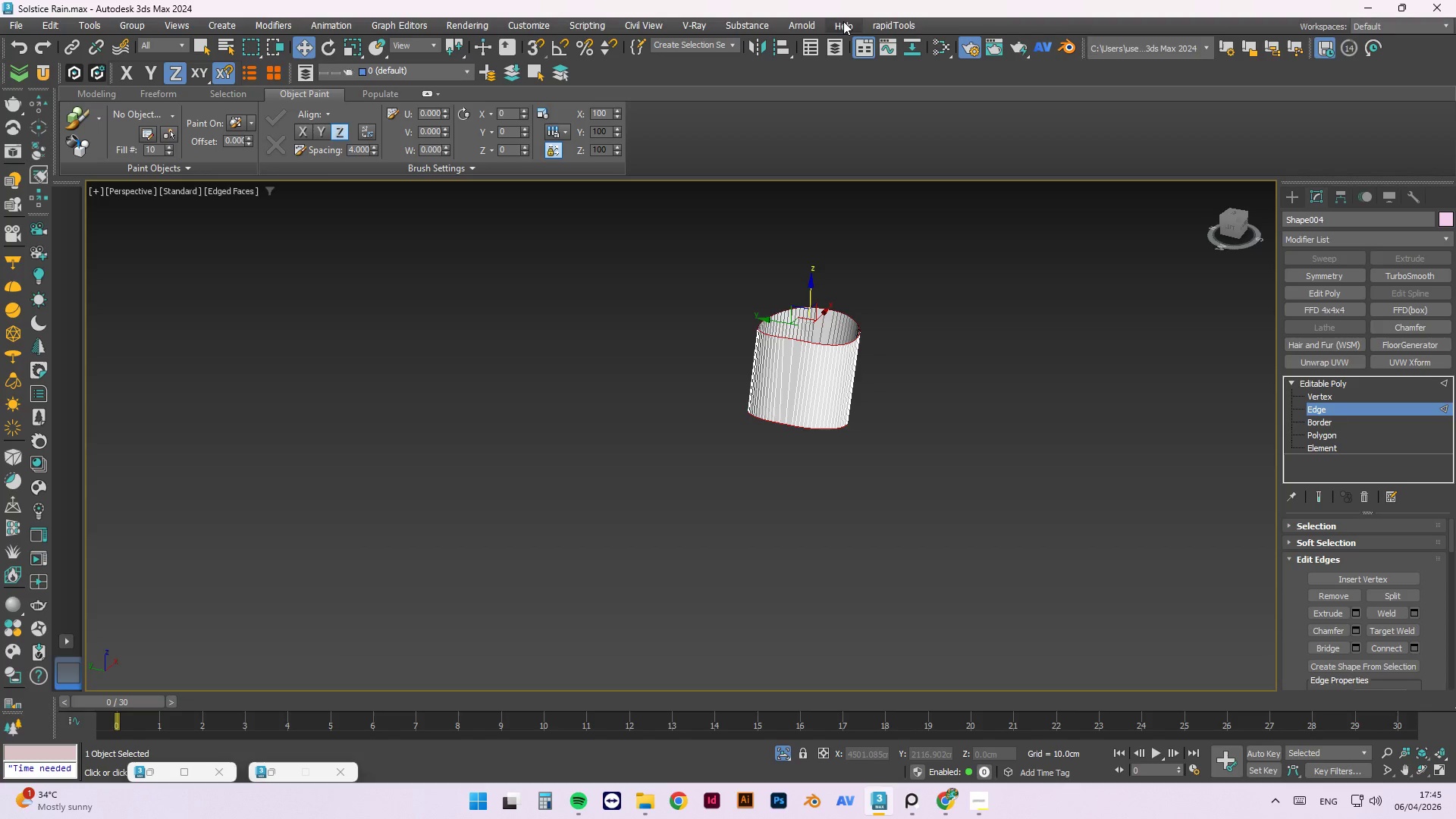 
scroll: coordinate [786, 355], scroll_direction: down, amount: 3.0
 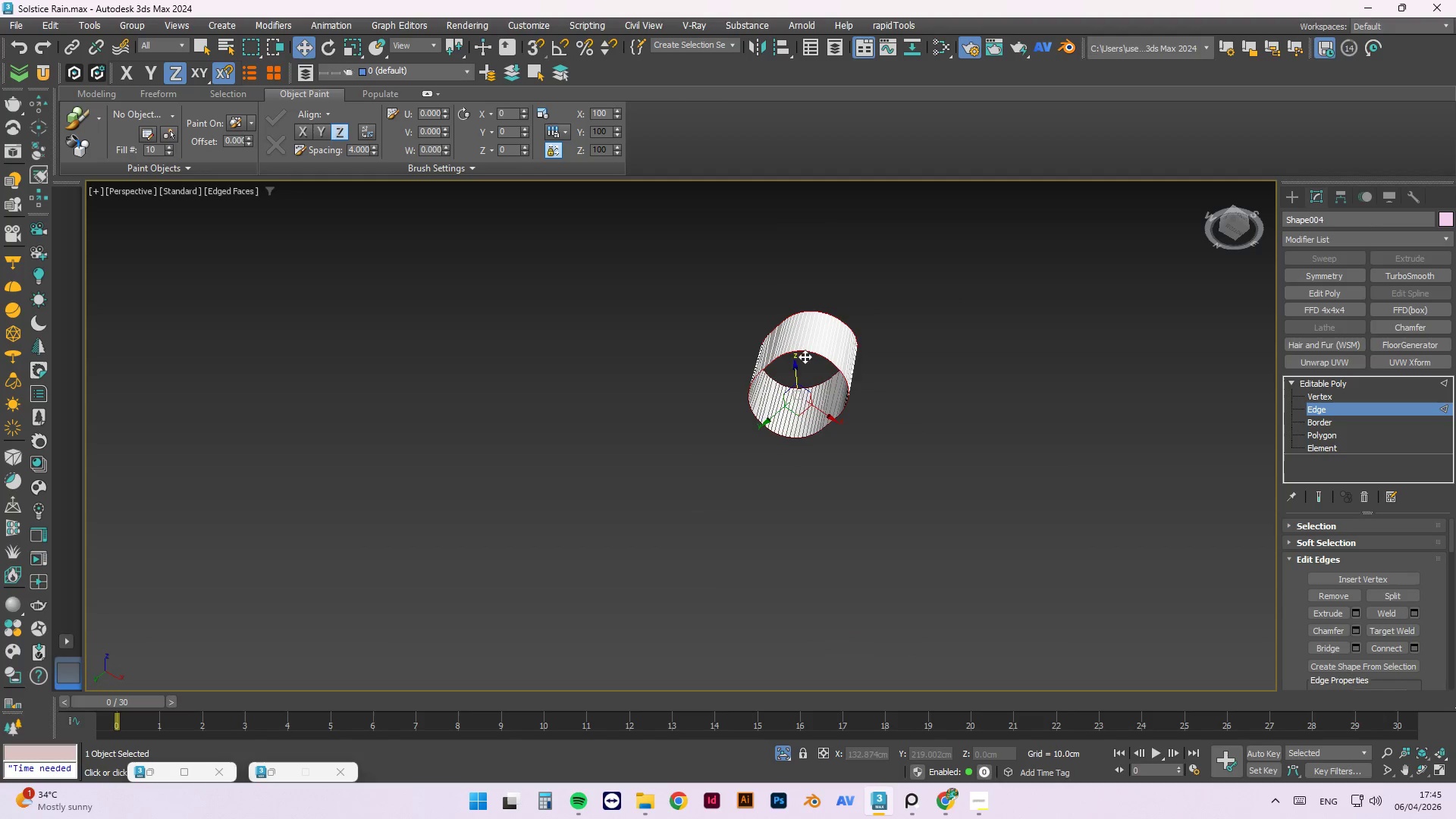 
left_click([888, 29])
 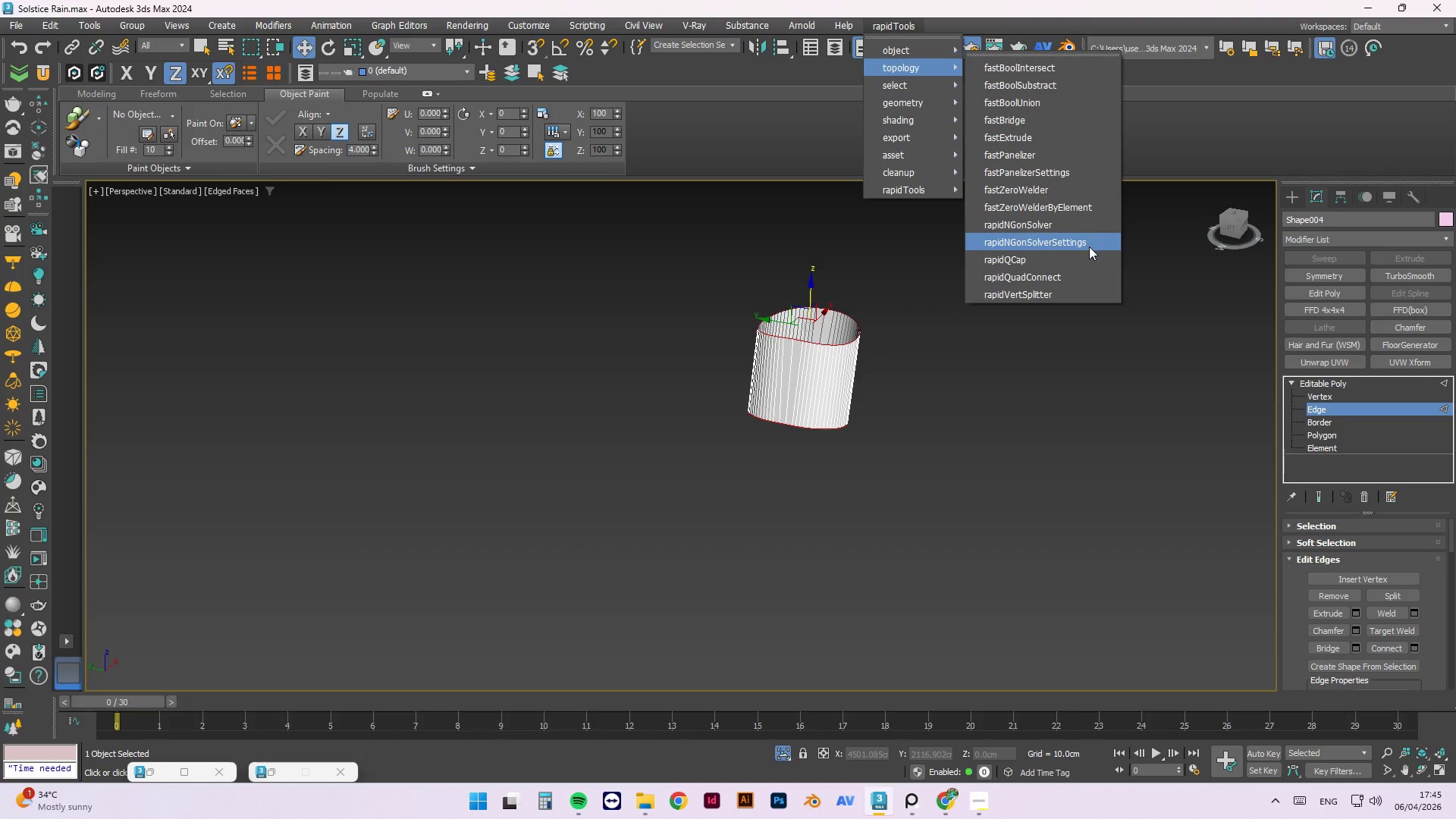 
wait(6.36)
 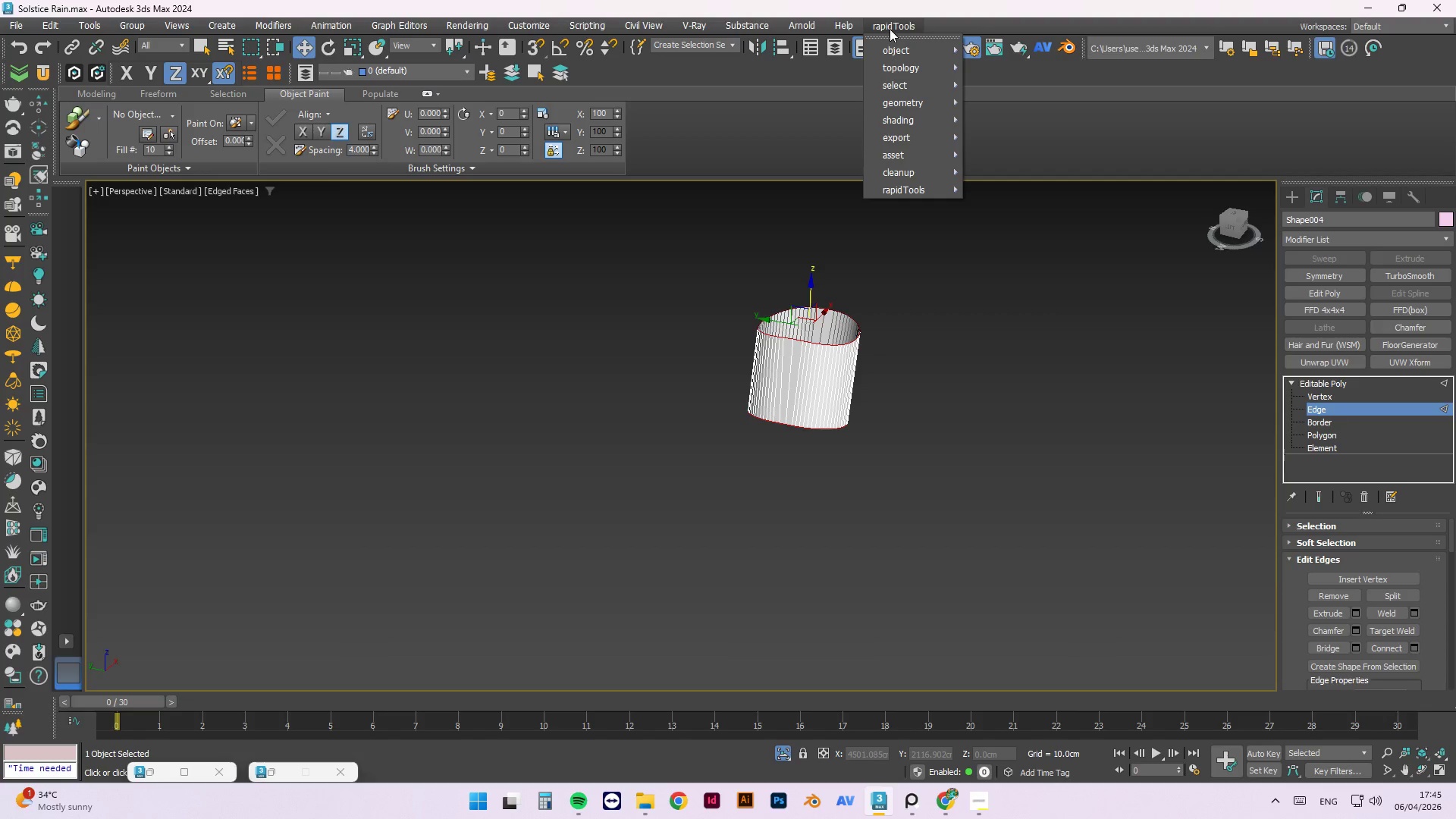 
left_click([1021, 260])
 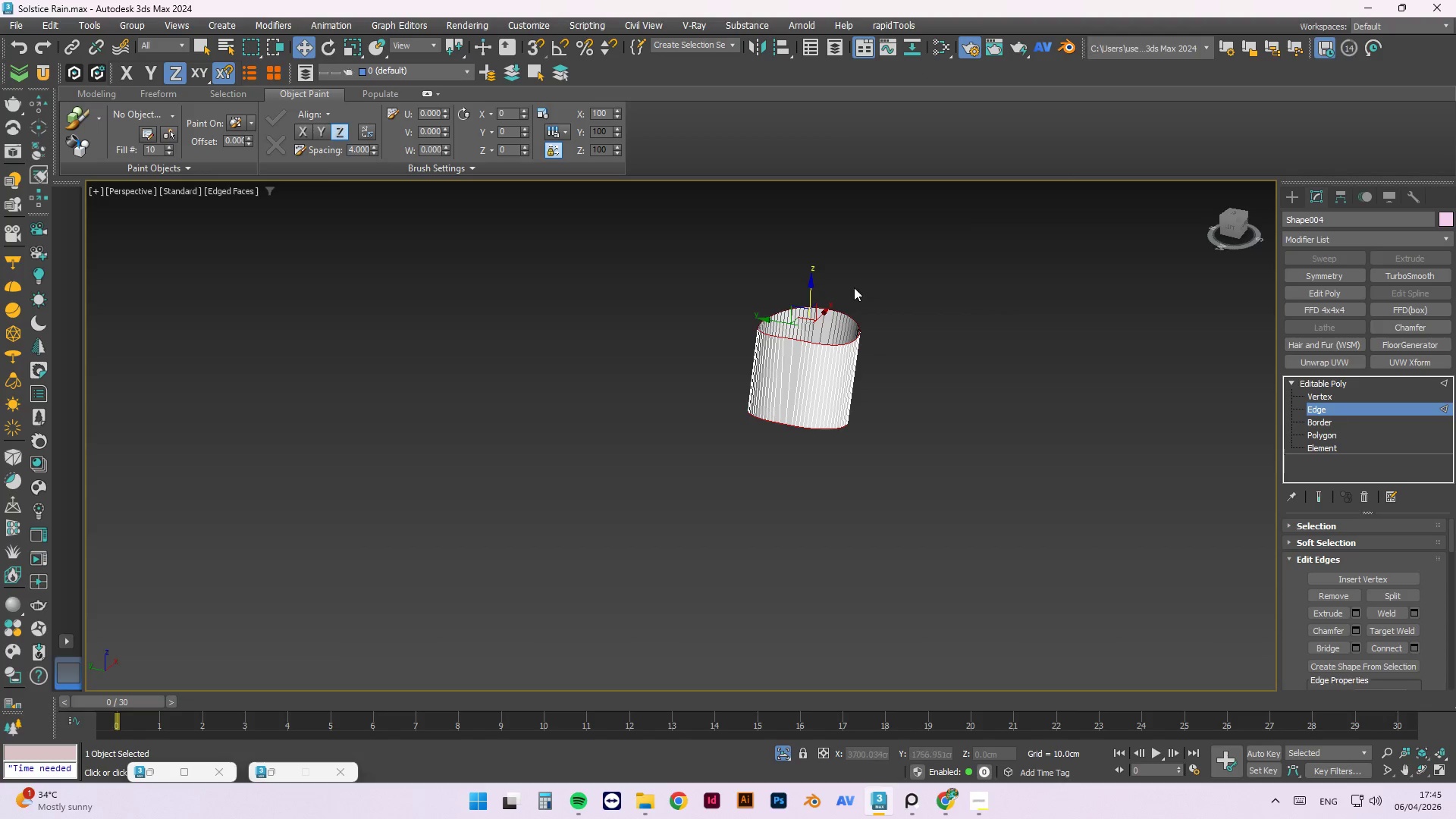 
right_click([858, 280])
 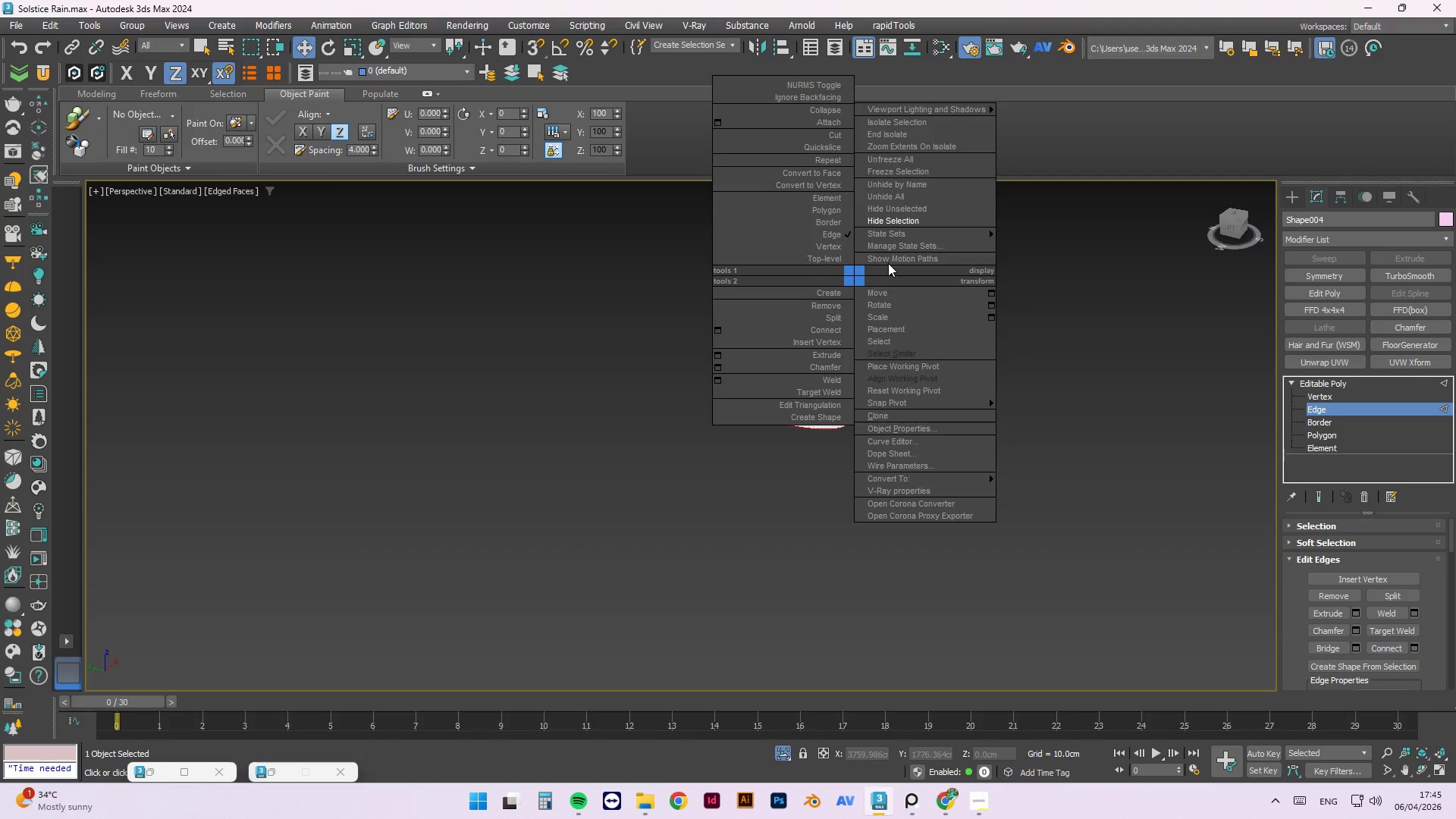 
left_click([830, 258])
 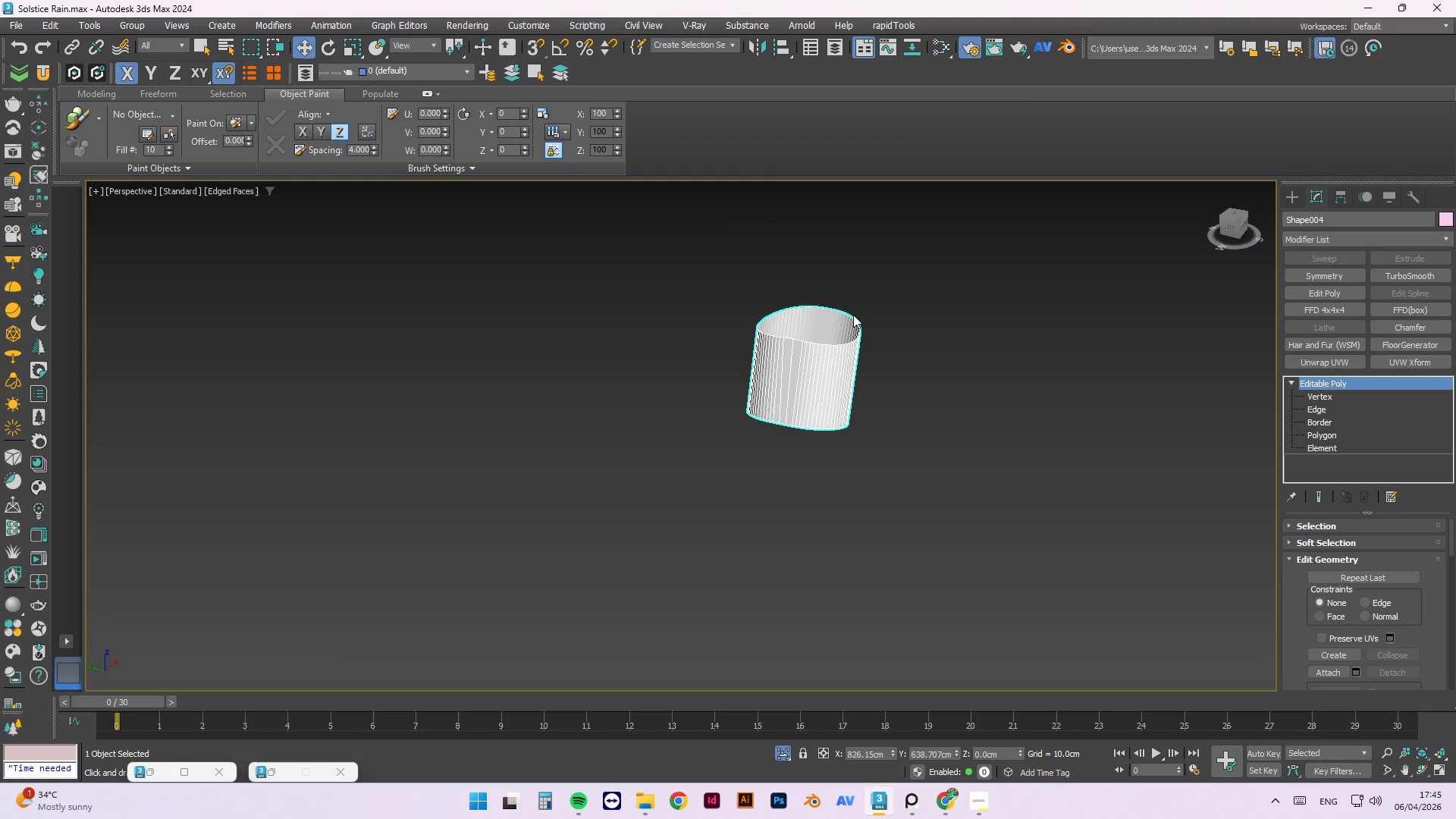 
scroll: coordinate [852, 318], scroll_direction: up, amount: 2.0
 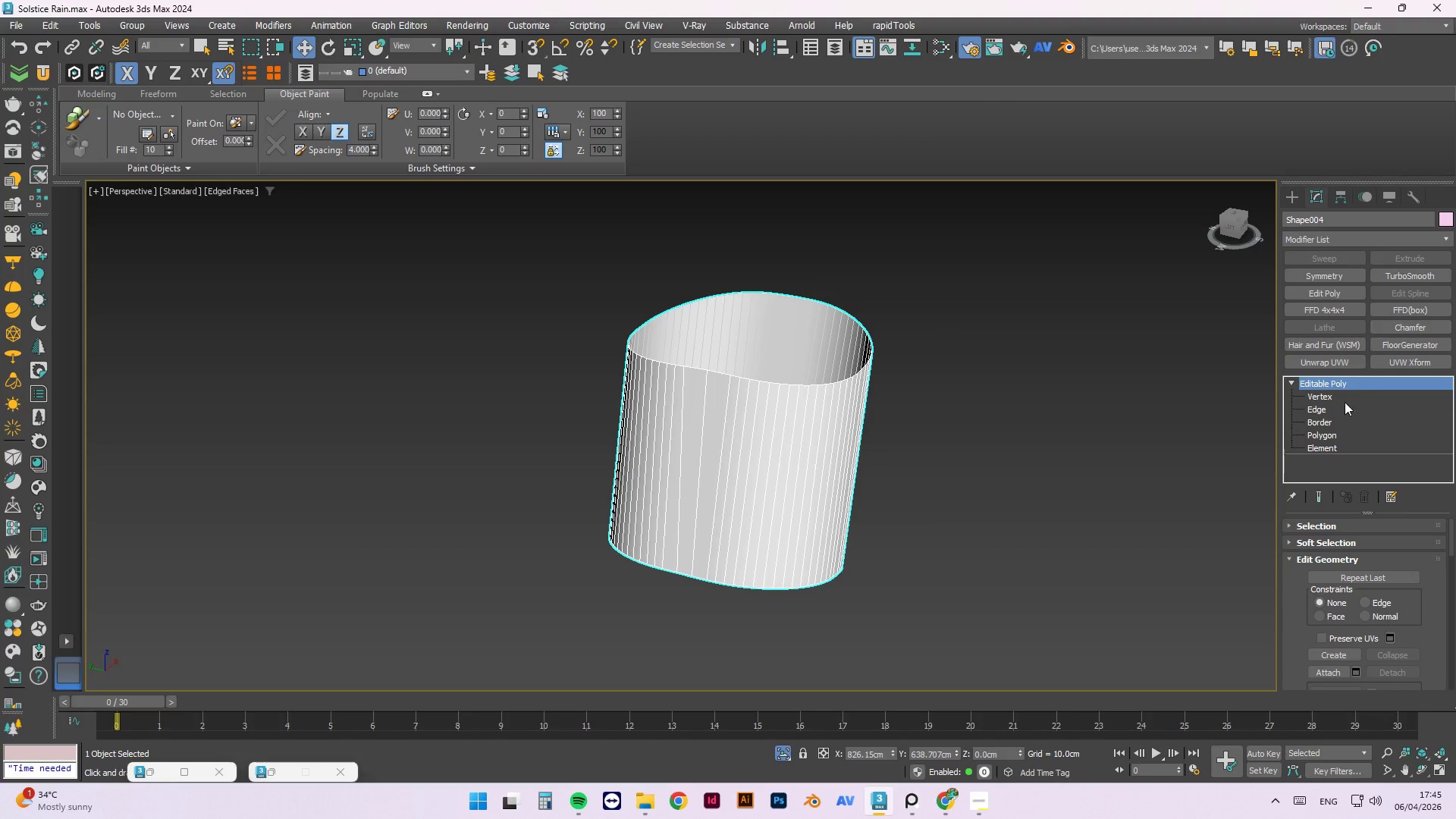 
left_click([1323, 419])
 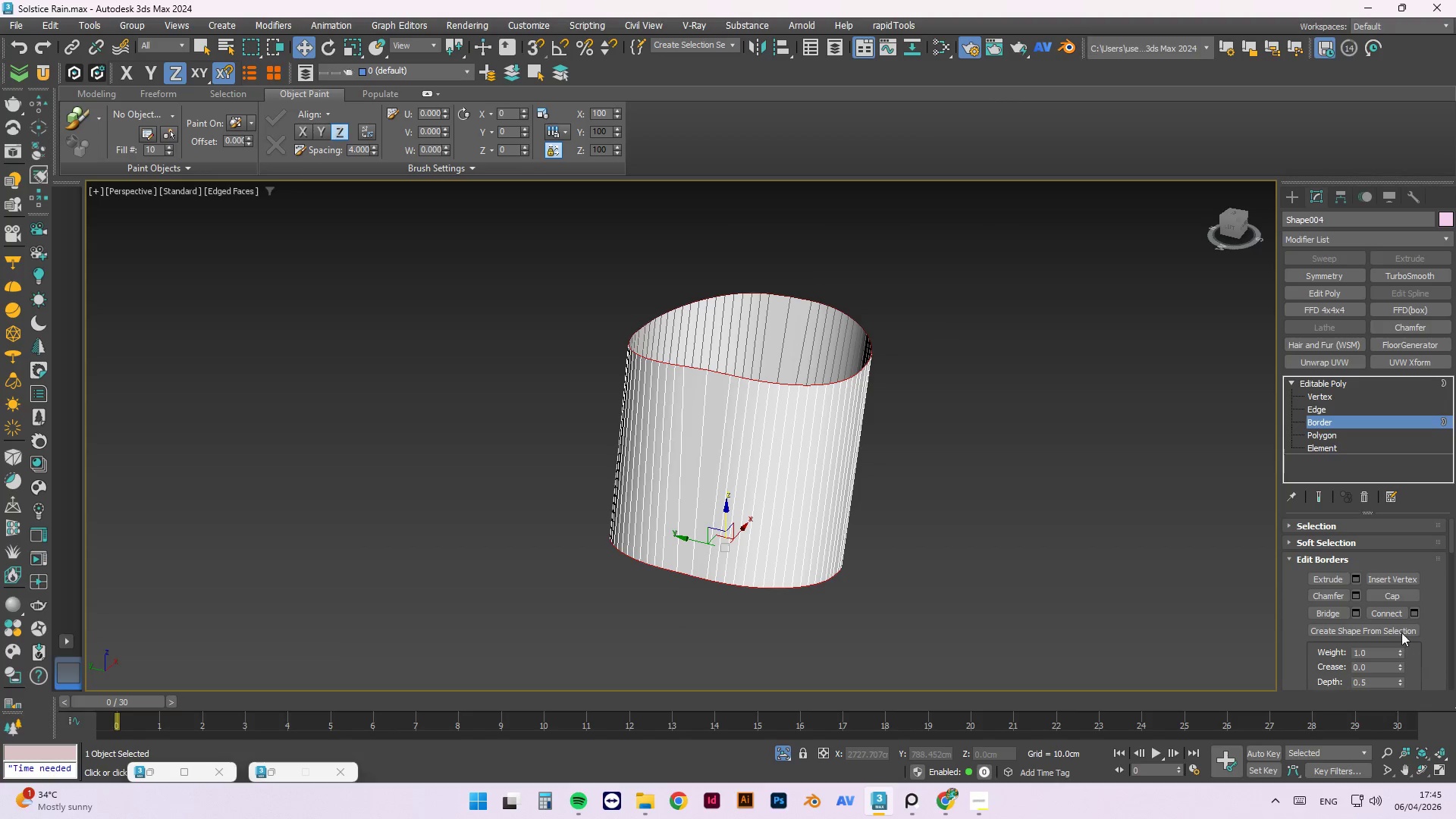 
left_click([1380, 592])
 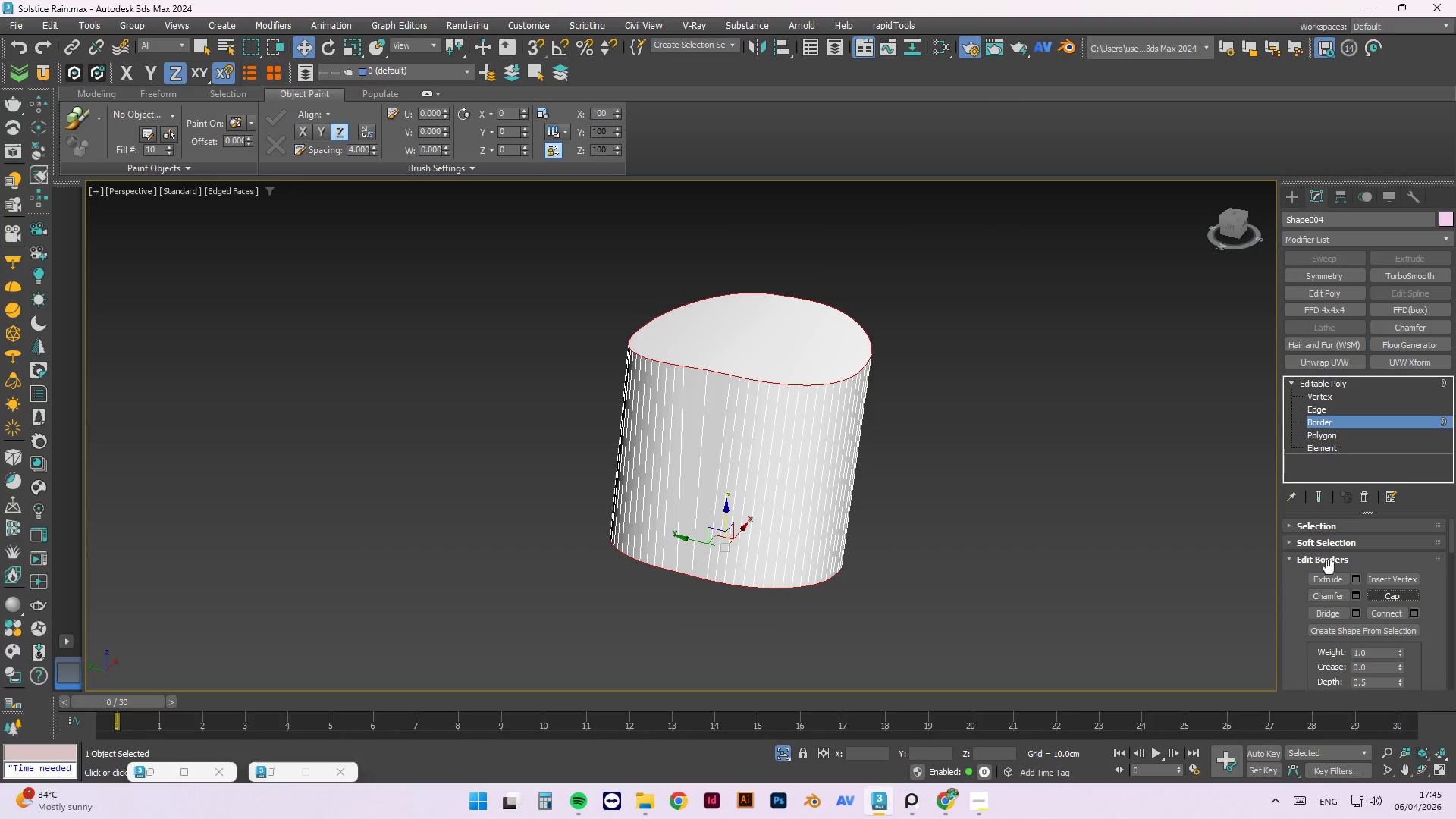 
hold_key(key=AltLeft, duration=0.88)
 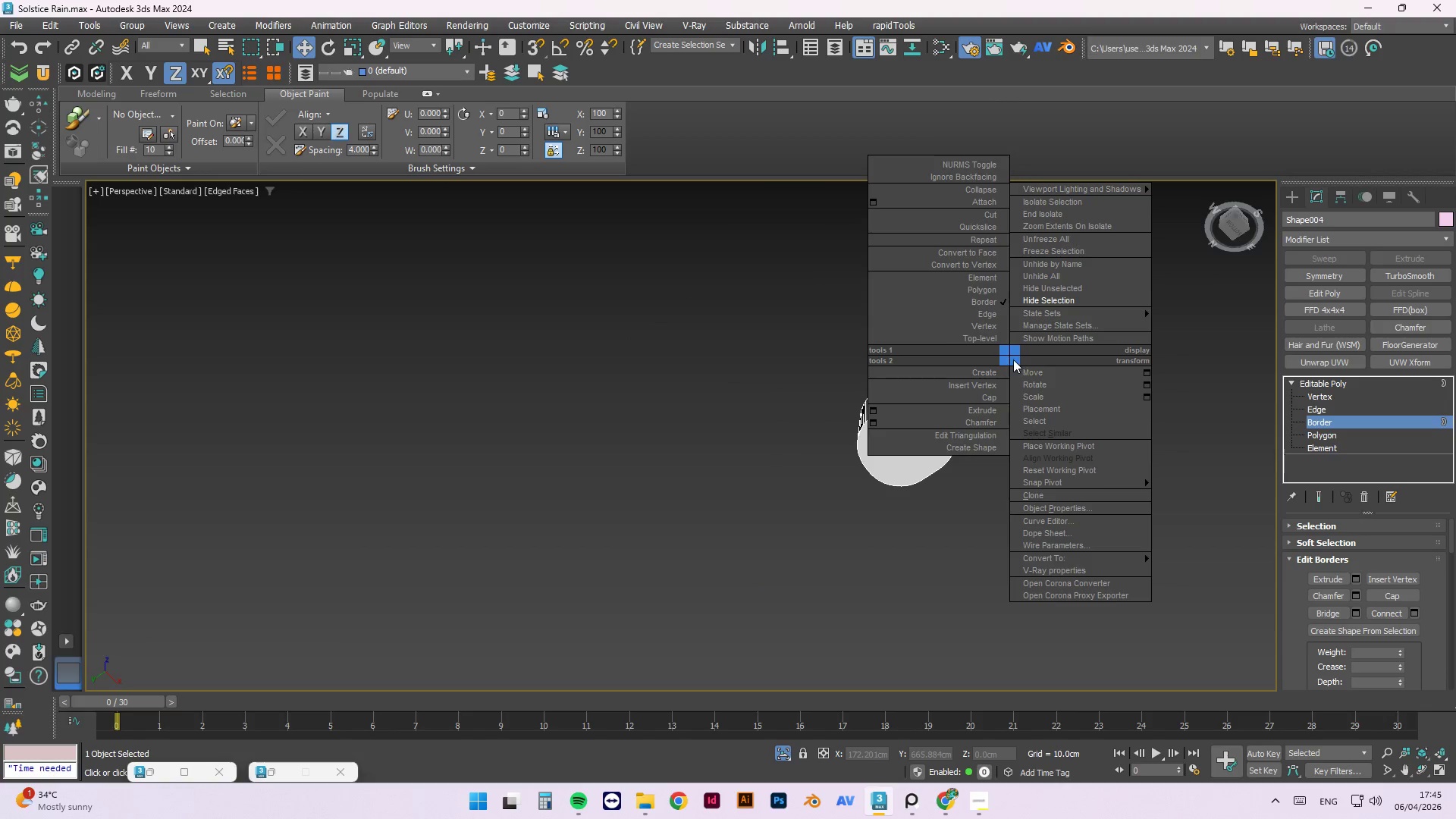 
scroll: coordinate [1020, 416], scroll_direction: down, amount: 2.0
 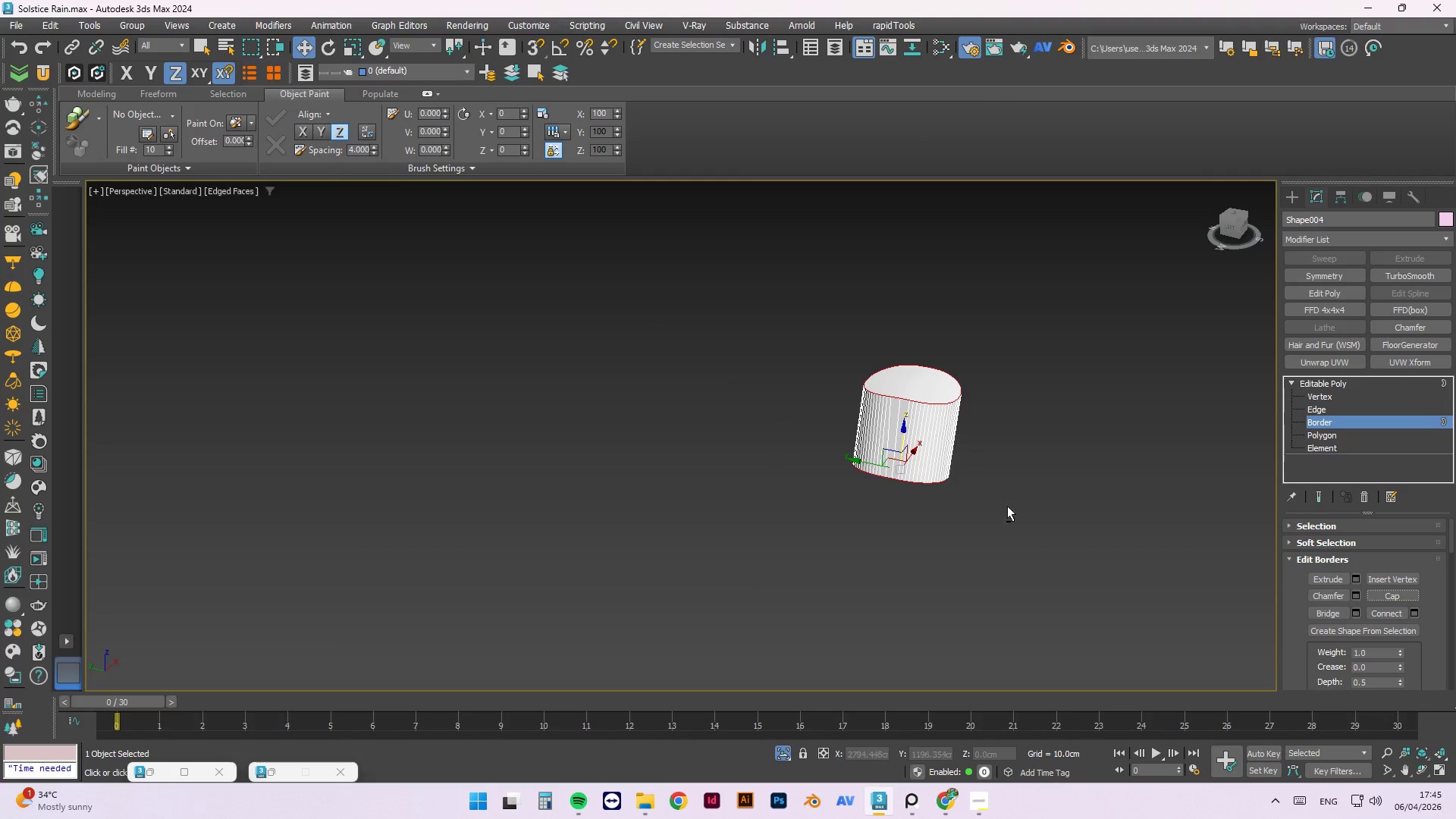 
left_click([1014, 359])
 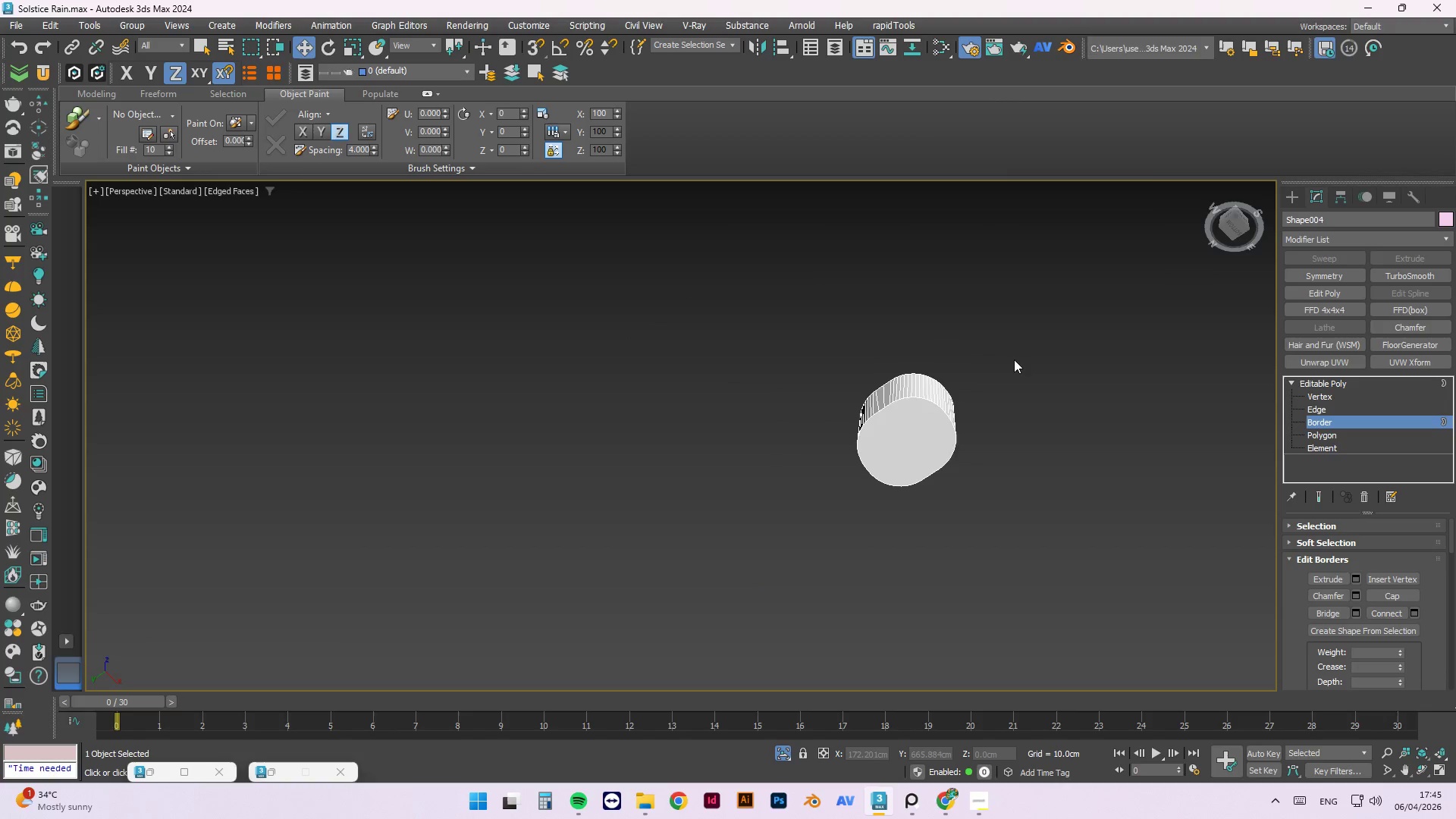 
right_click([1014, 359])
 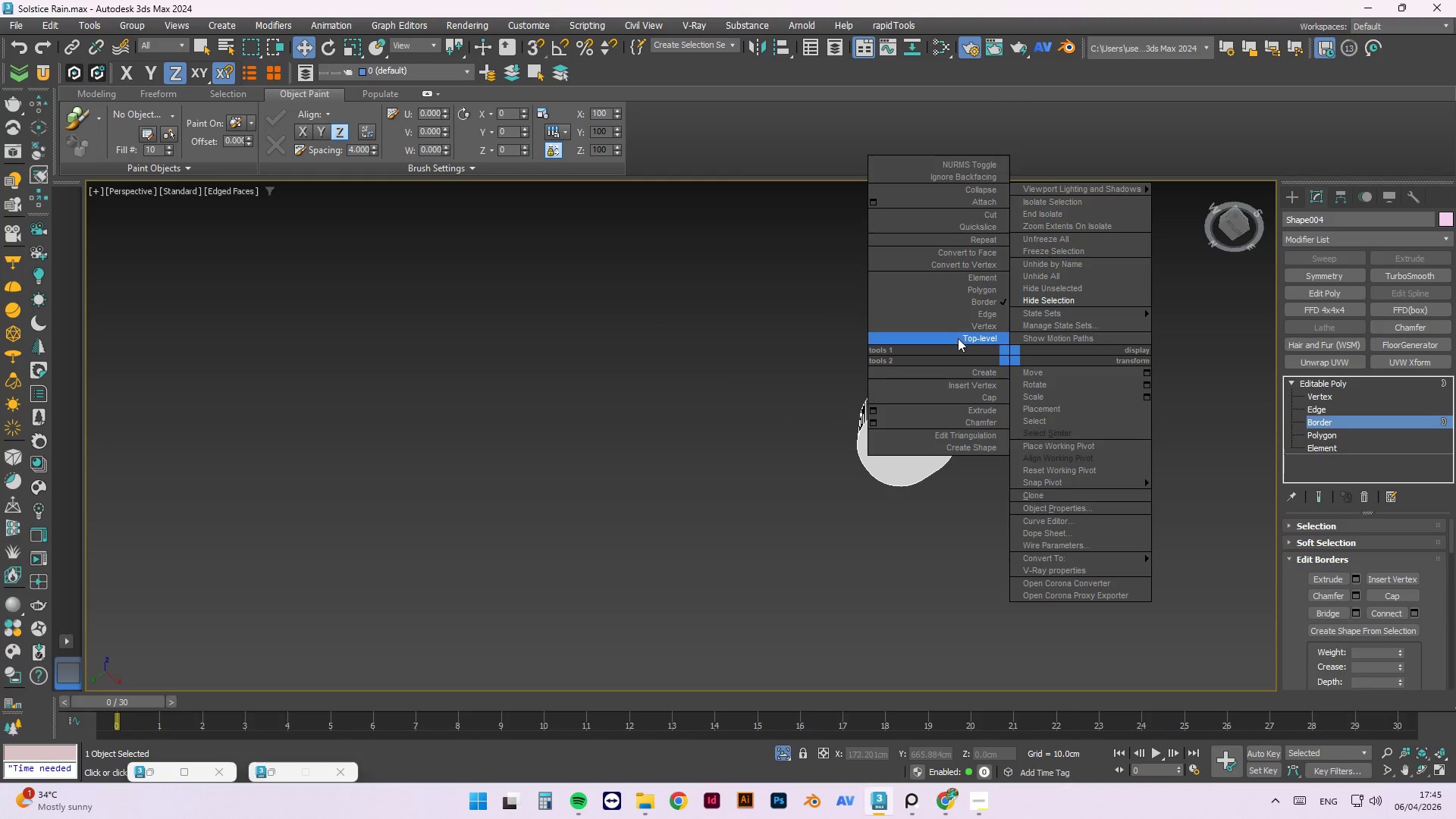 
double_click([977, 362])
 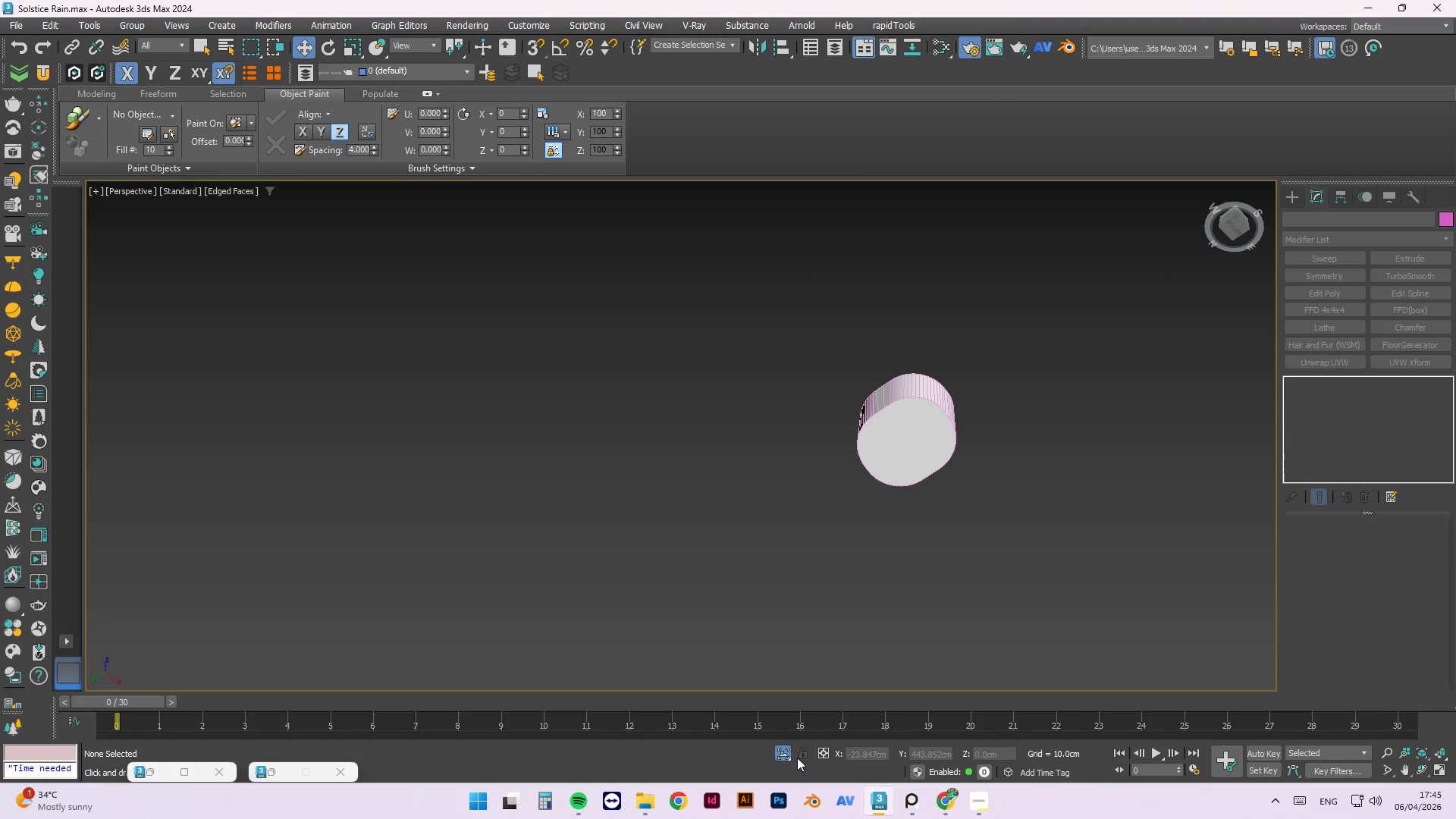 
left_click([778, 756])
 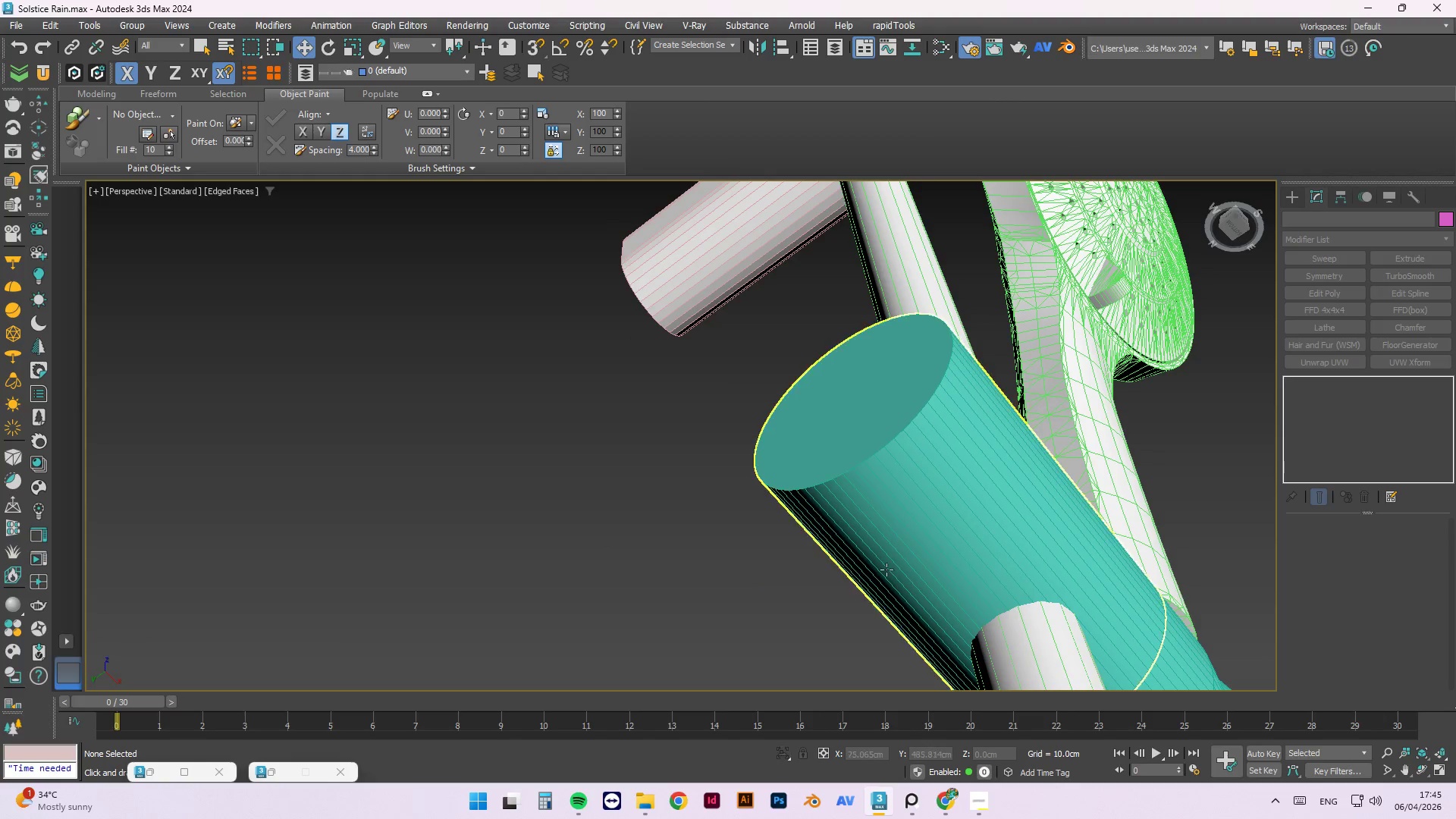 
hold_key(key=AltLeft, duration=1.52)
 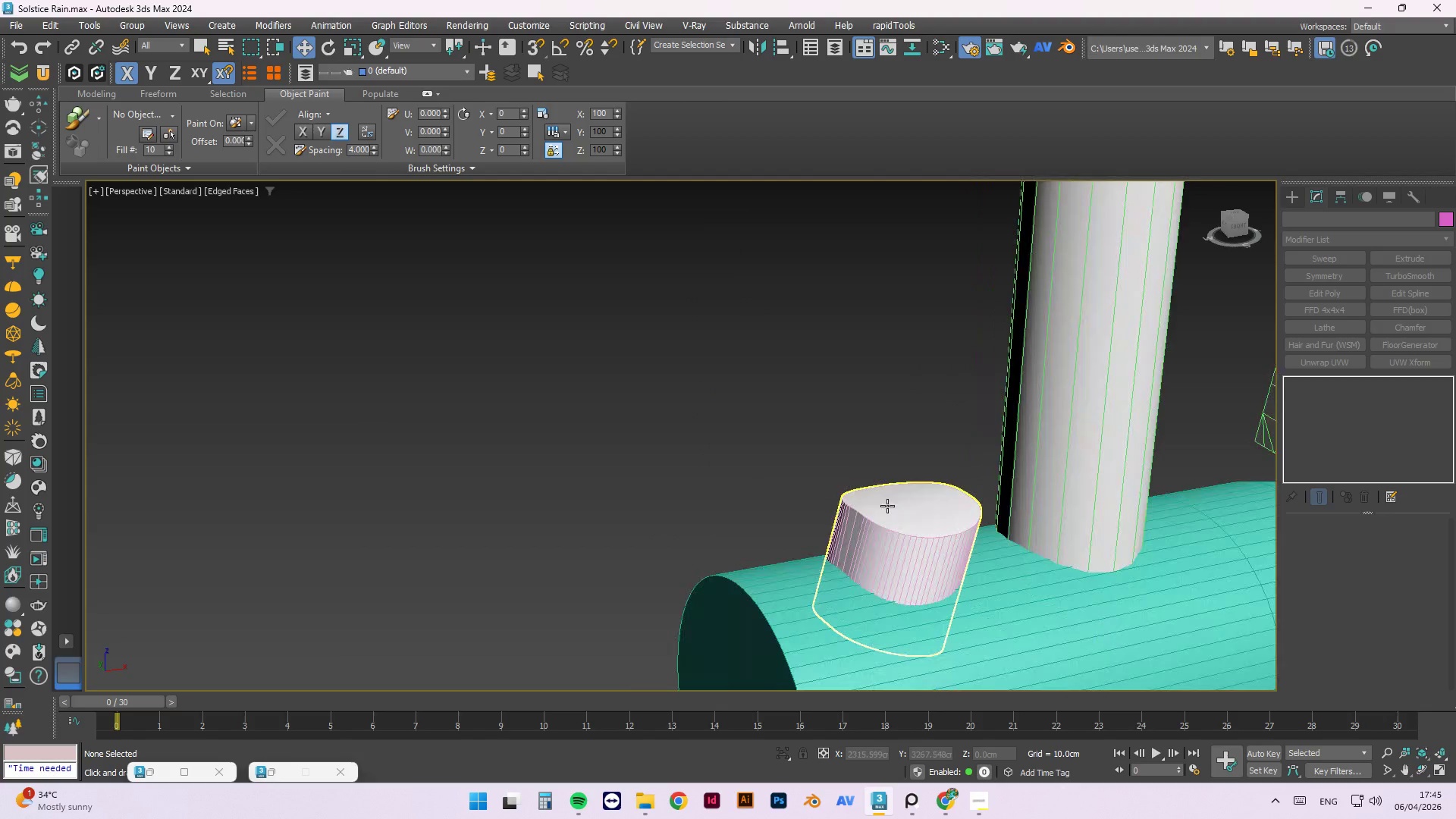 
scroll: coordinate [908, 488], scroll_direction: down, amount: 2.0
 